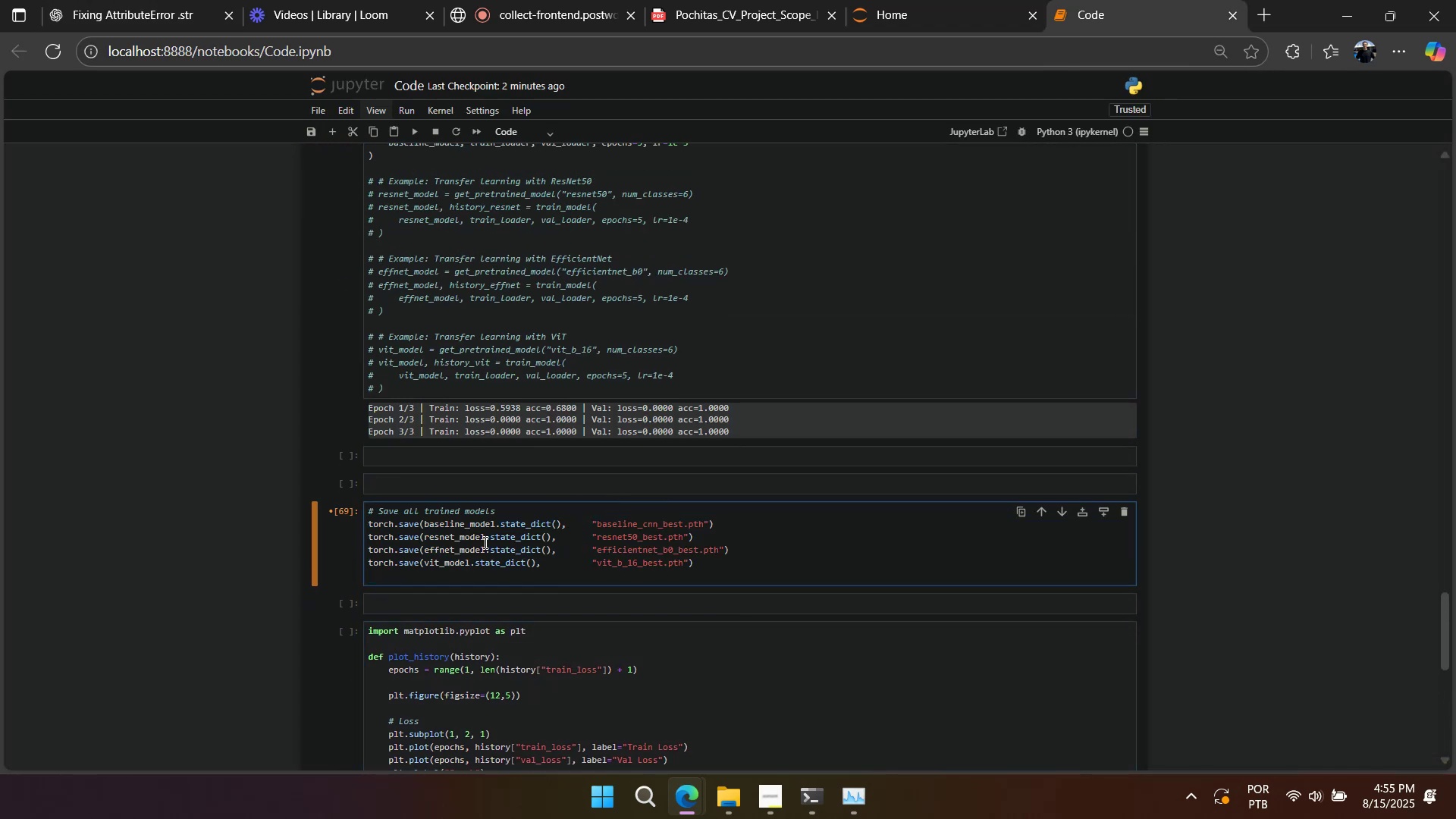 
scroll: coordinate [482, 515], scroll_direction: up, amount: 1.0
 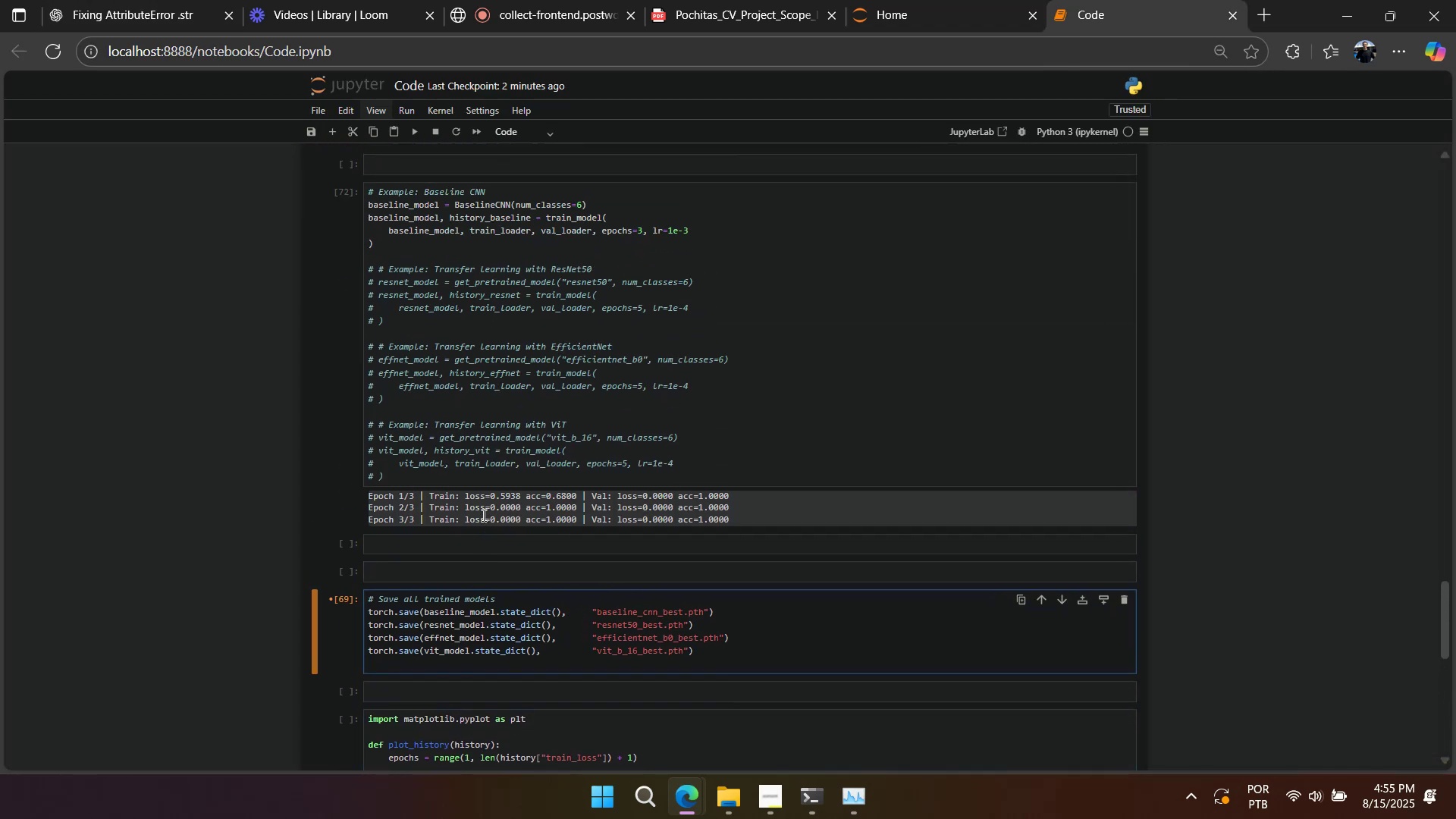 
key(Backspace)
 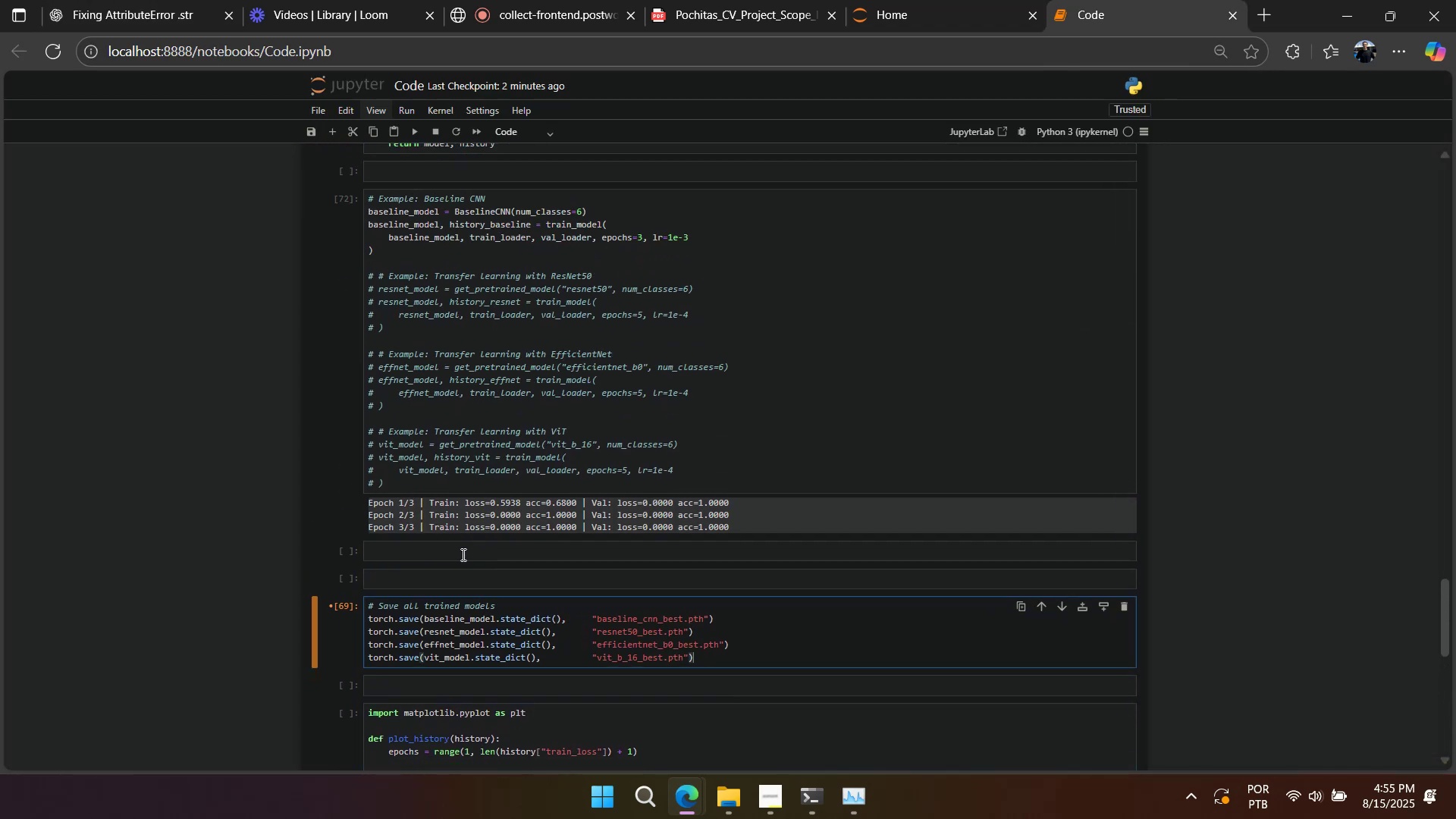 
left_click_drag(start_coordinate=[453, 634], to_coordinate=[453, 666])
 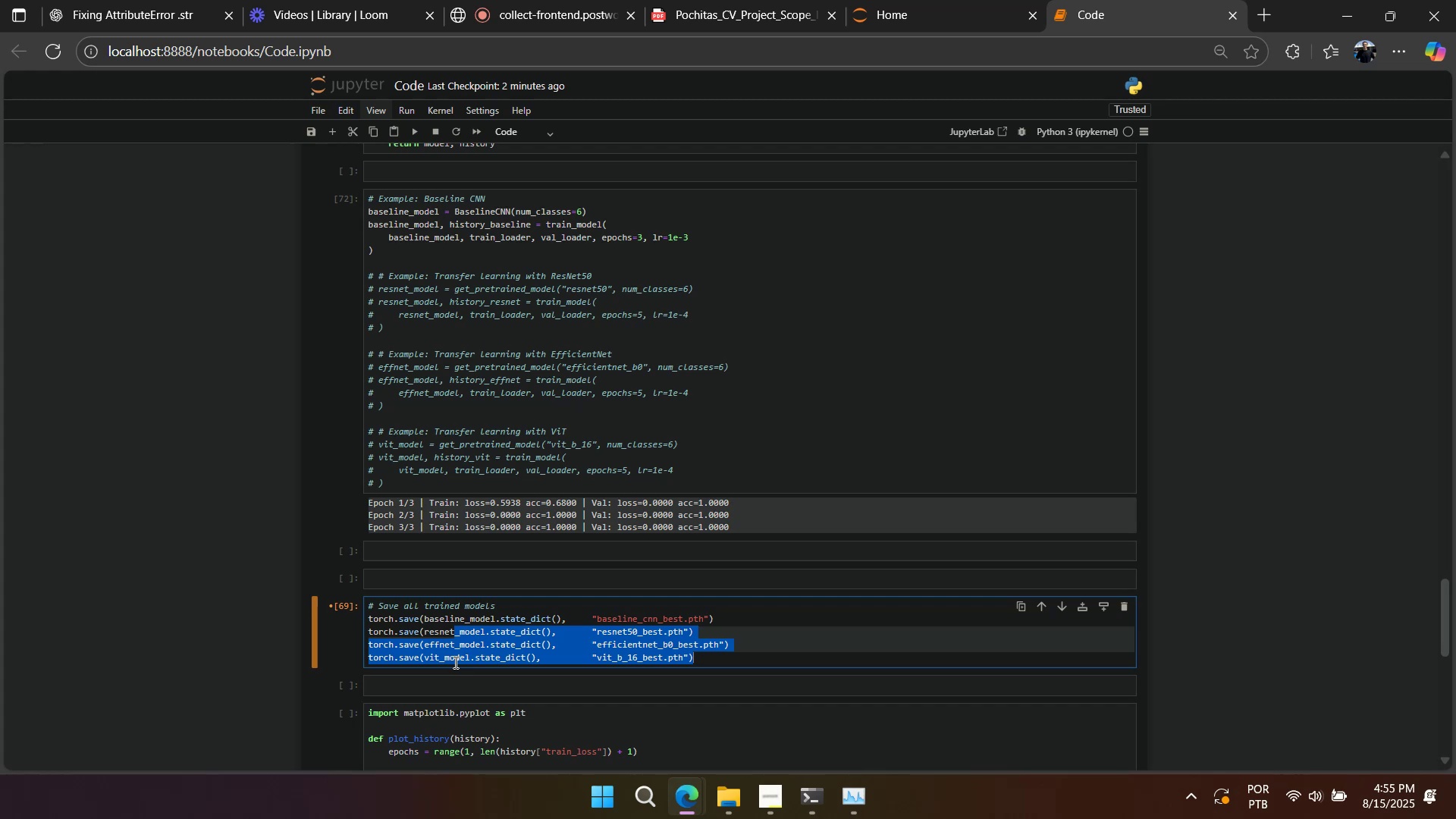 
key(Control+Slash)
 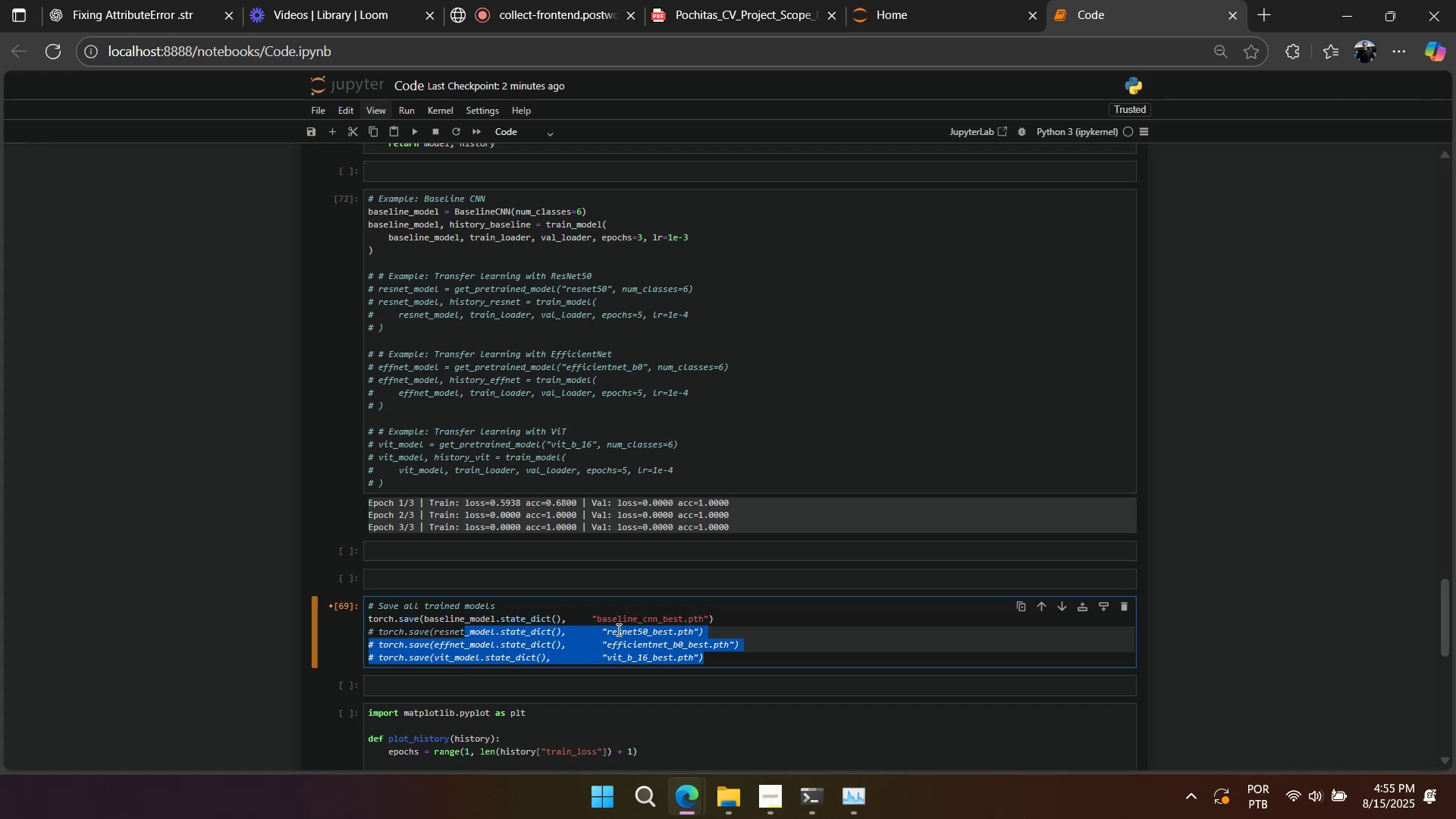 
left_click([694, 611])
 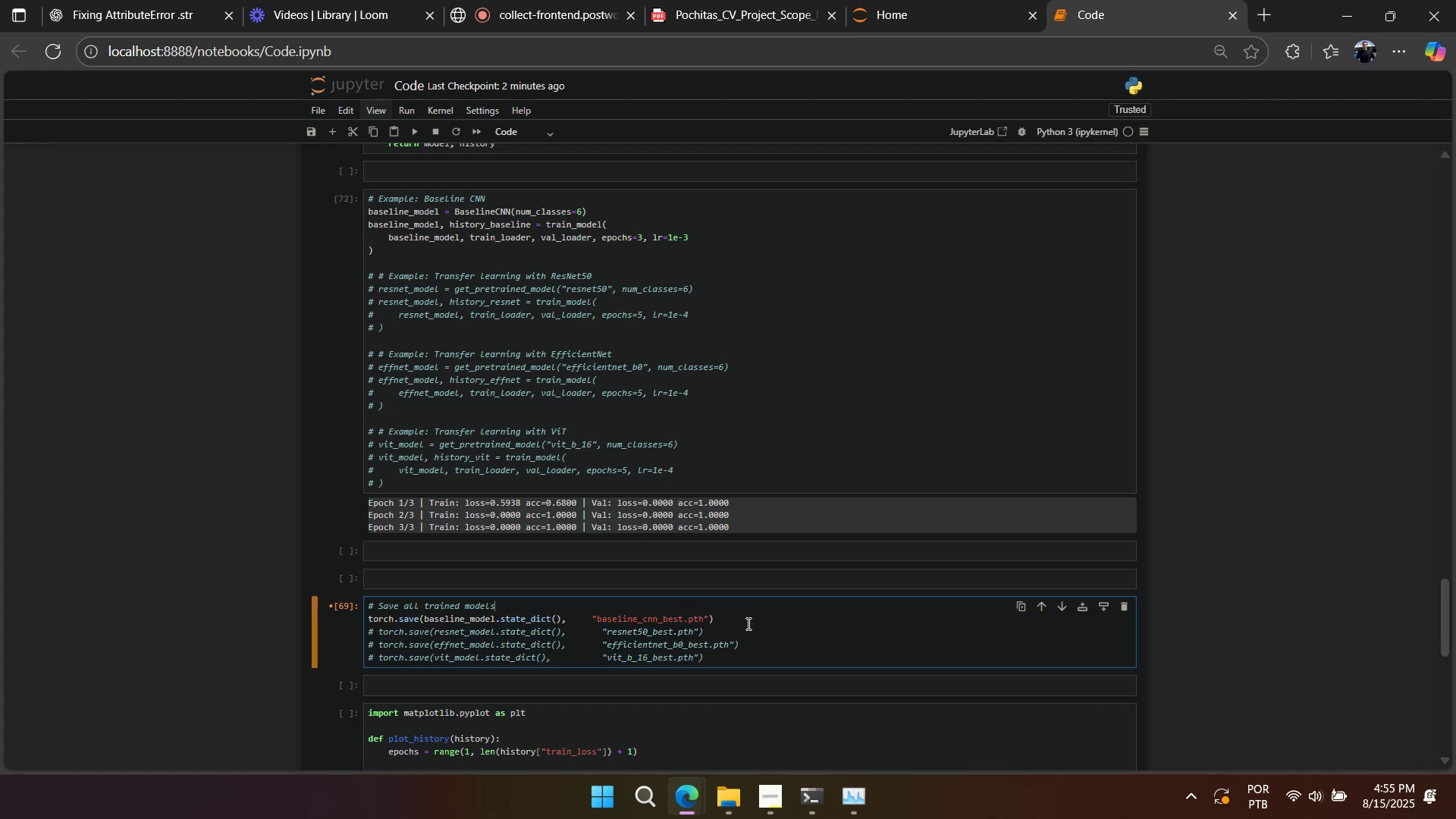 
right_click([747, 623])
 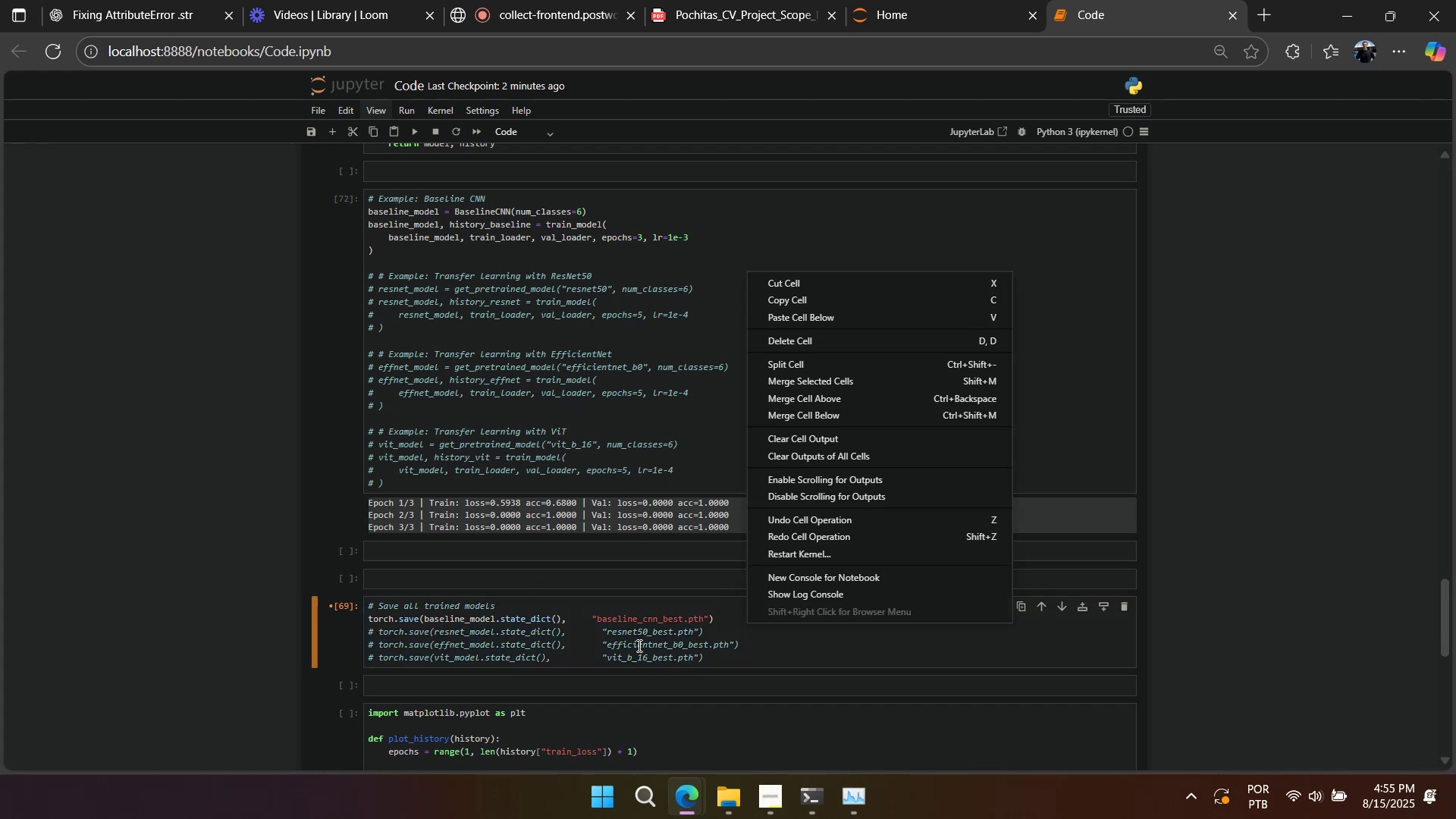 
left_click([637, 646])
 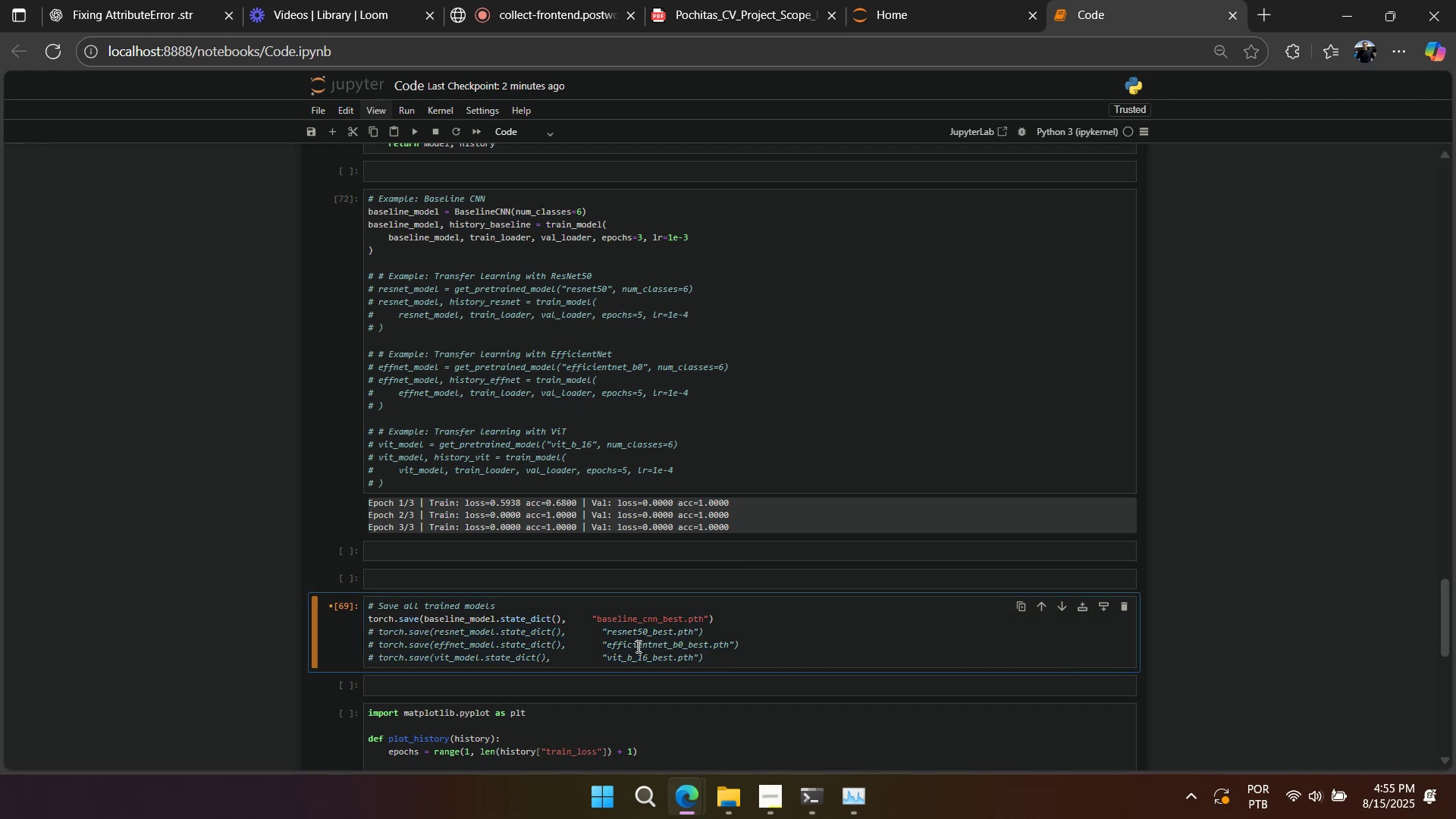 
right_click([637, 646])
 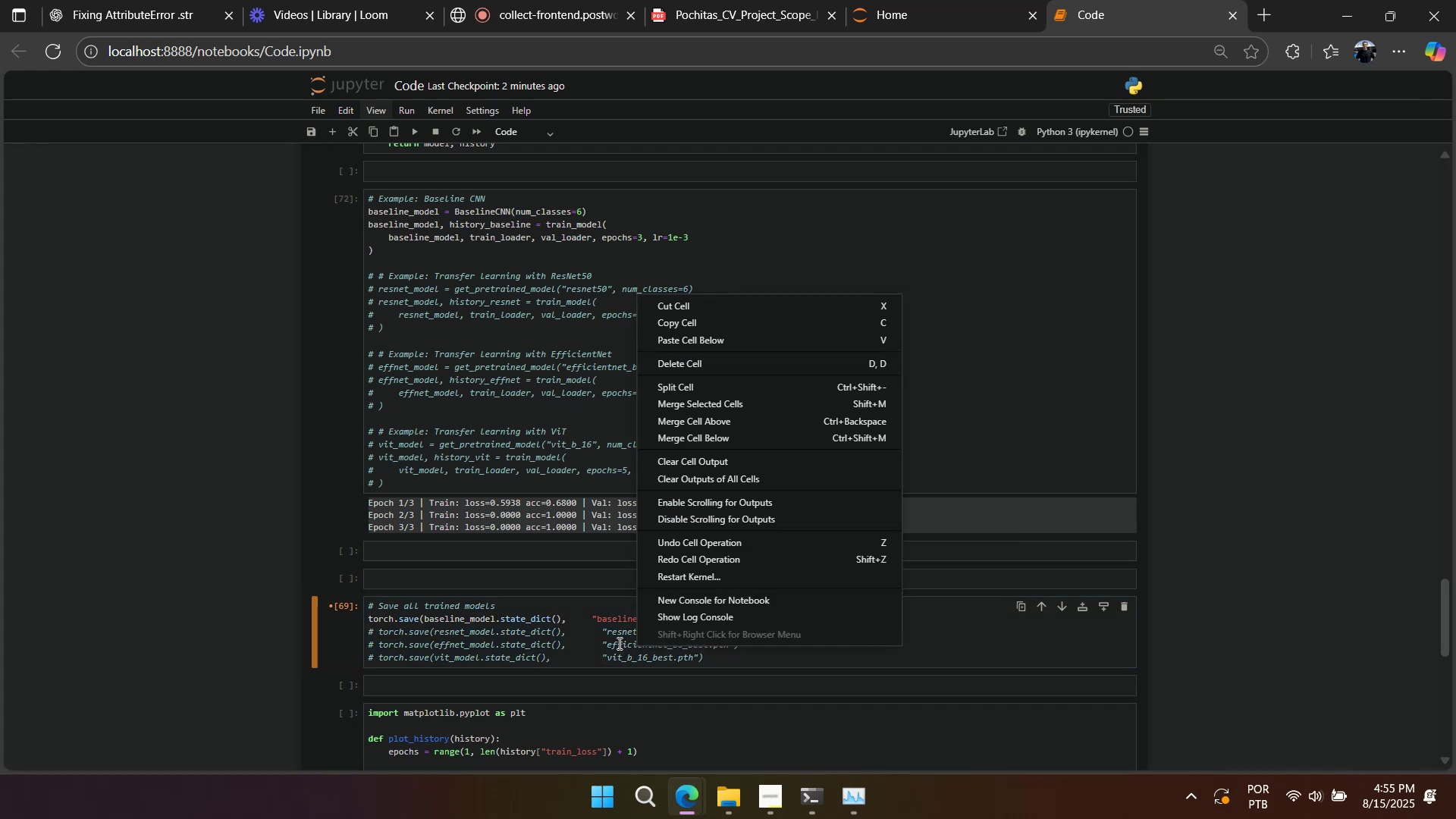 
left_click([618, 643])
 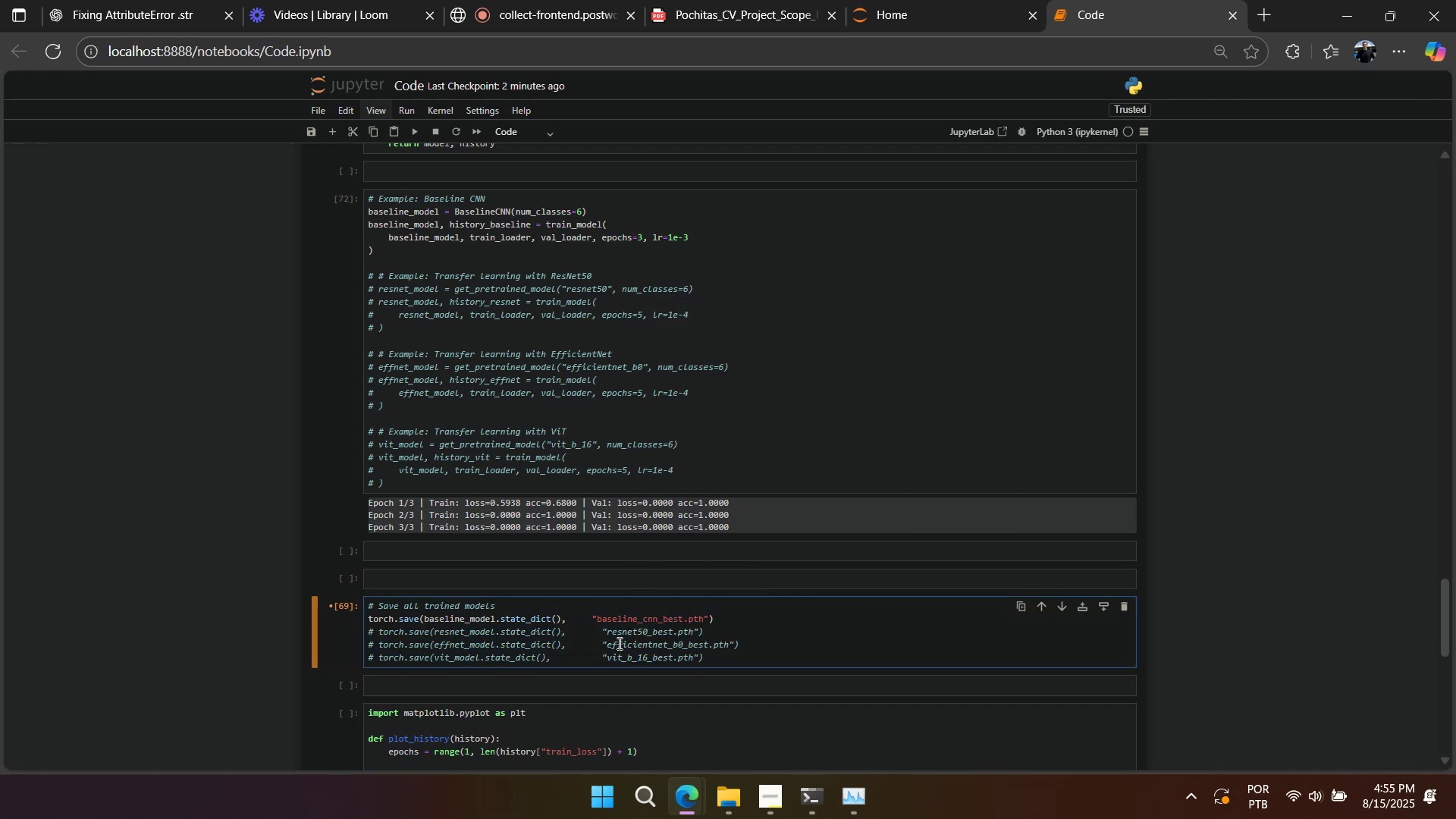 
left_click_drag(start_coordinate=[619, 634], to_coordinate=[620, 671])
 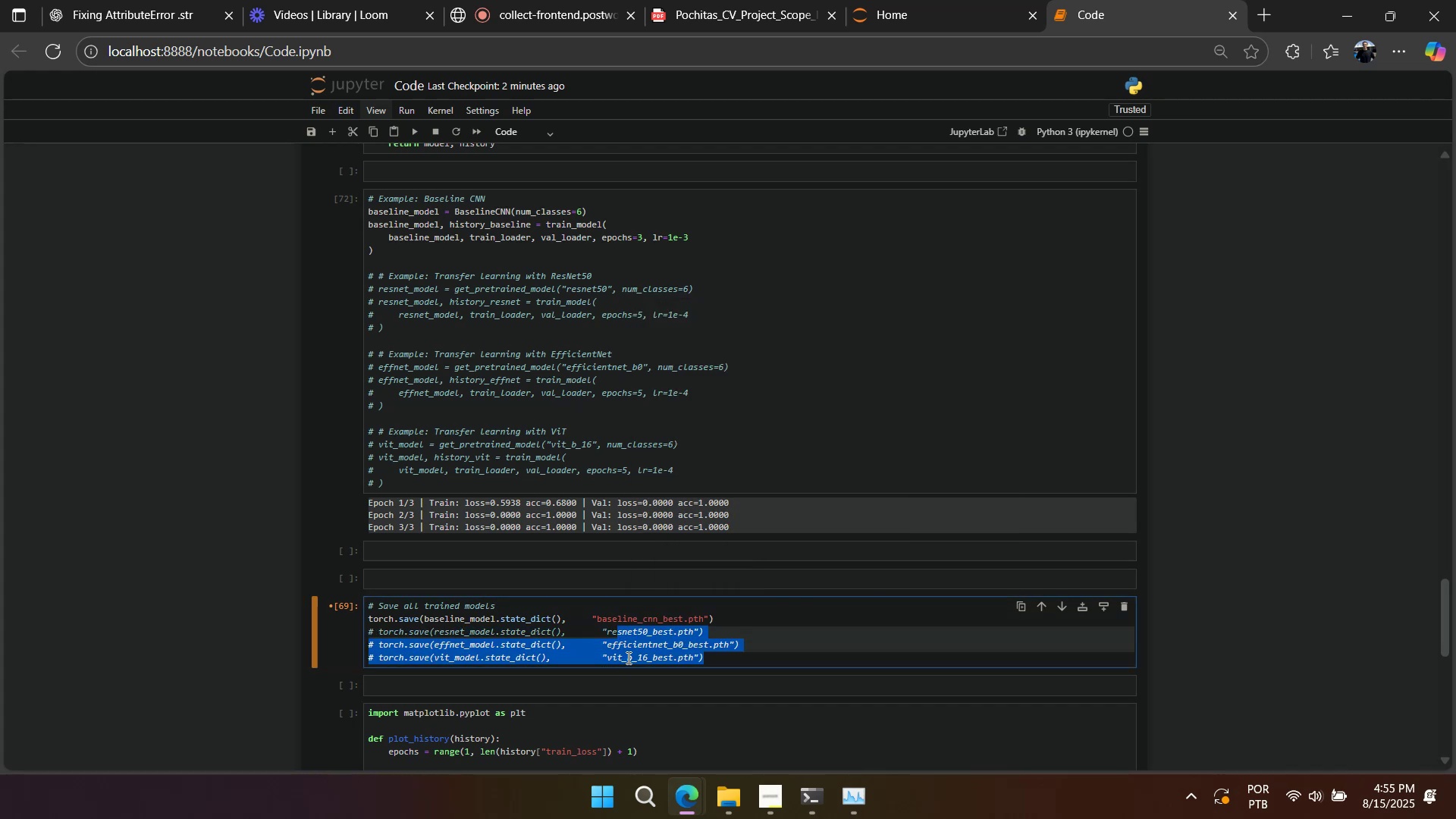 
key(Control+Slash)
 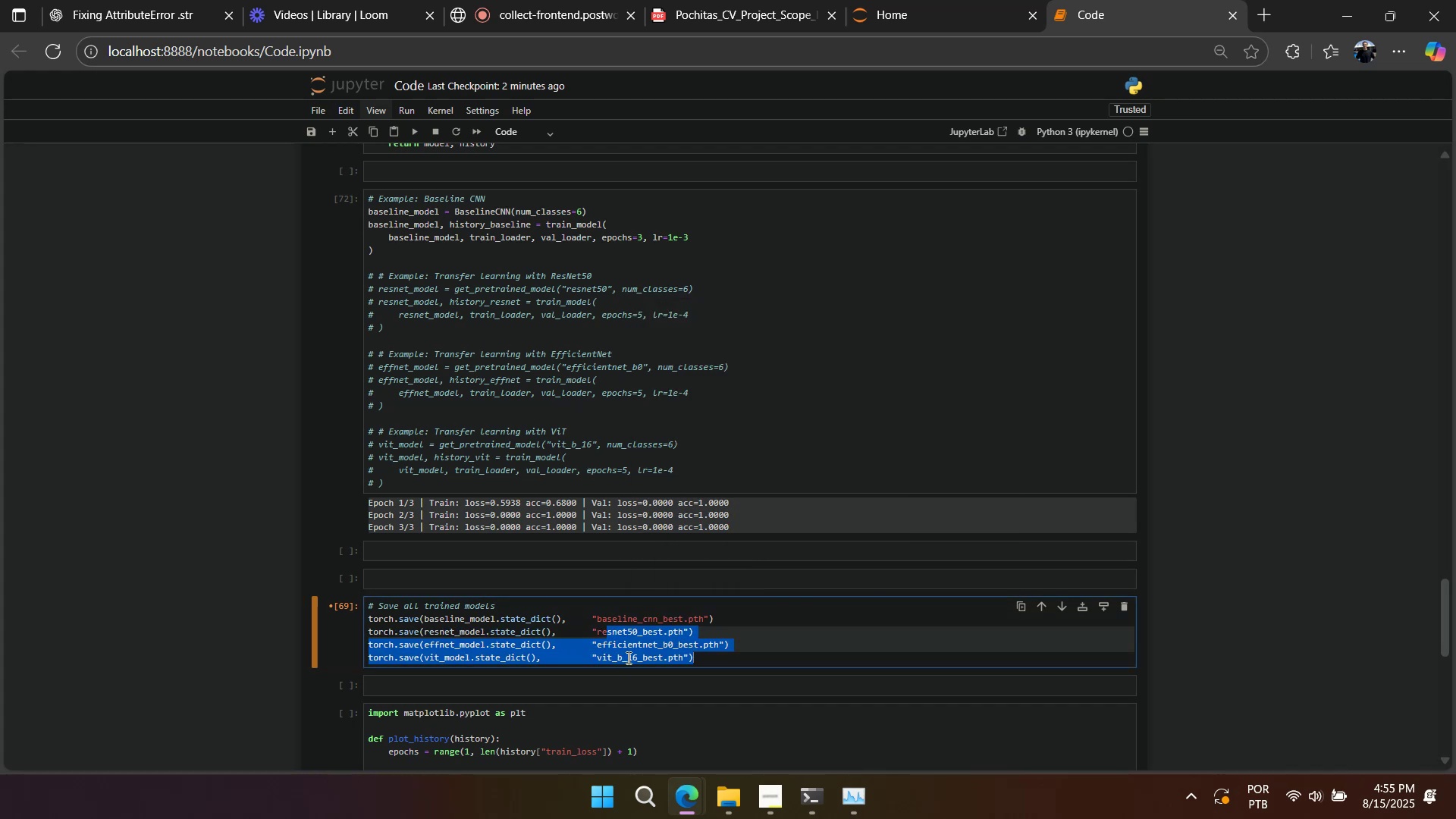 
key(Control+Slash)
 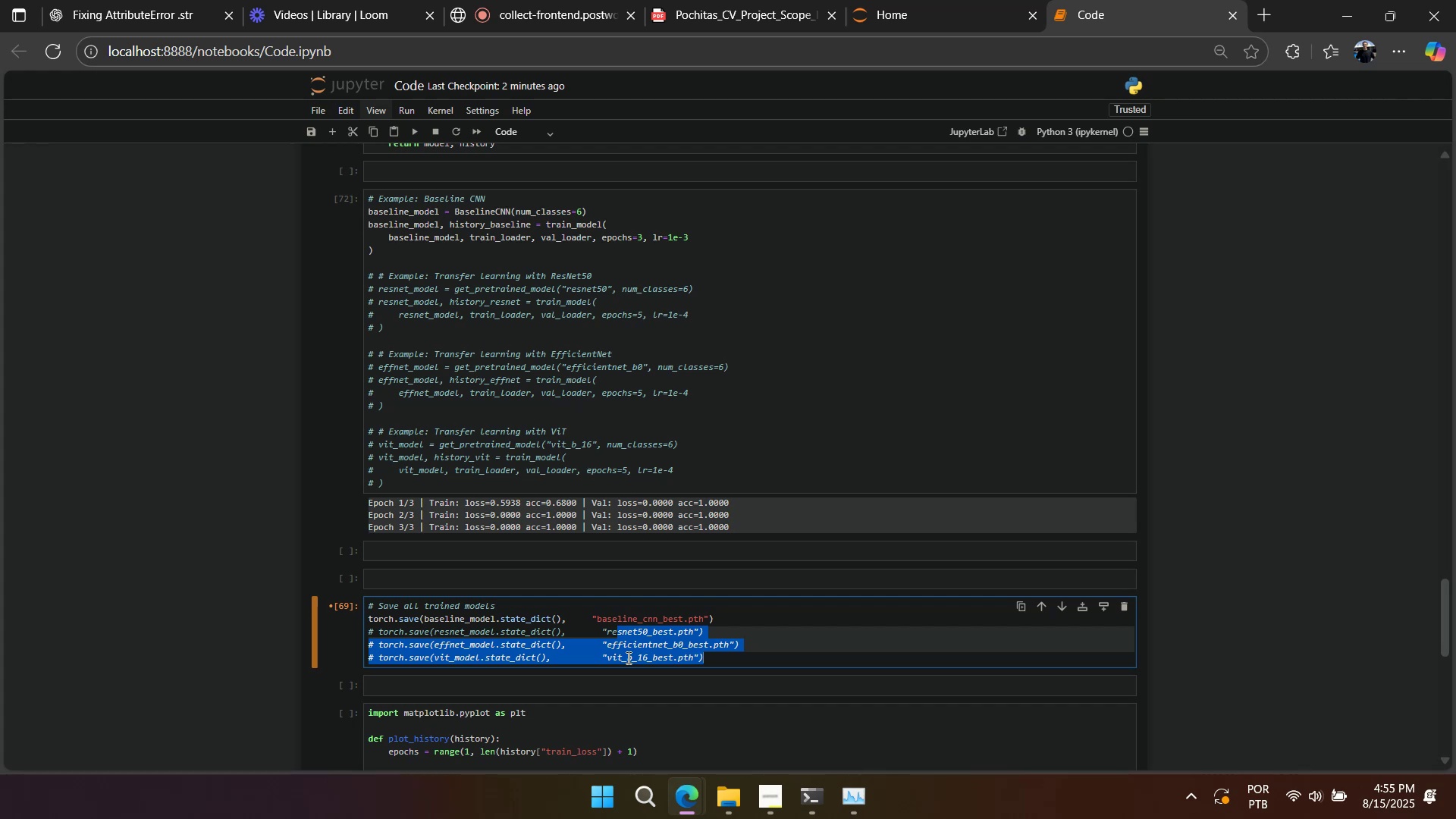 
wait(8.71)
 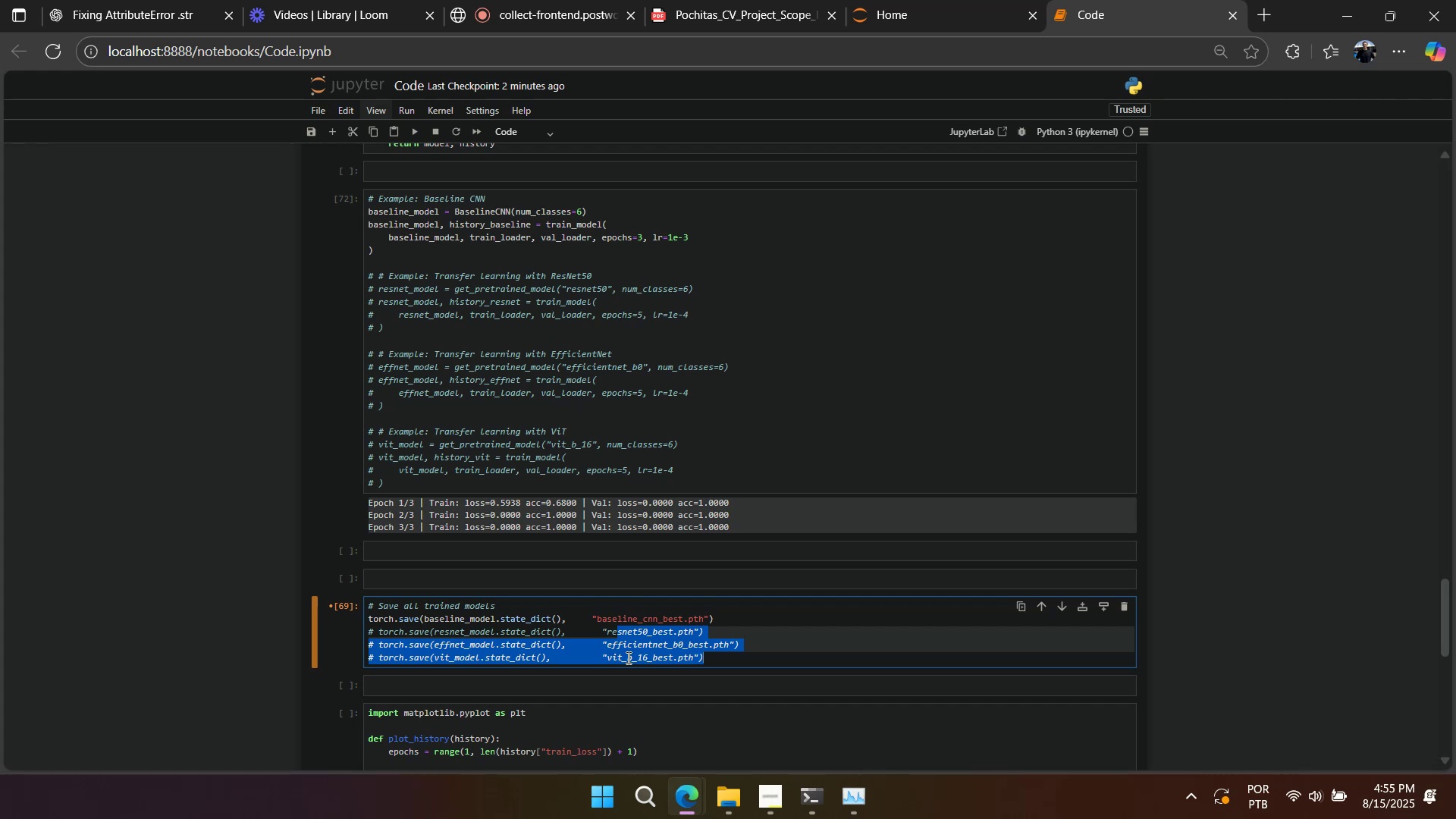 
left_click([627, 657])
 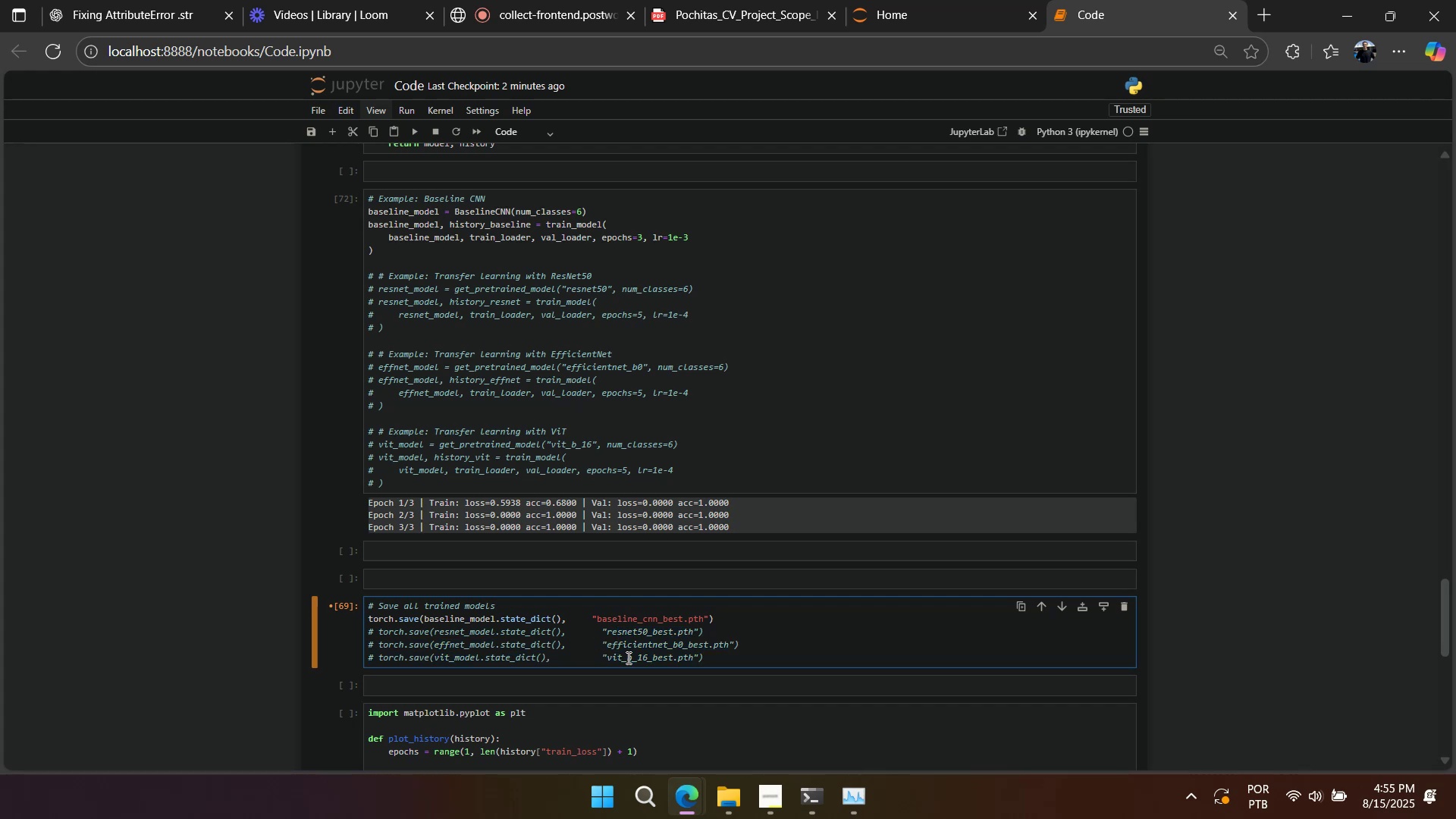 
wait(6.2)
 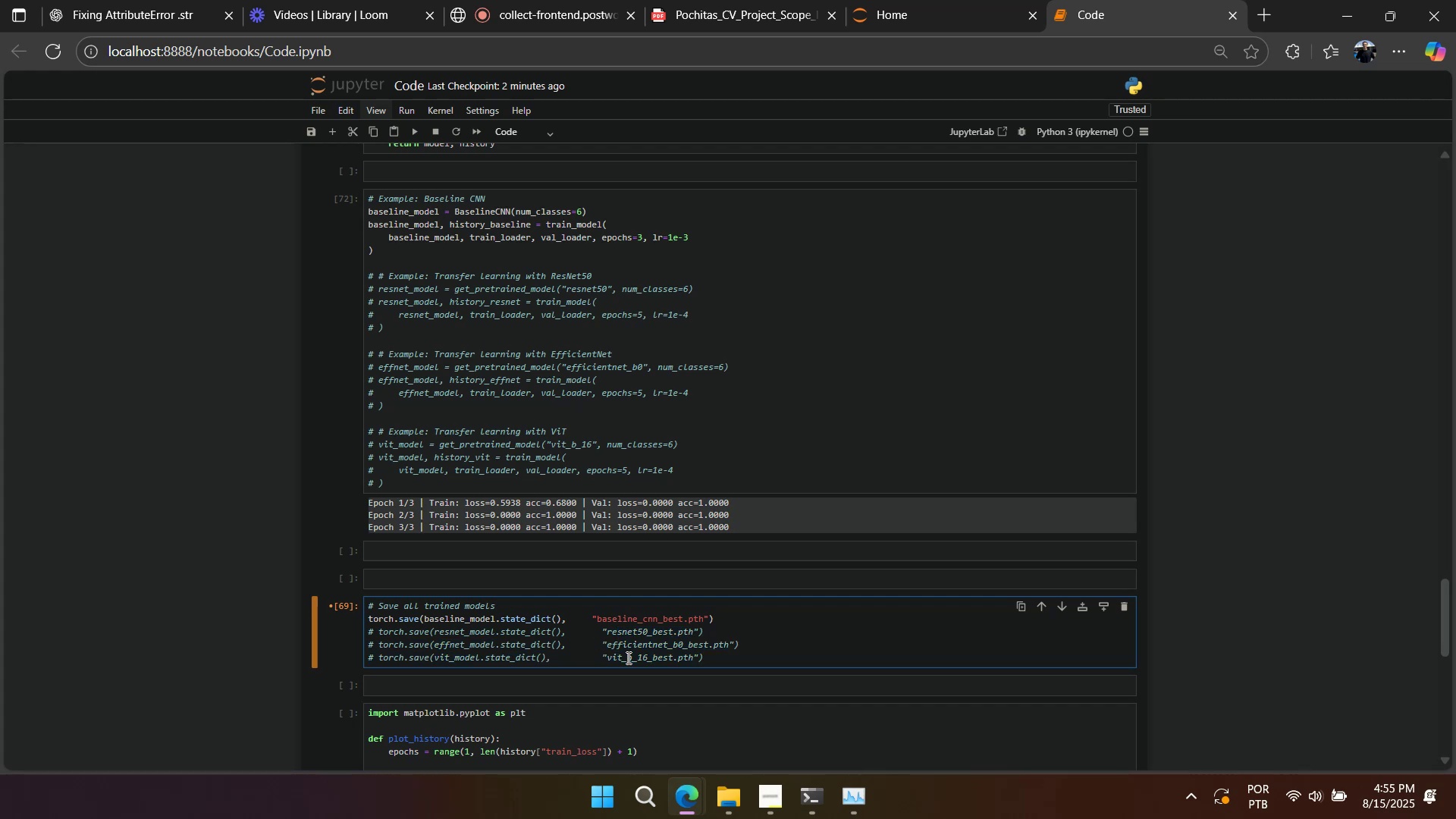 
scroll: coordinate [627, 657], scroll_direction: down, amount: 4.0
 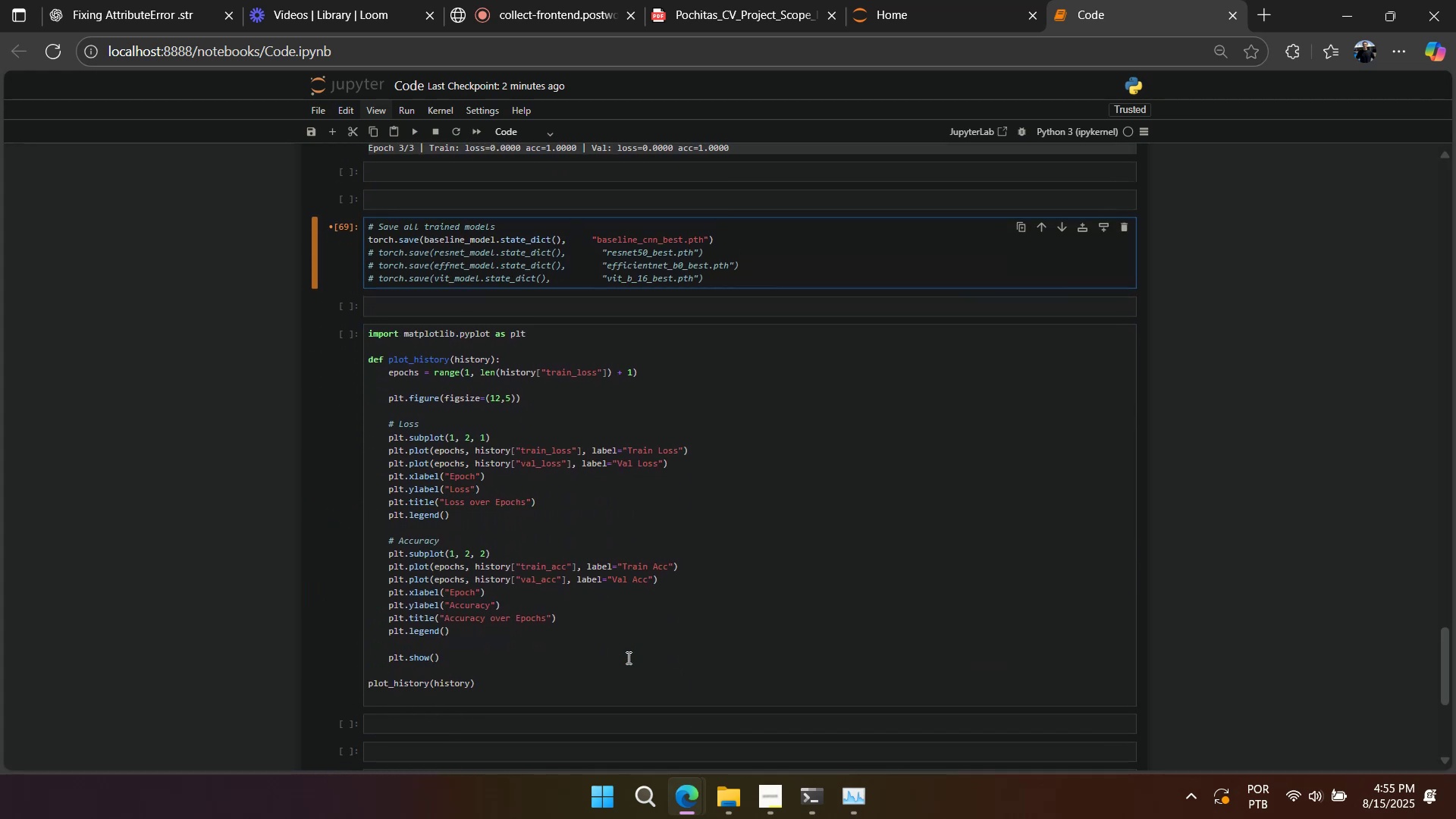 
left_click([351, 196])
 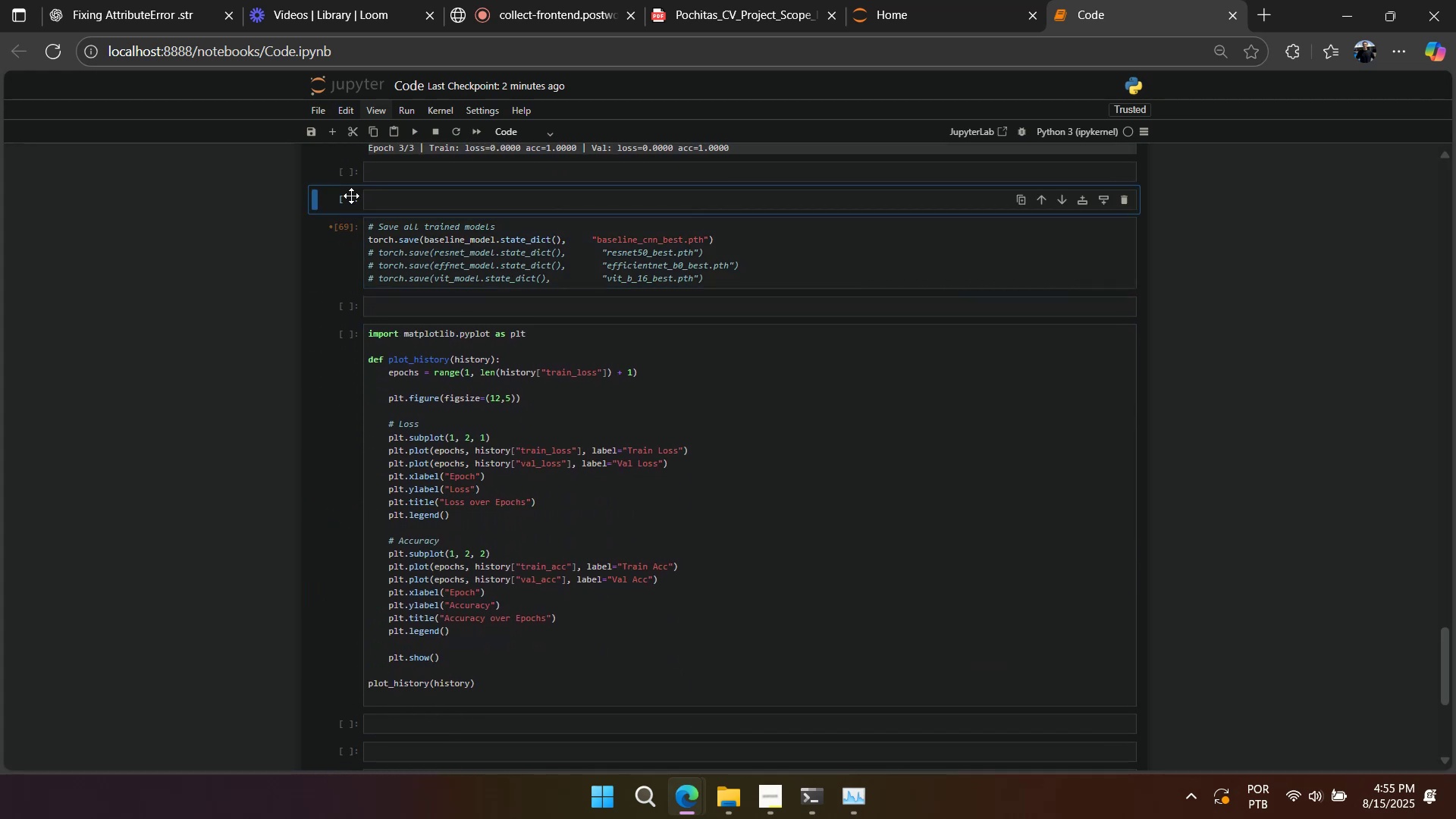 
type(dd)
 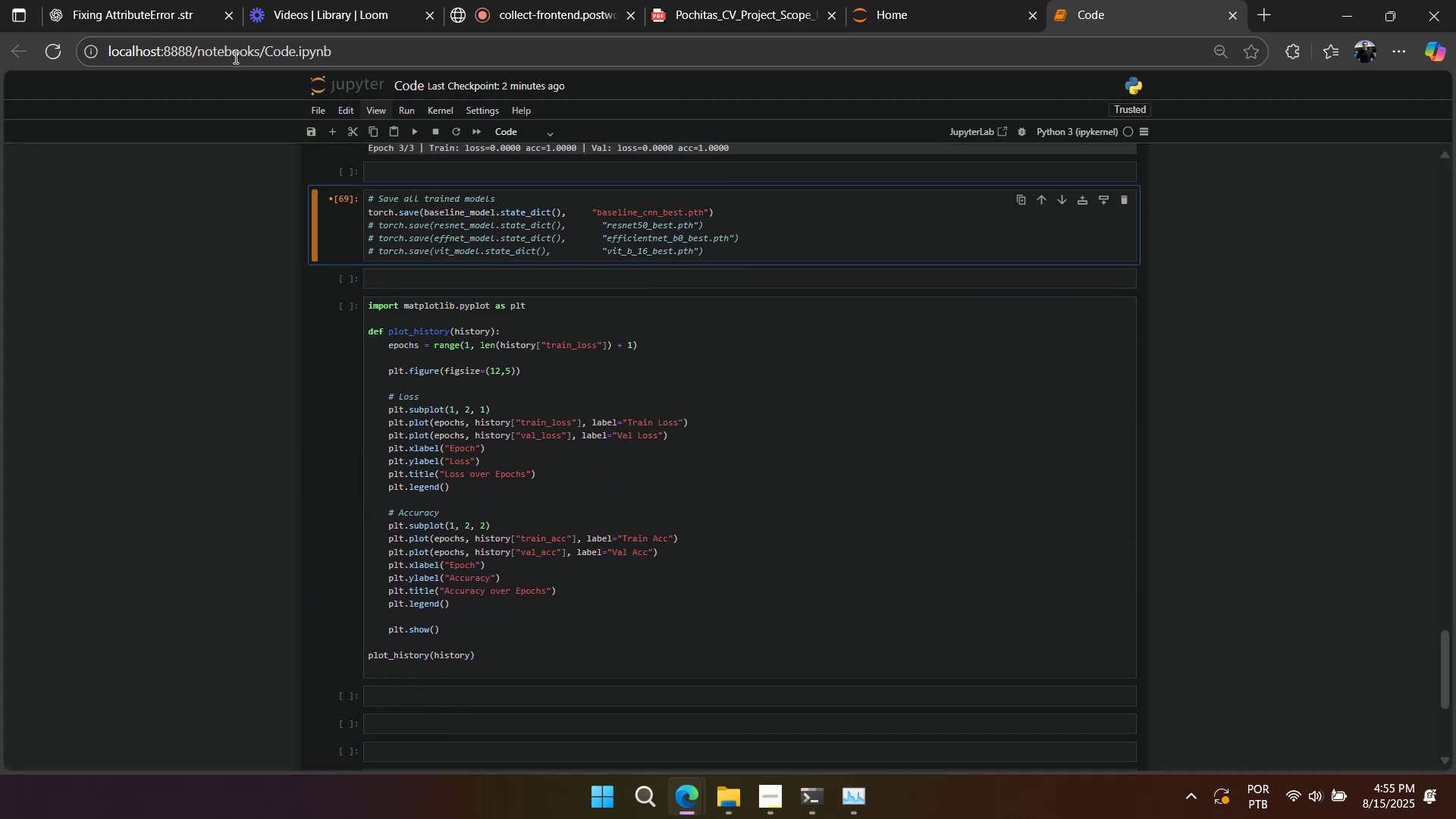 
left_click([178, 16])
 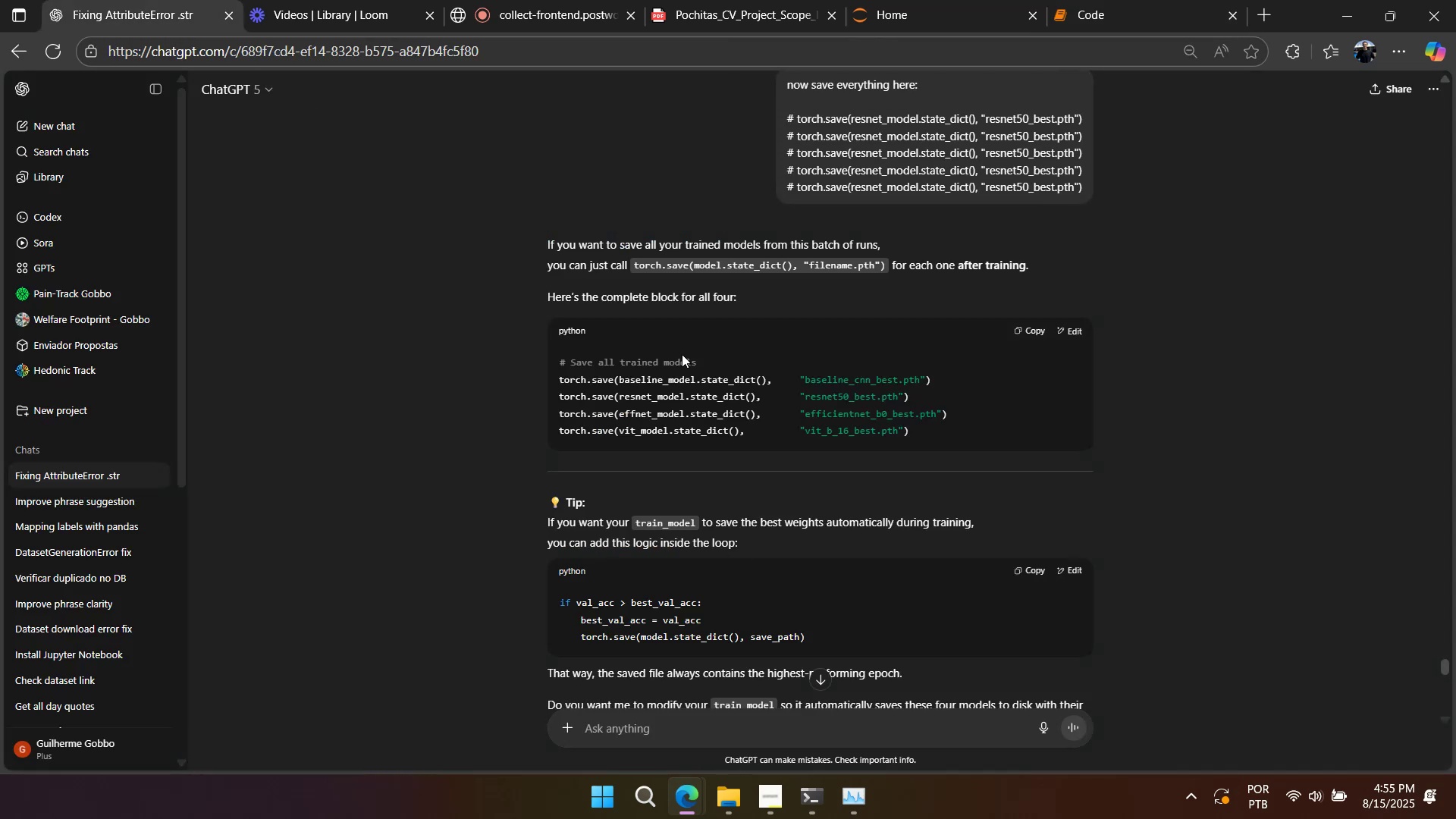 
scroll: coordinate [740, 400], scroll_direction: down, amount: 3.0
 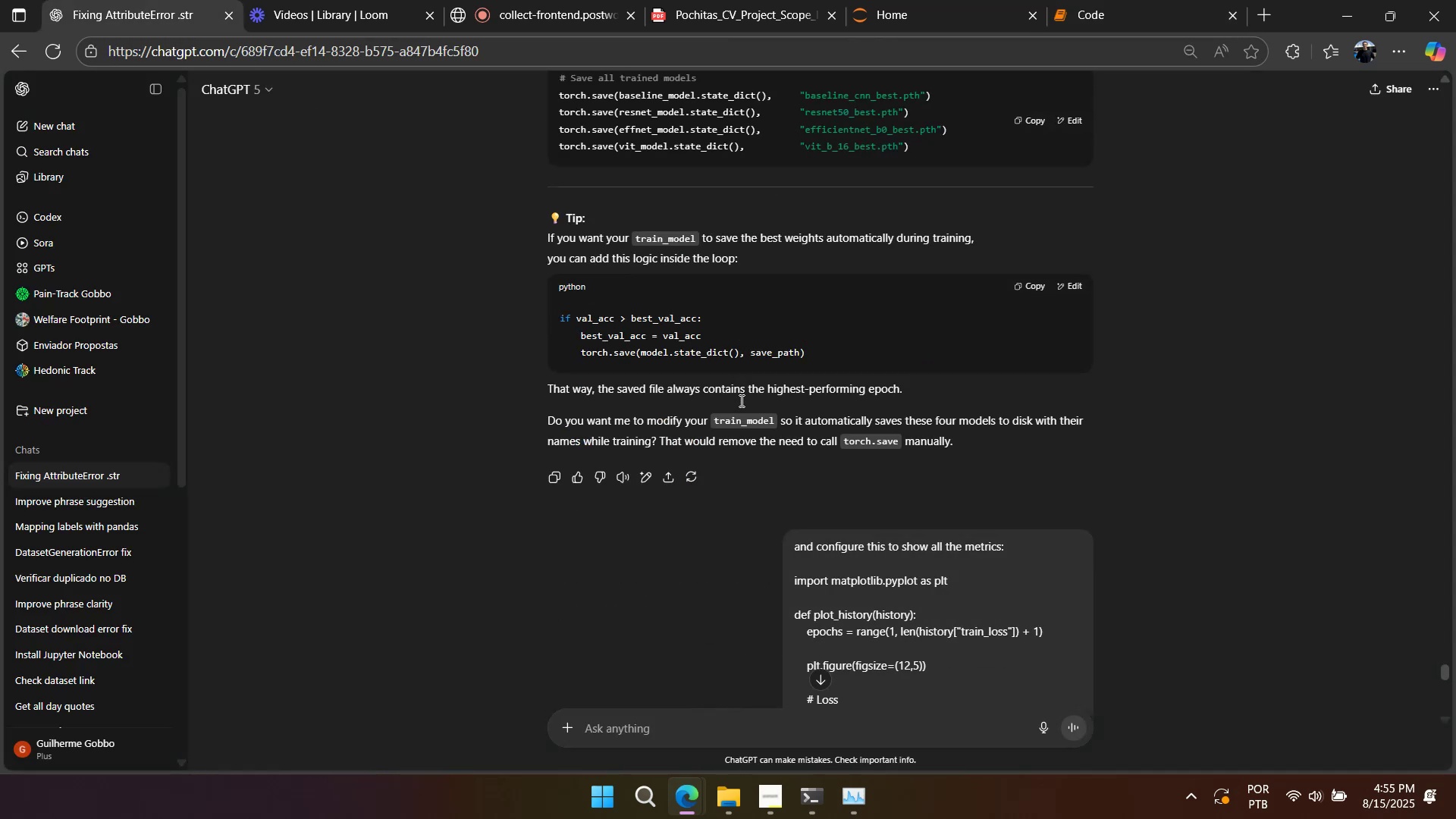 
scroll: coordinate [747, 408], scroll_direction: none, amount: 0.0
 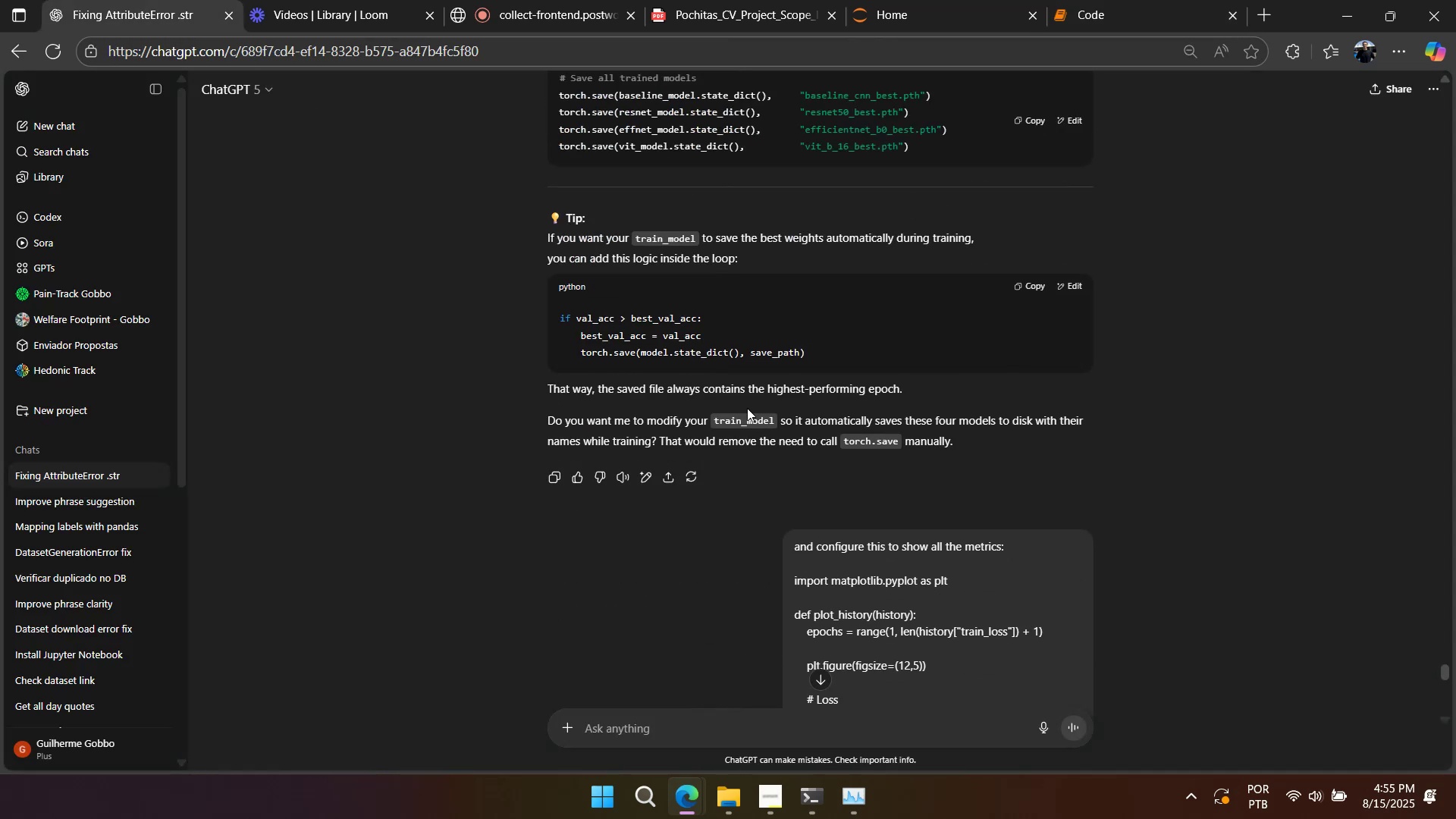 
wait(13.18)
 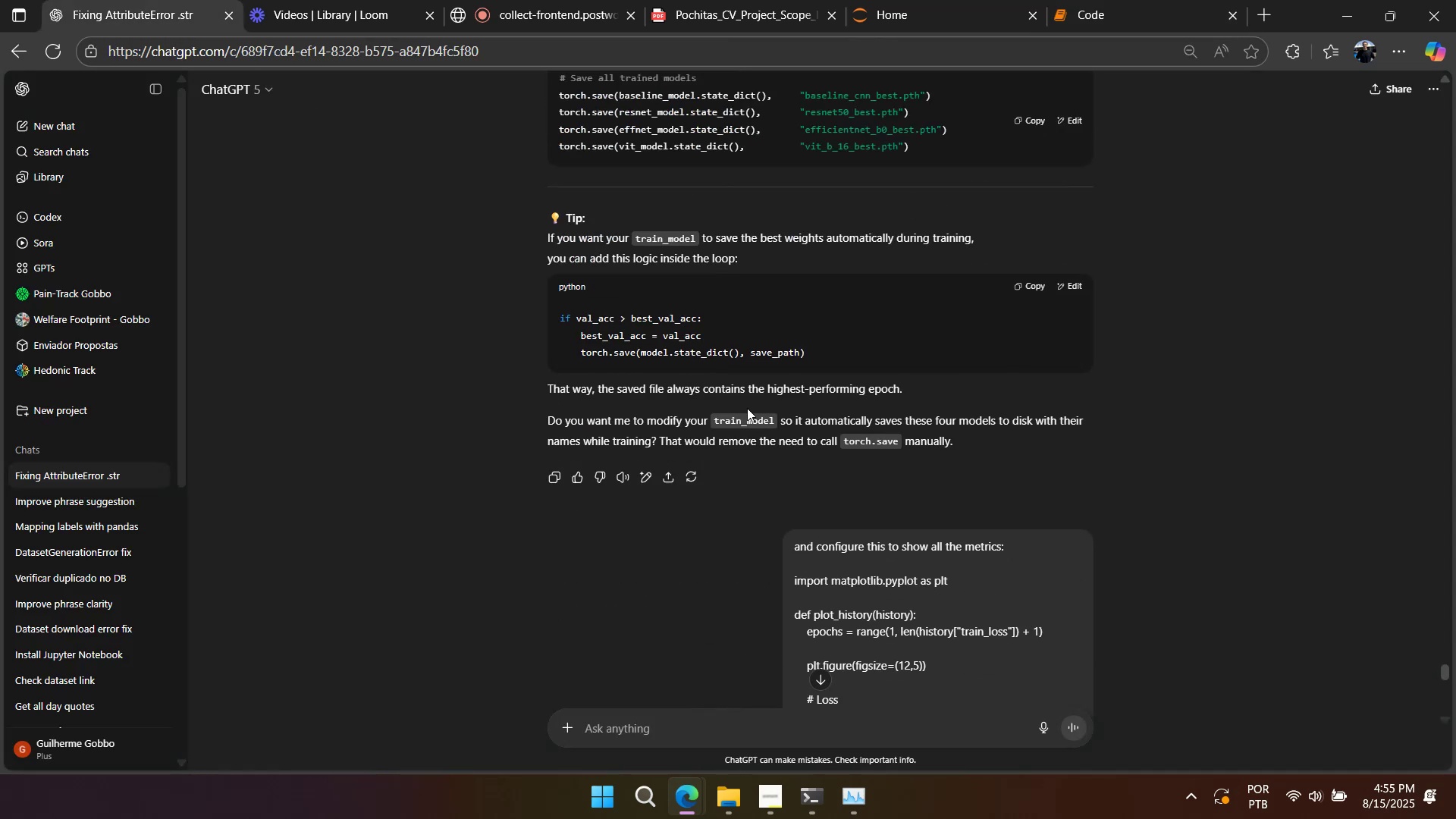 
scroll: coordinate [745, 412], scroll_direction: down, amount: 11.0
 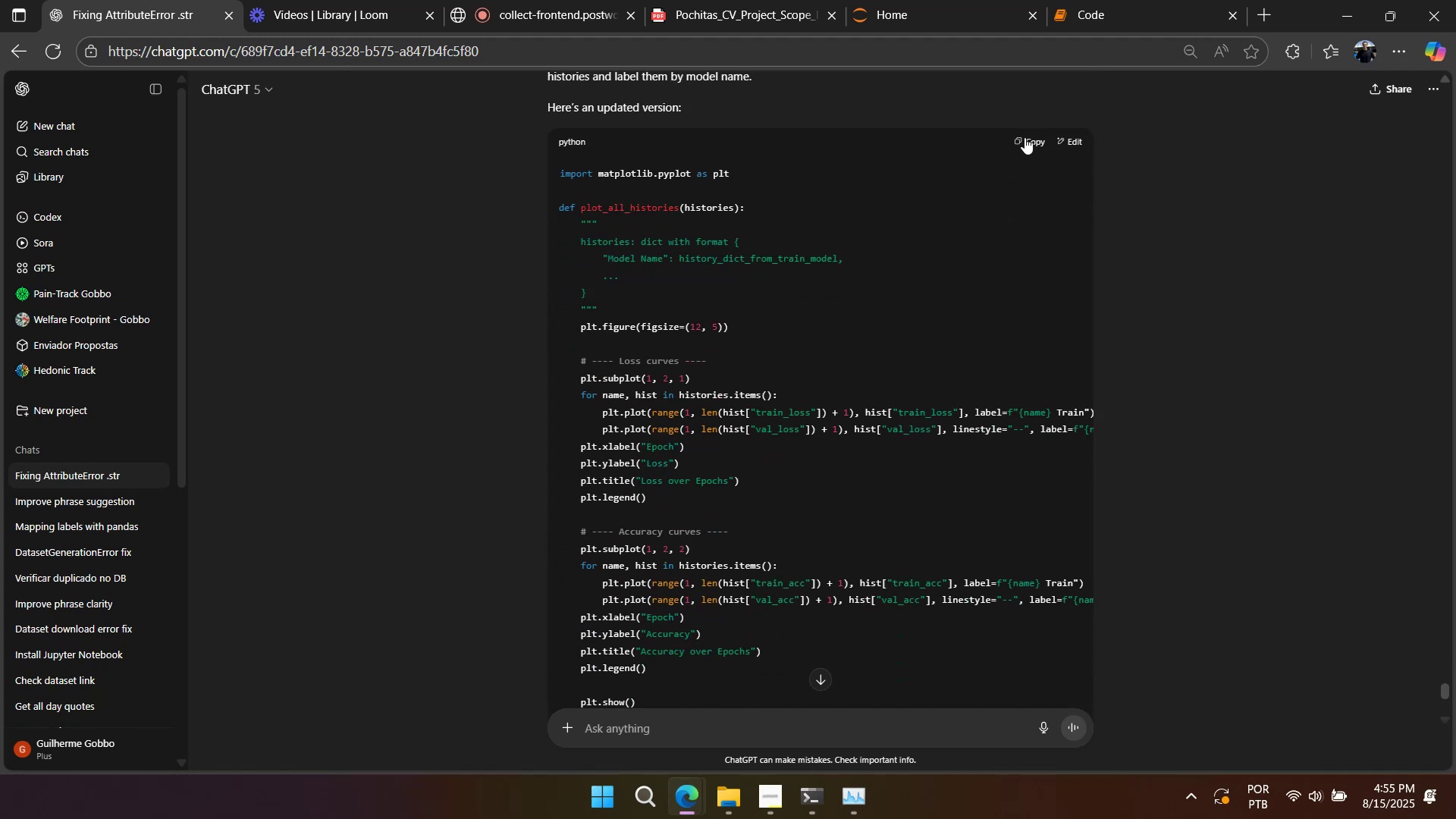 
double_click([1094, 0])
 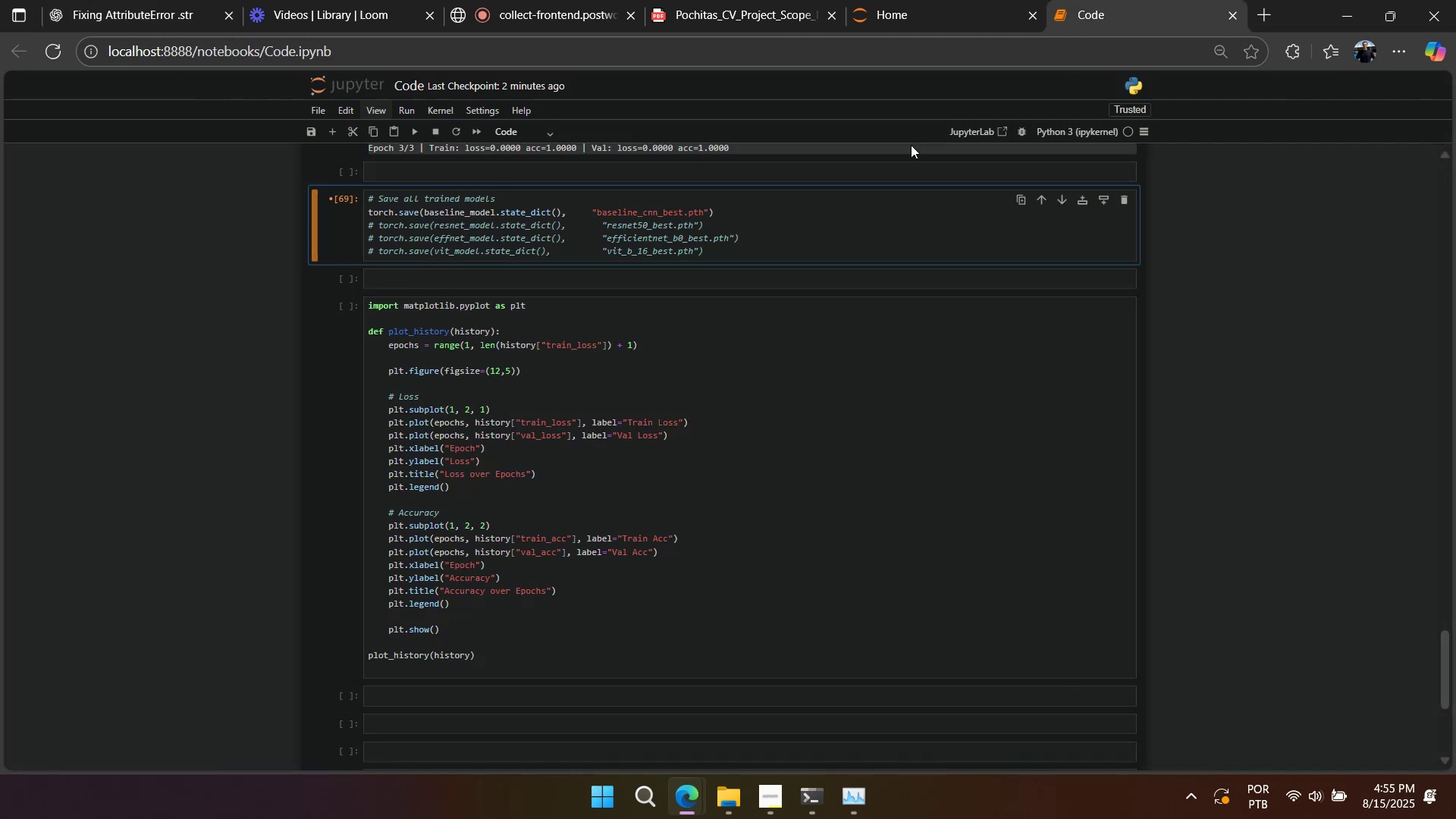 
left_click([720, 408])
 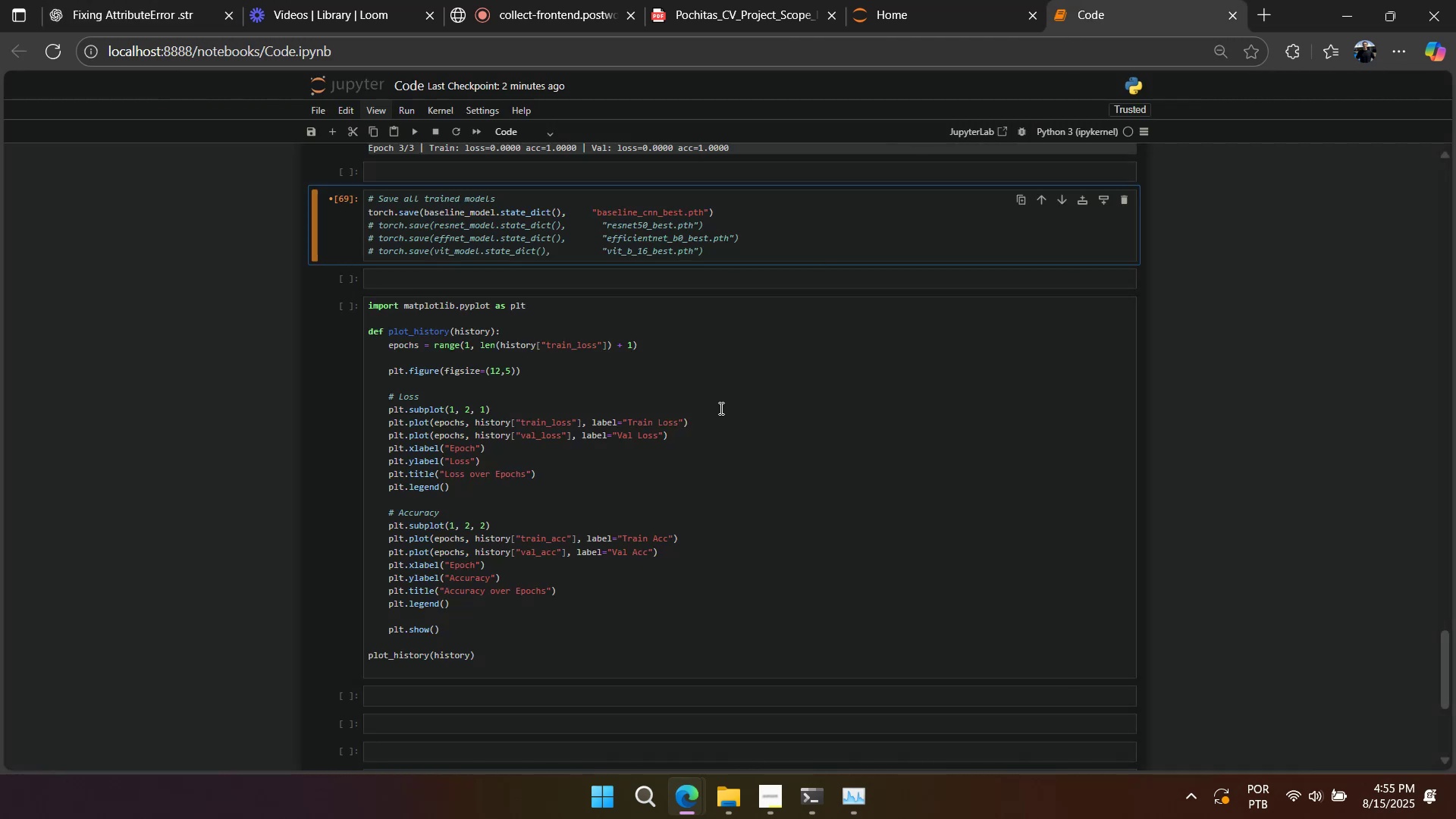 
key(Control+A)
 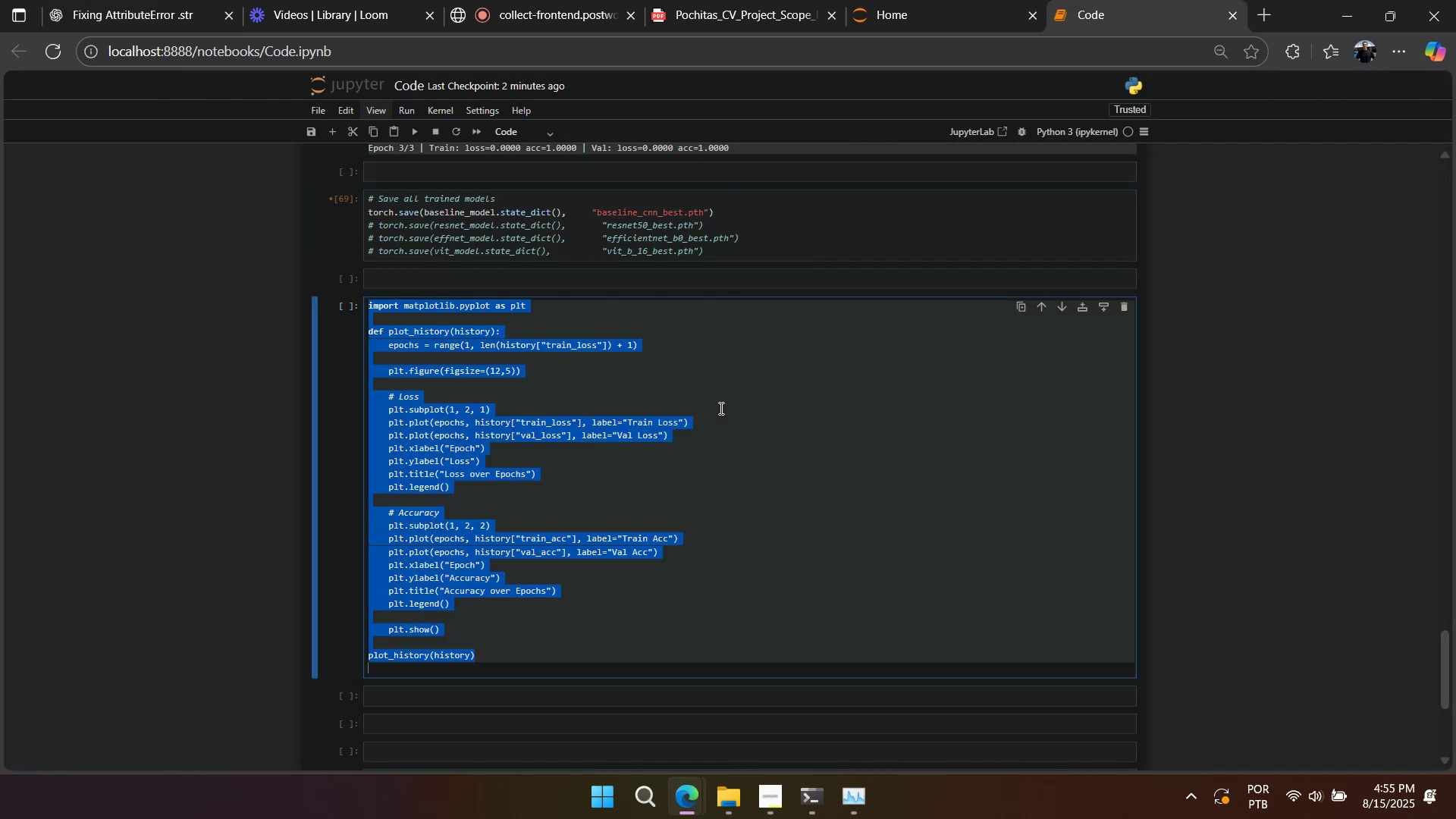 
key(Control+V)
 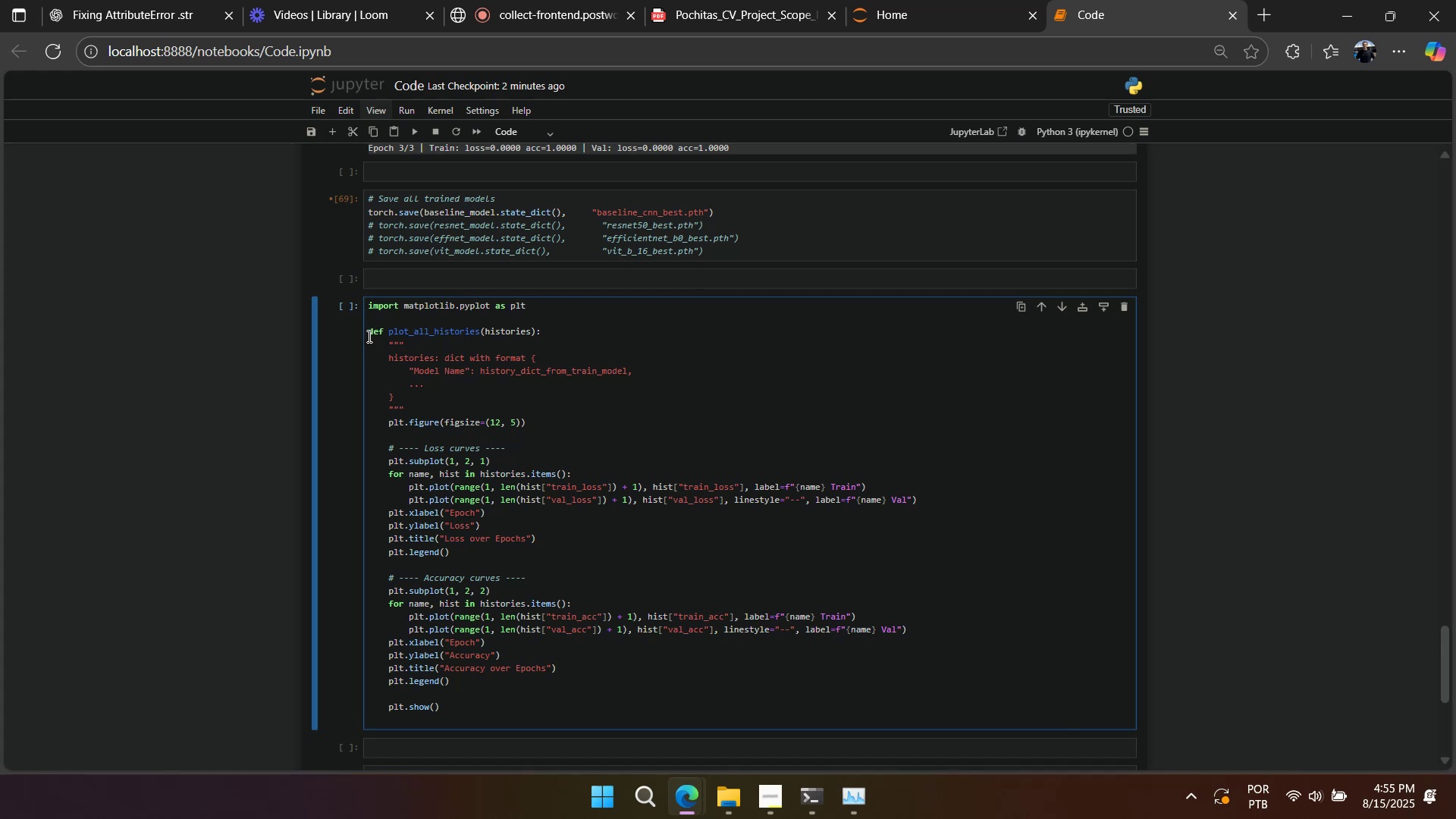 
left_click_drag(start_coordinate=[364, 331], to_coordinate=[358, 284])
 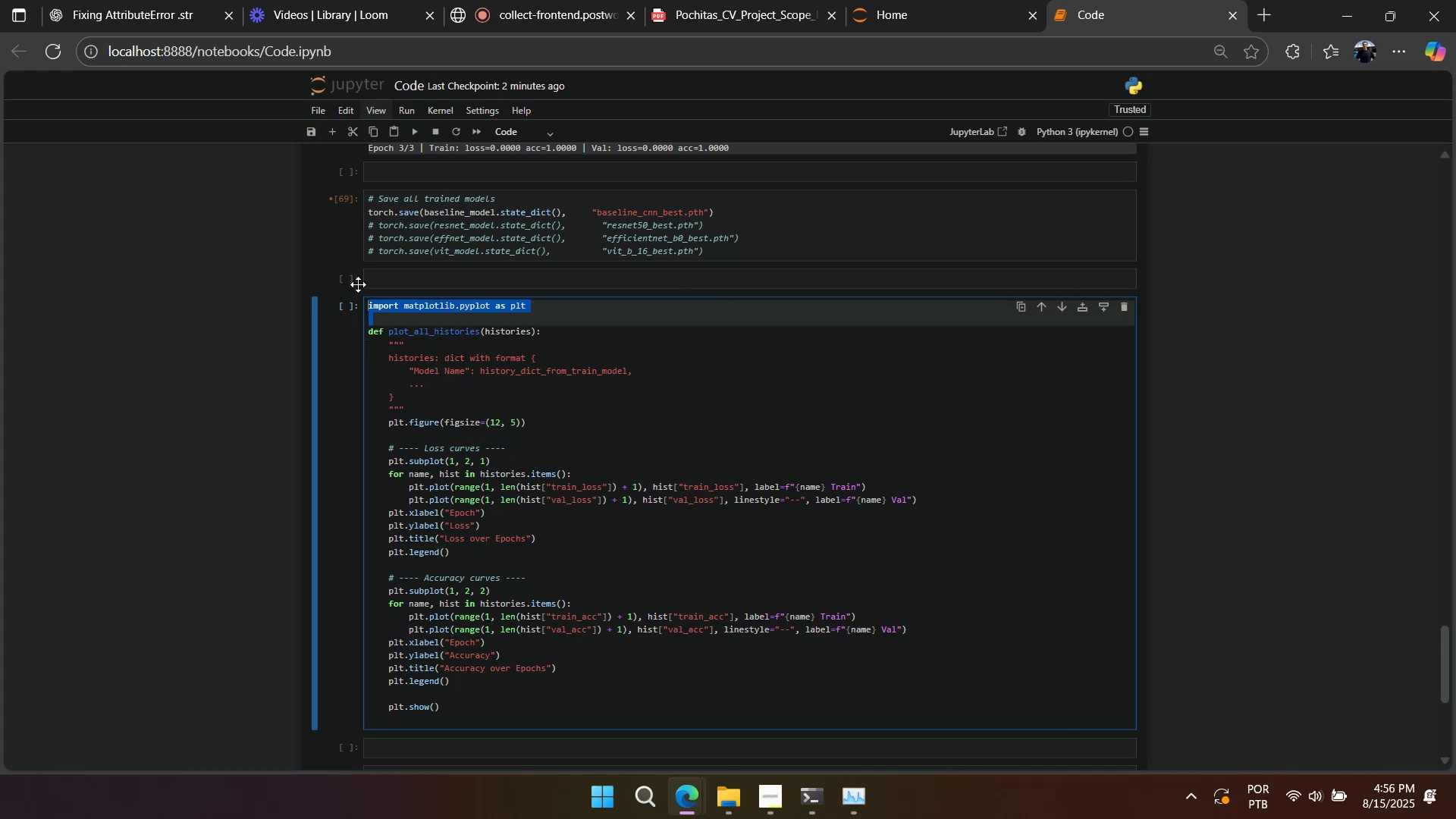 
key(Control+X)
 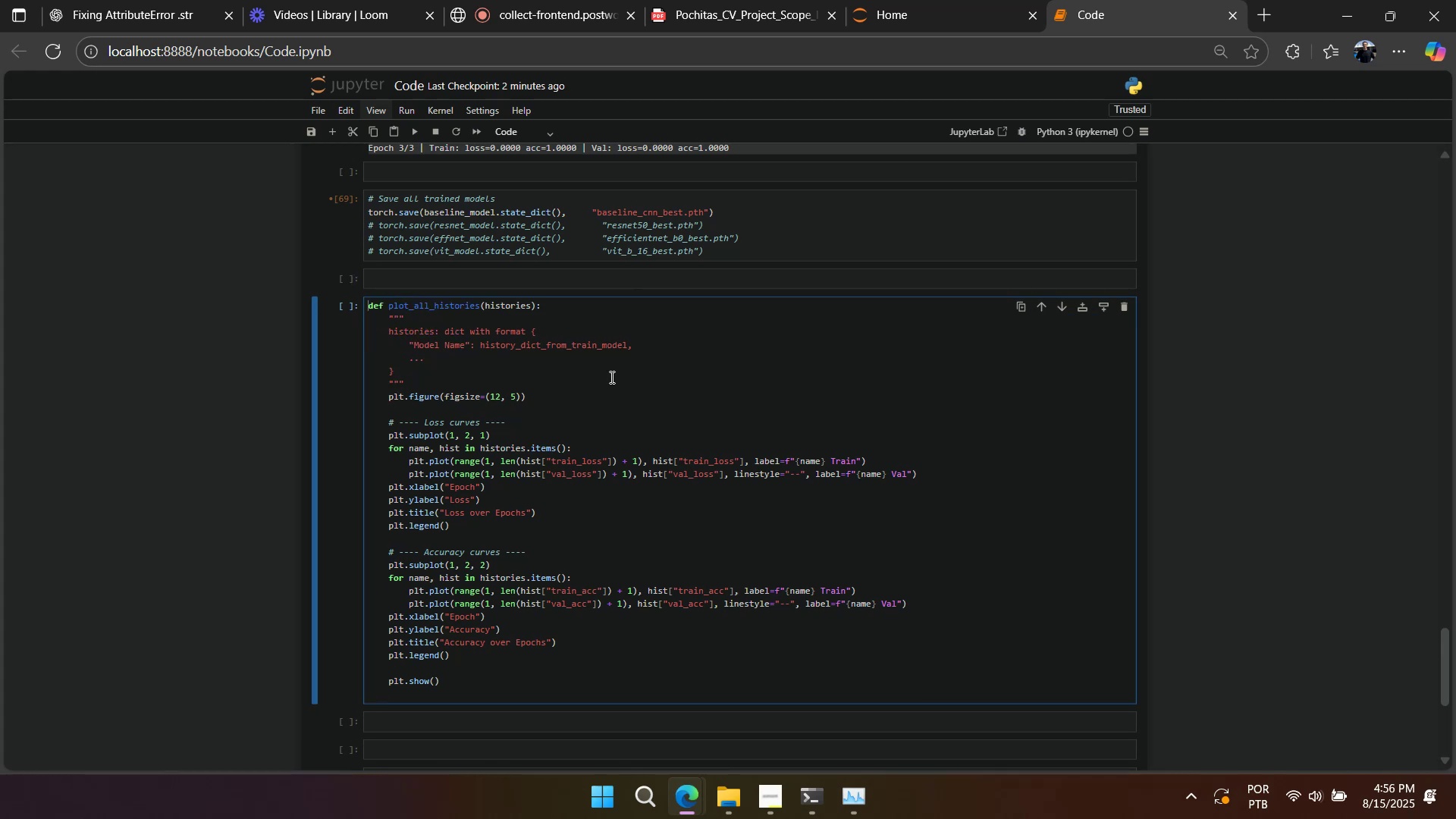 
scroll: coordinate [655, 406], scroll_direction: up, amount: 58.0
 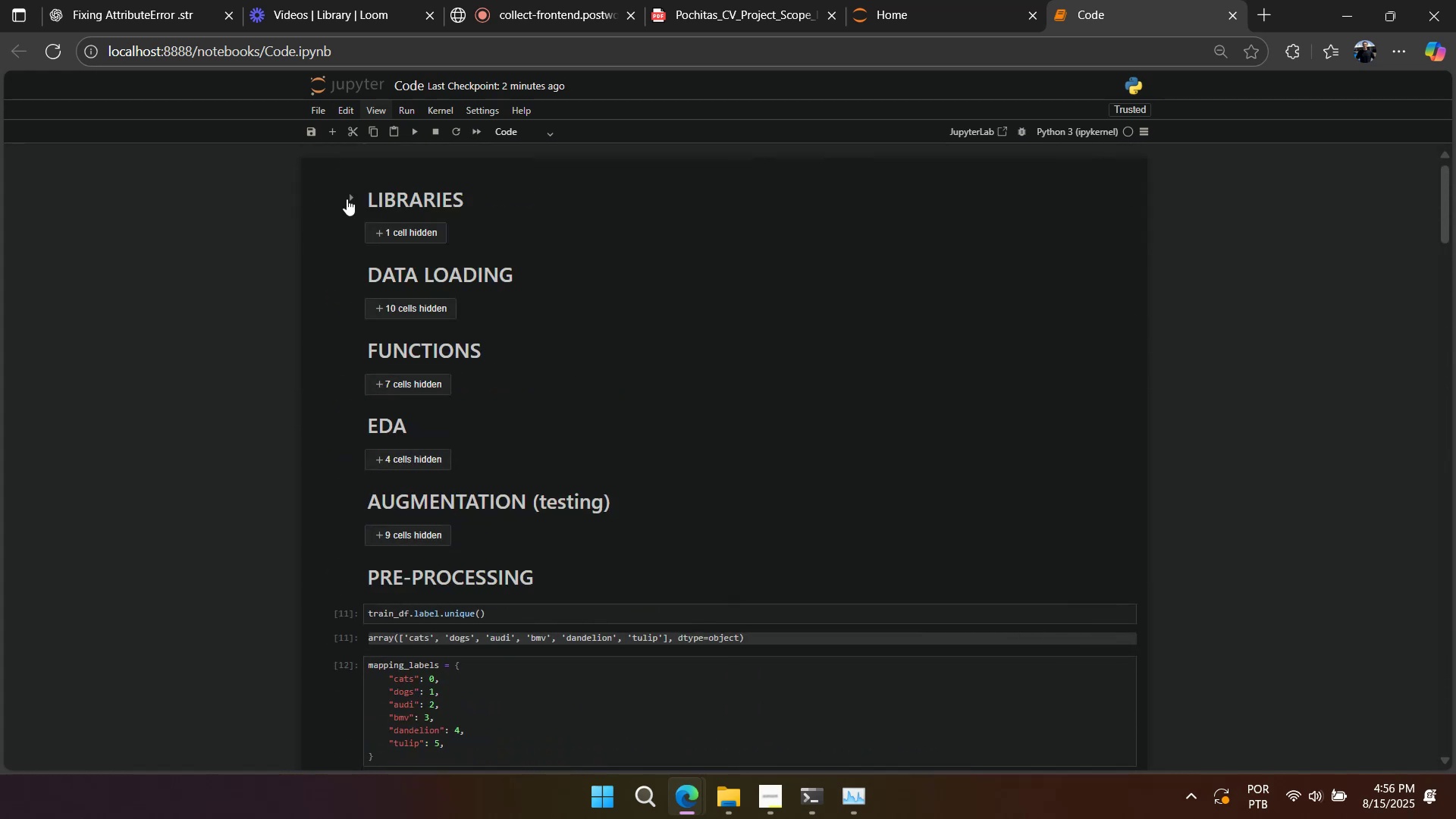 
left_click([352, 200])
 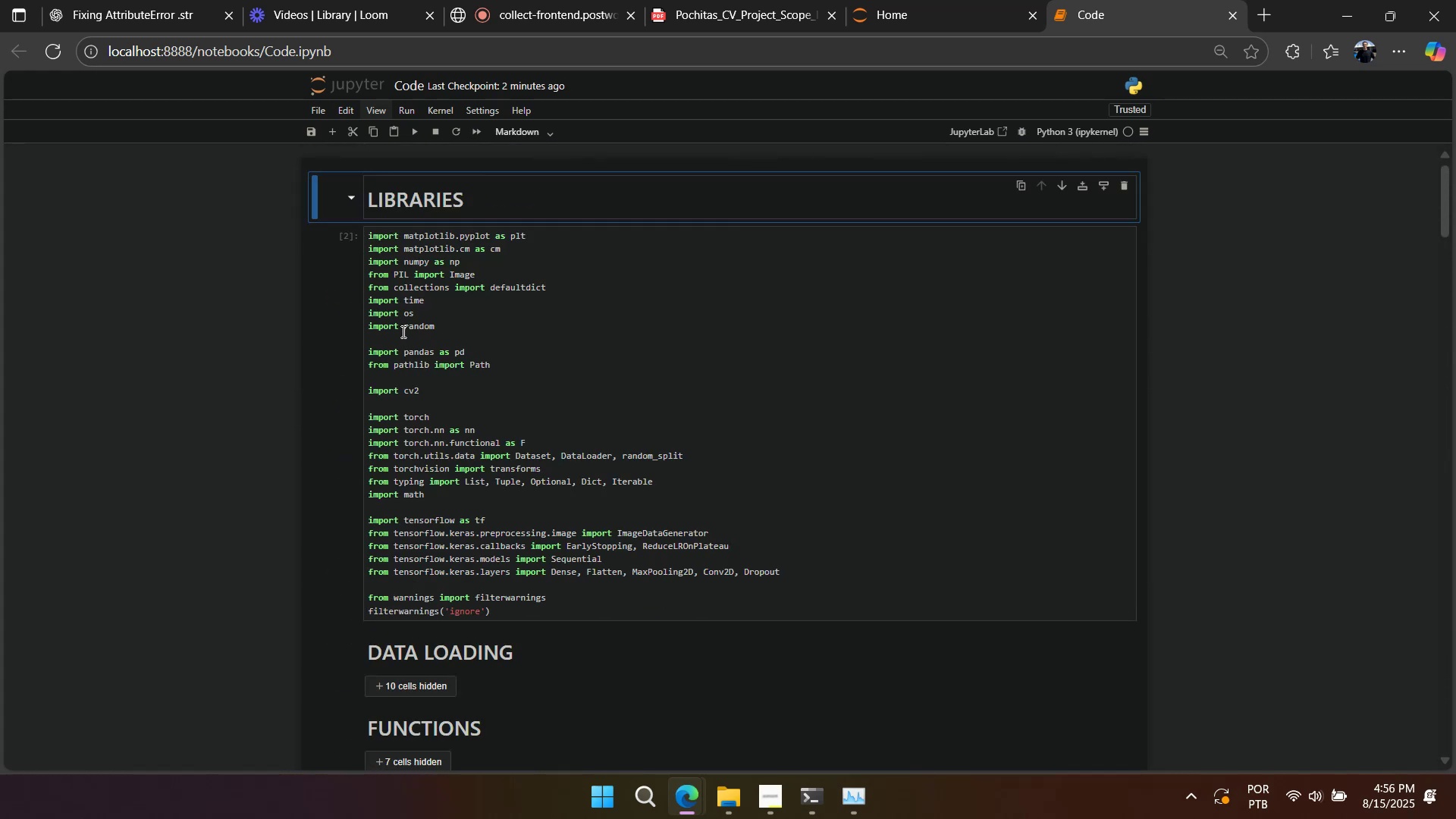 
scroll: coordinate [503, 483], scroll_direction: down, amount: 12.0
 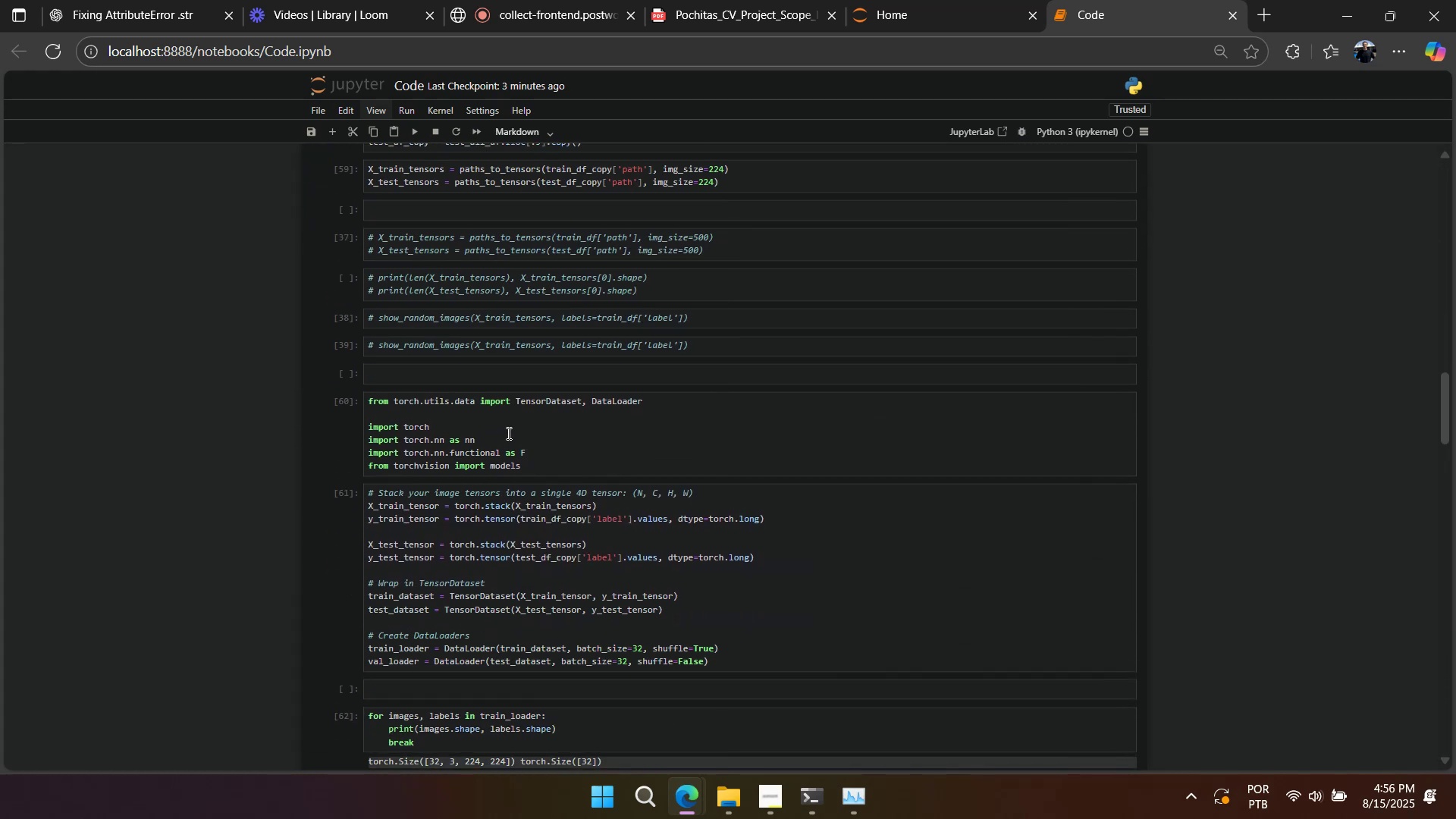 
left_click([539, 457])
 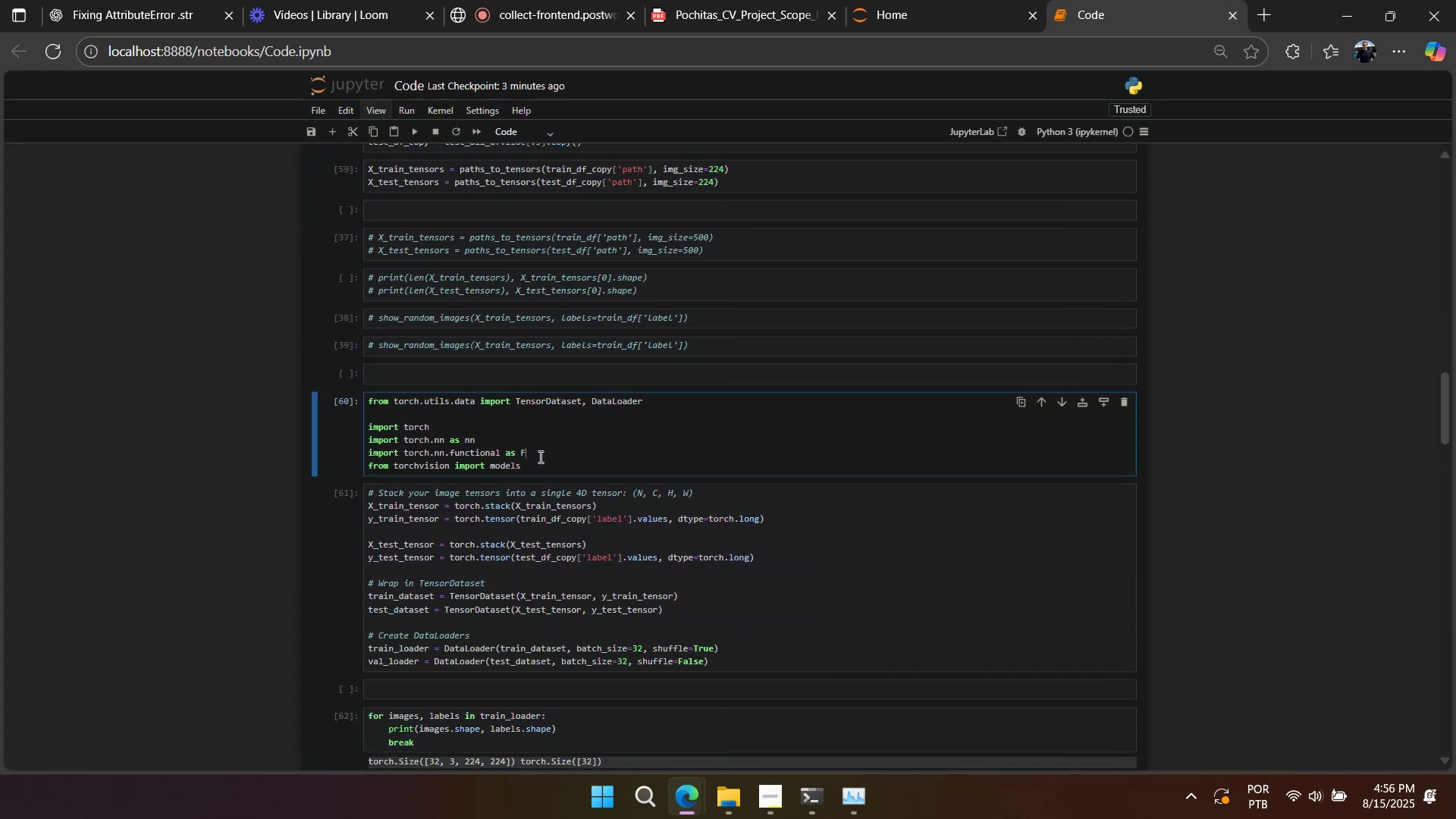 
key(Control+A)
 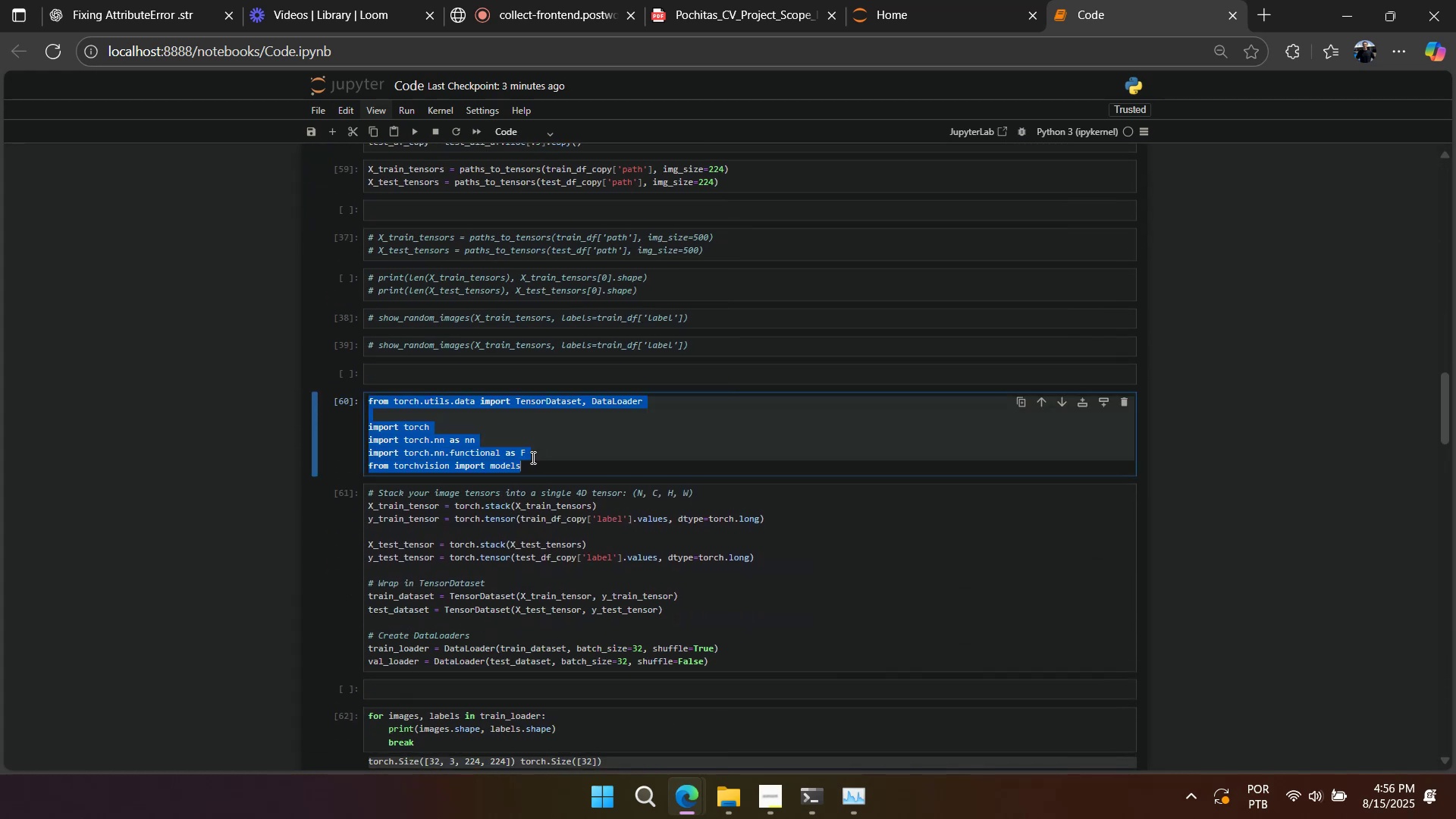 
key(Control+X)
 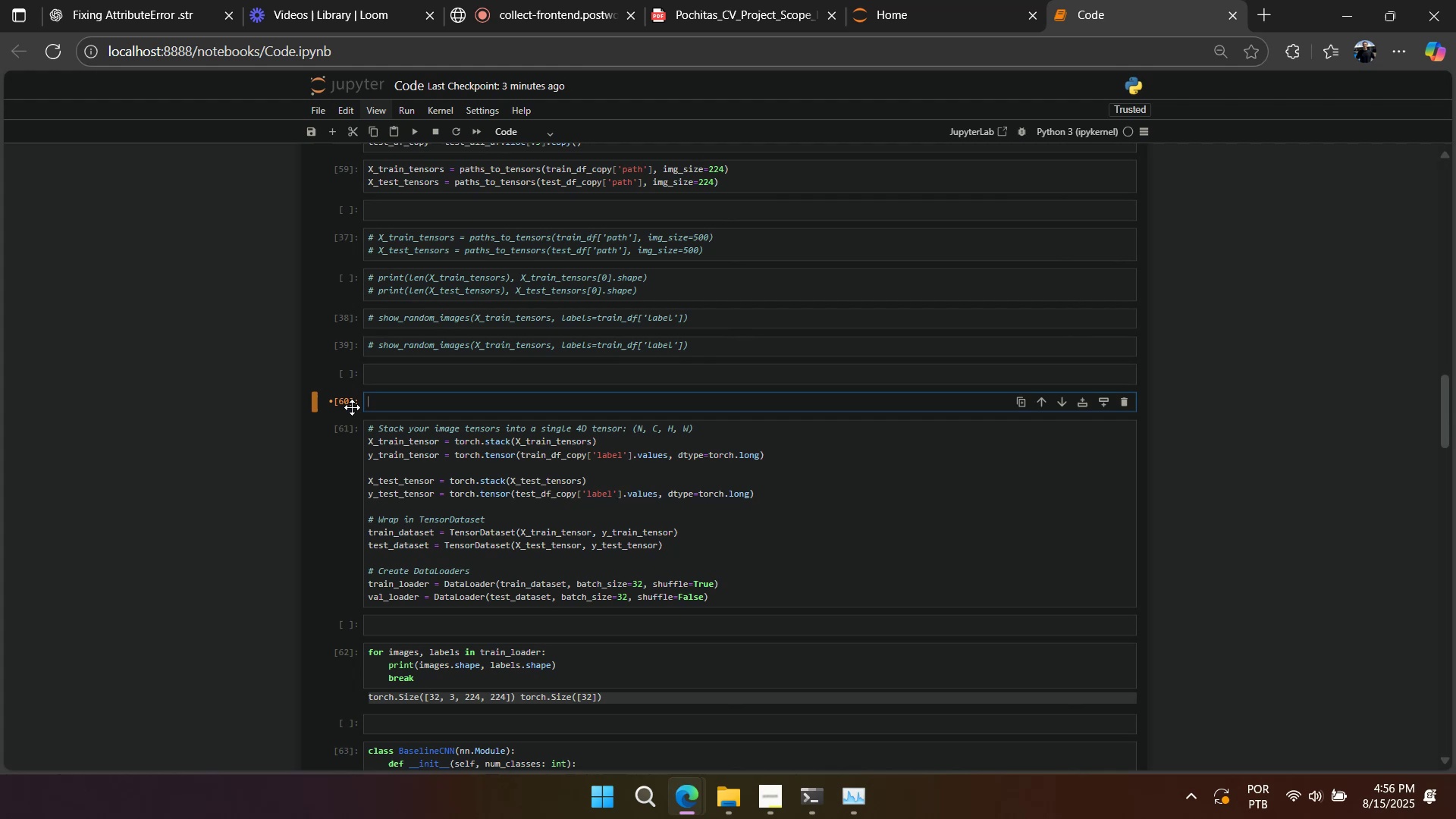 
left_click([338, 401])
 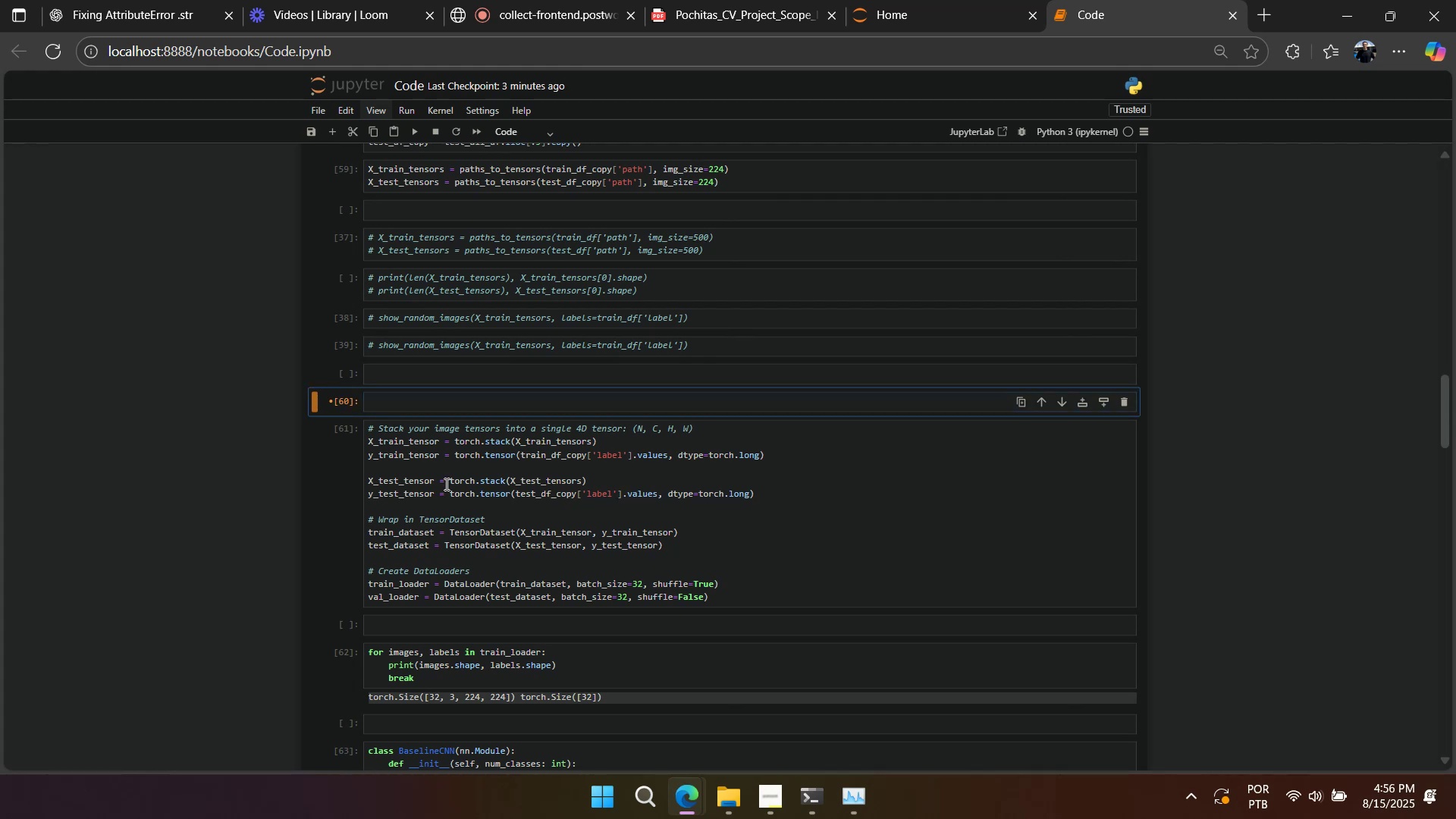 
scroll: coordinate [445, 492], scroll_direction: up, amount: 31.0
 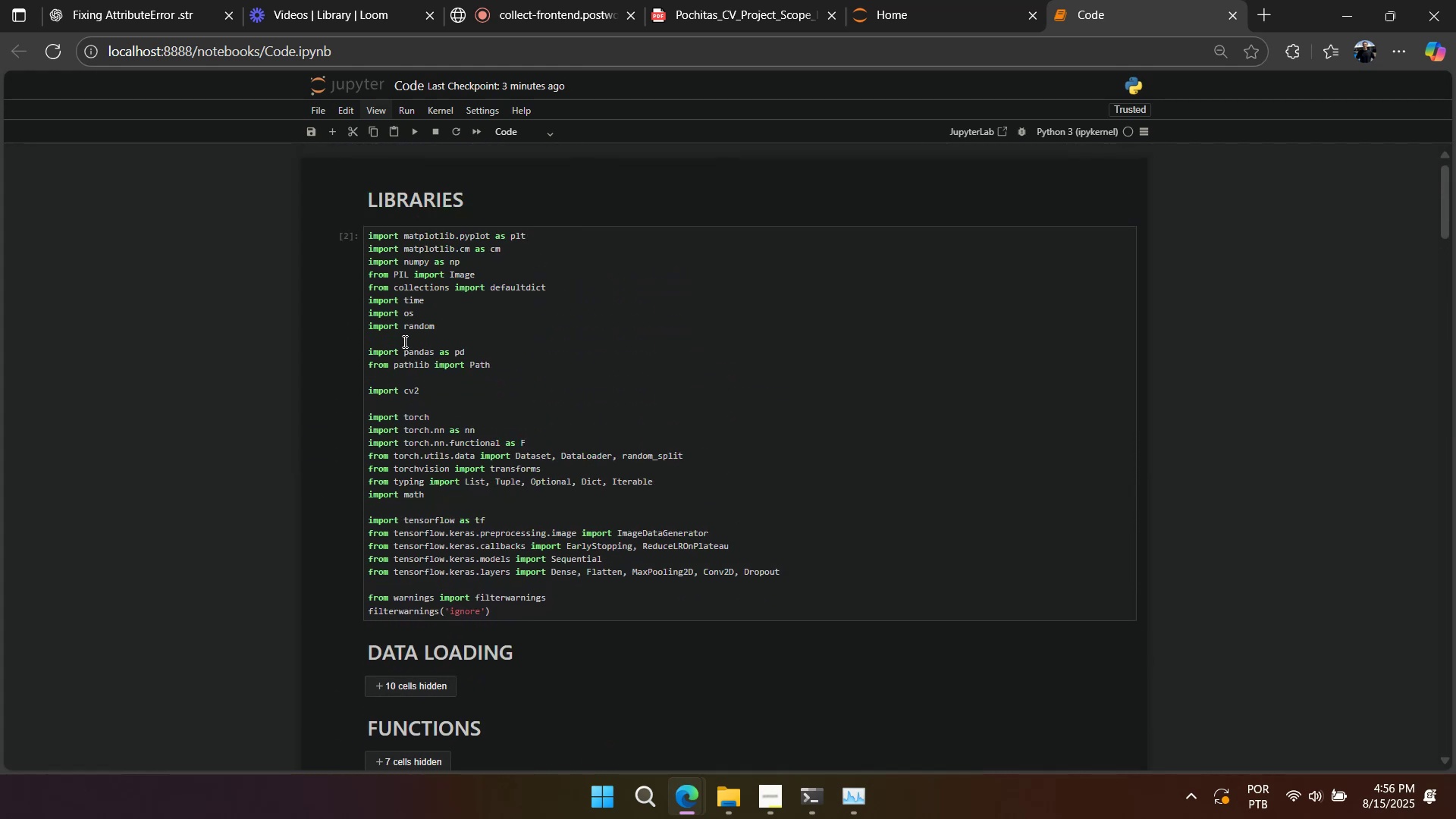 
left_click([403, 338])
 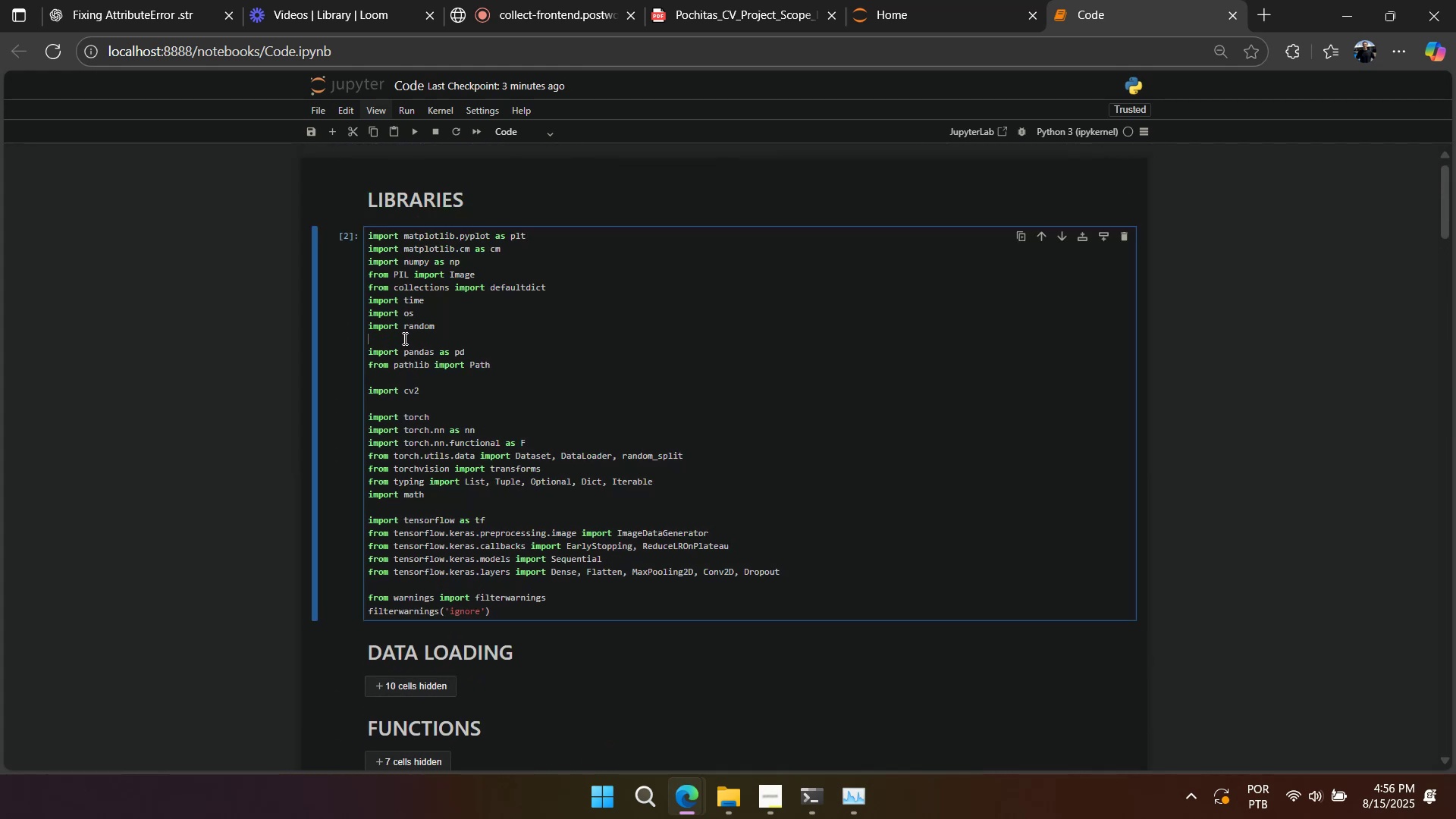 
key(Enter)
 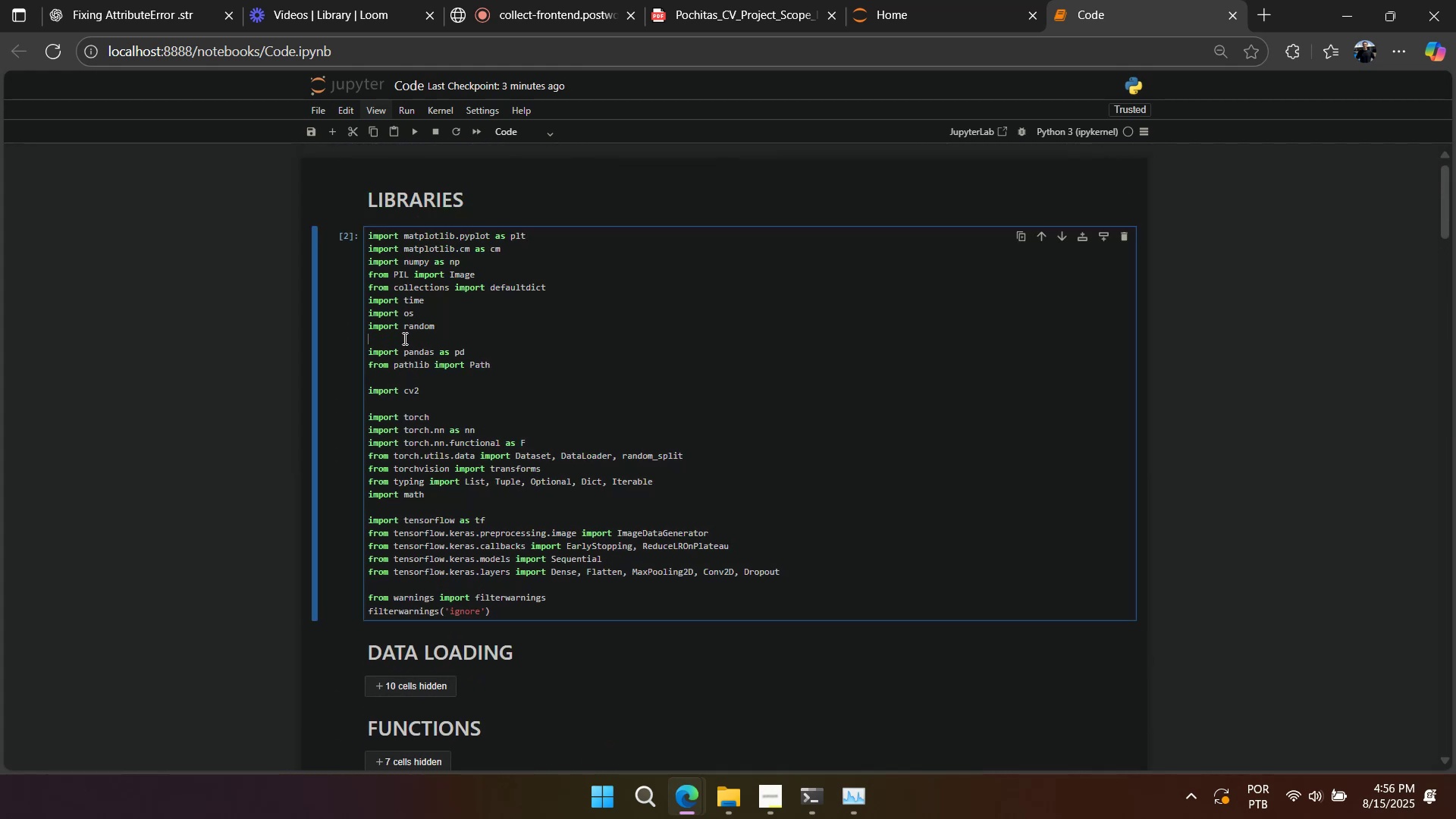 
key(Control+ControlLeft)
 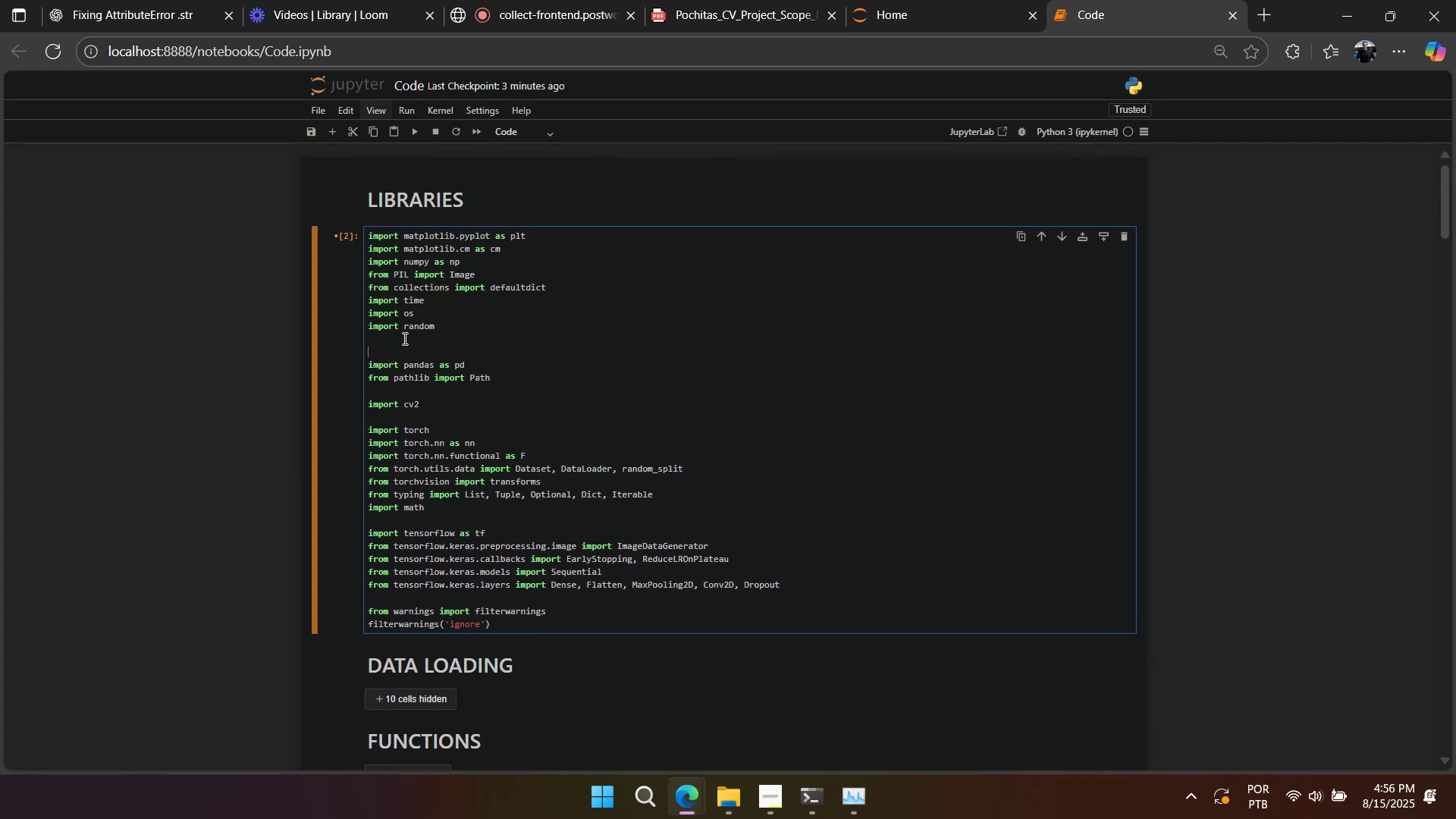 
key(Control+V)
 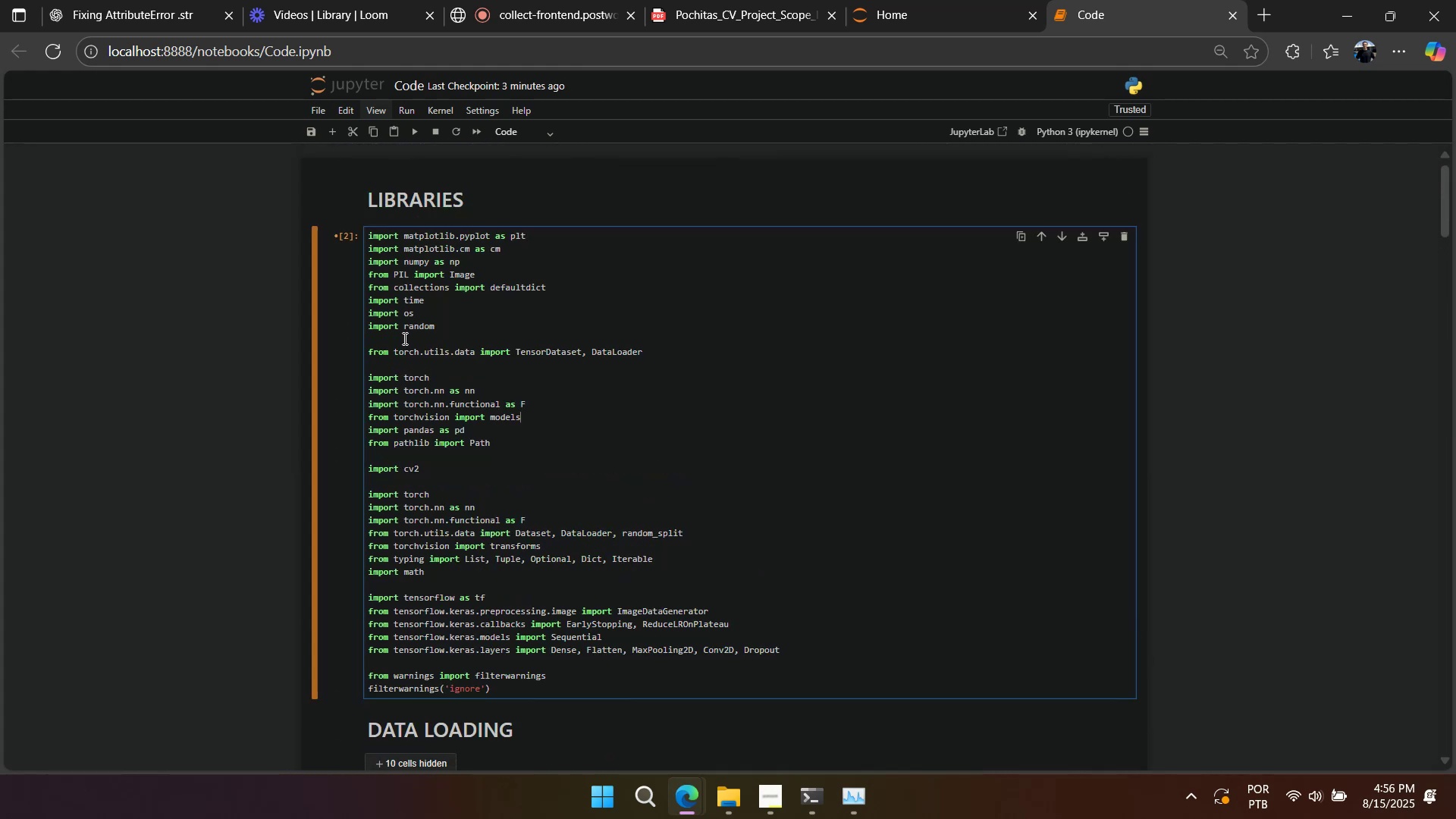 
key(Enter)
 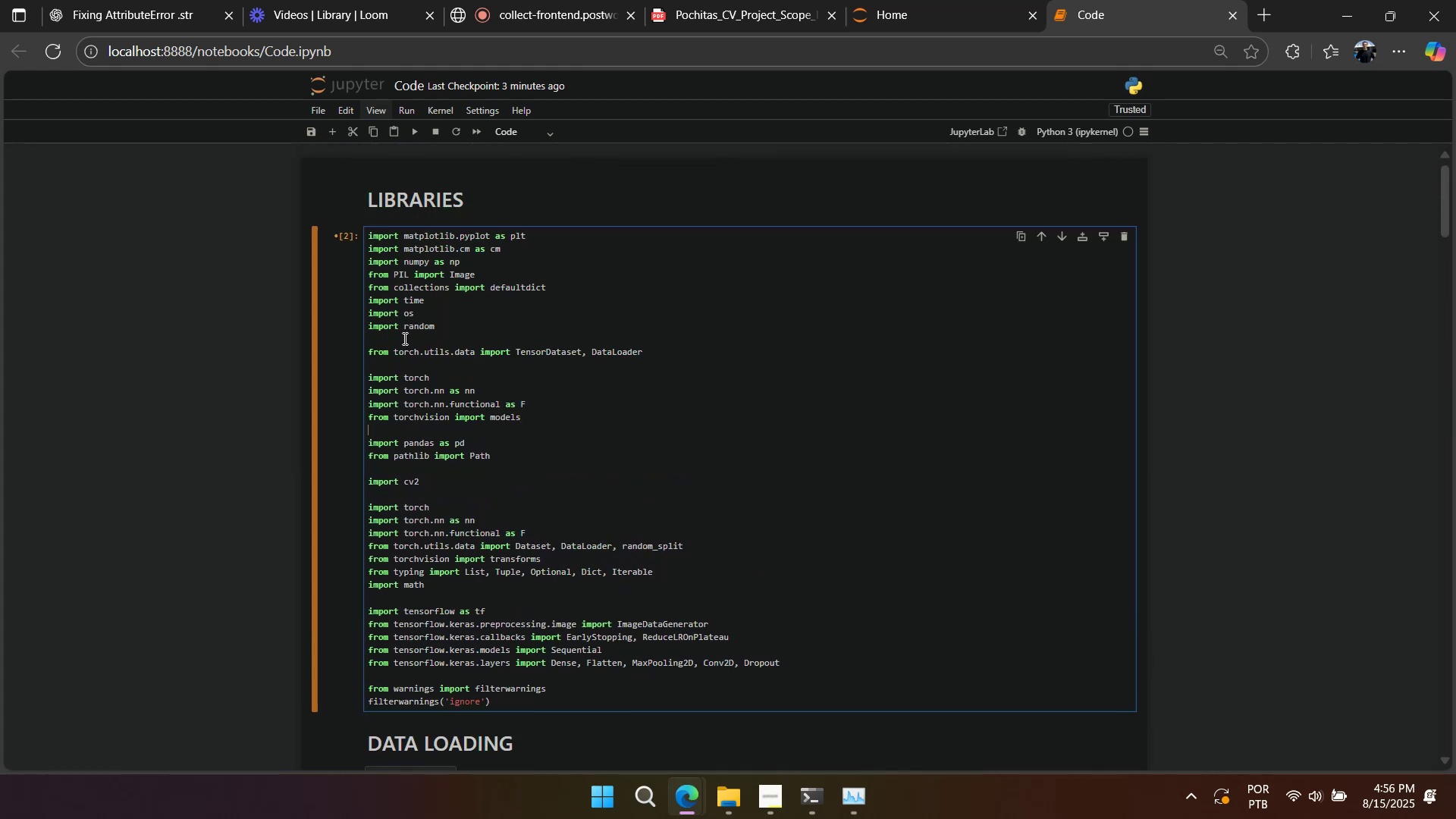 
scroll: coordinate [403, 338], scroll_direction: up, amount: 2.0
 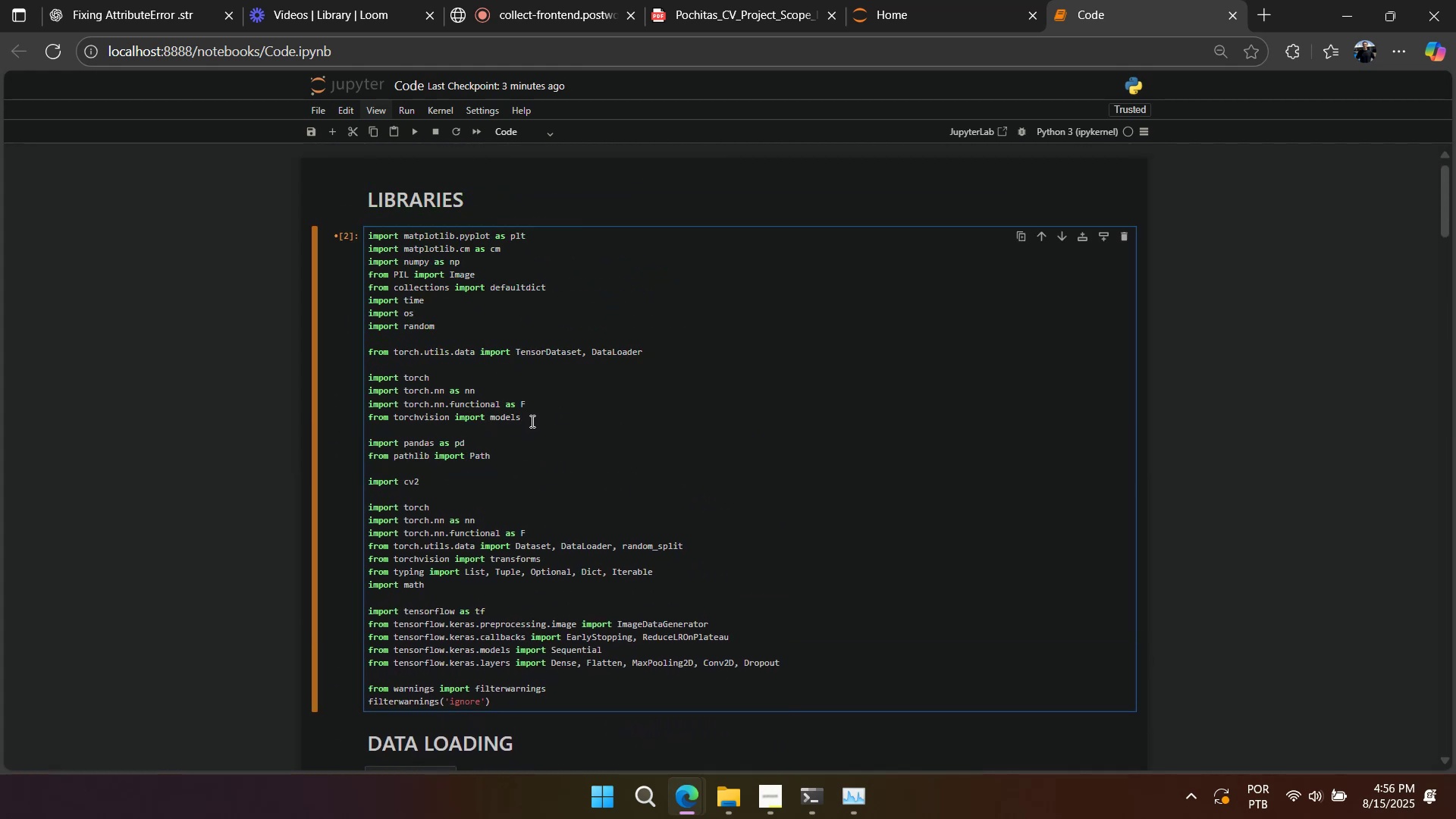 
wait(9.85)
 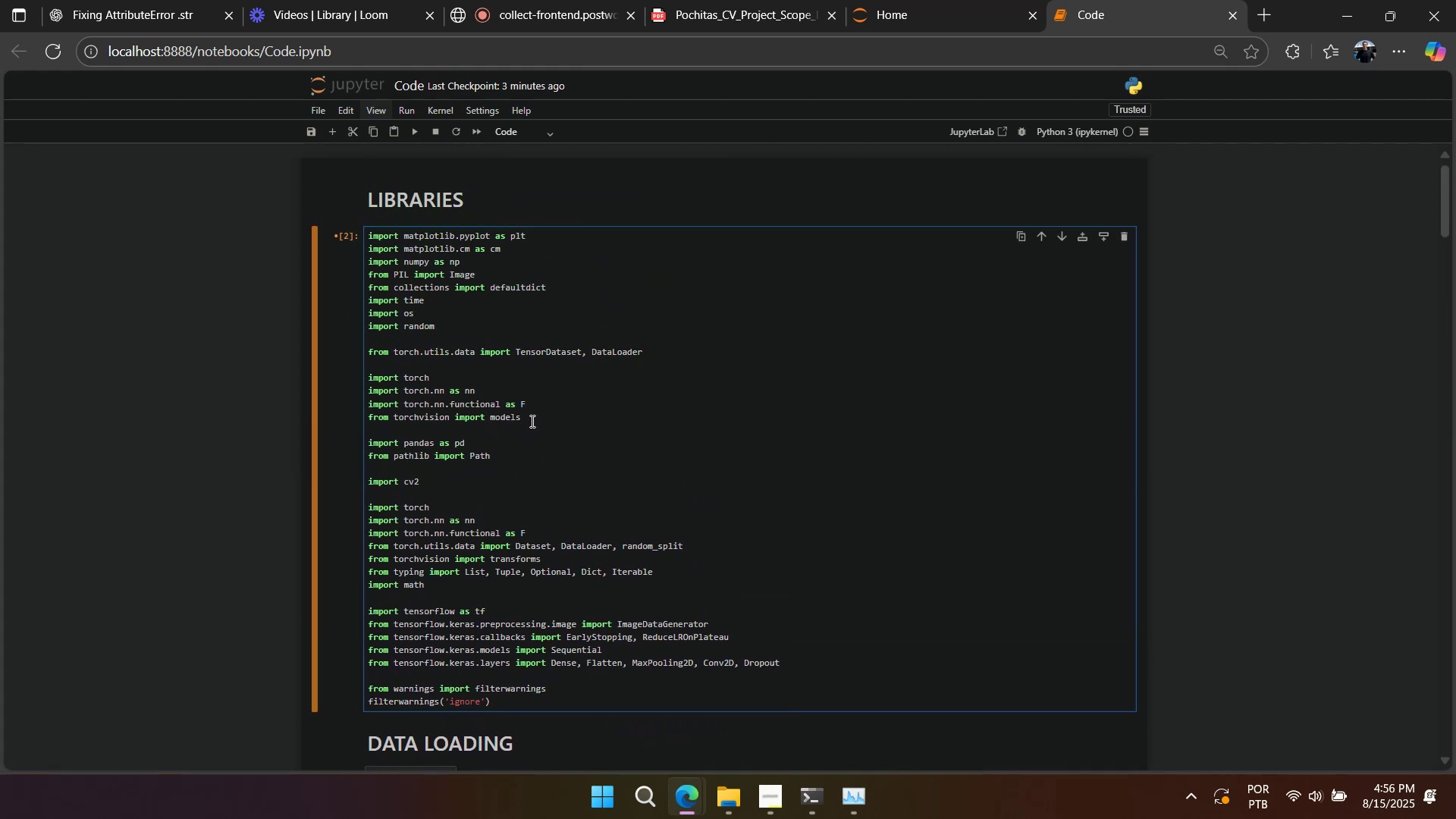 
double_click([535, 404])
 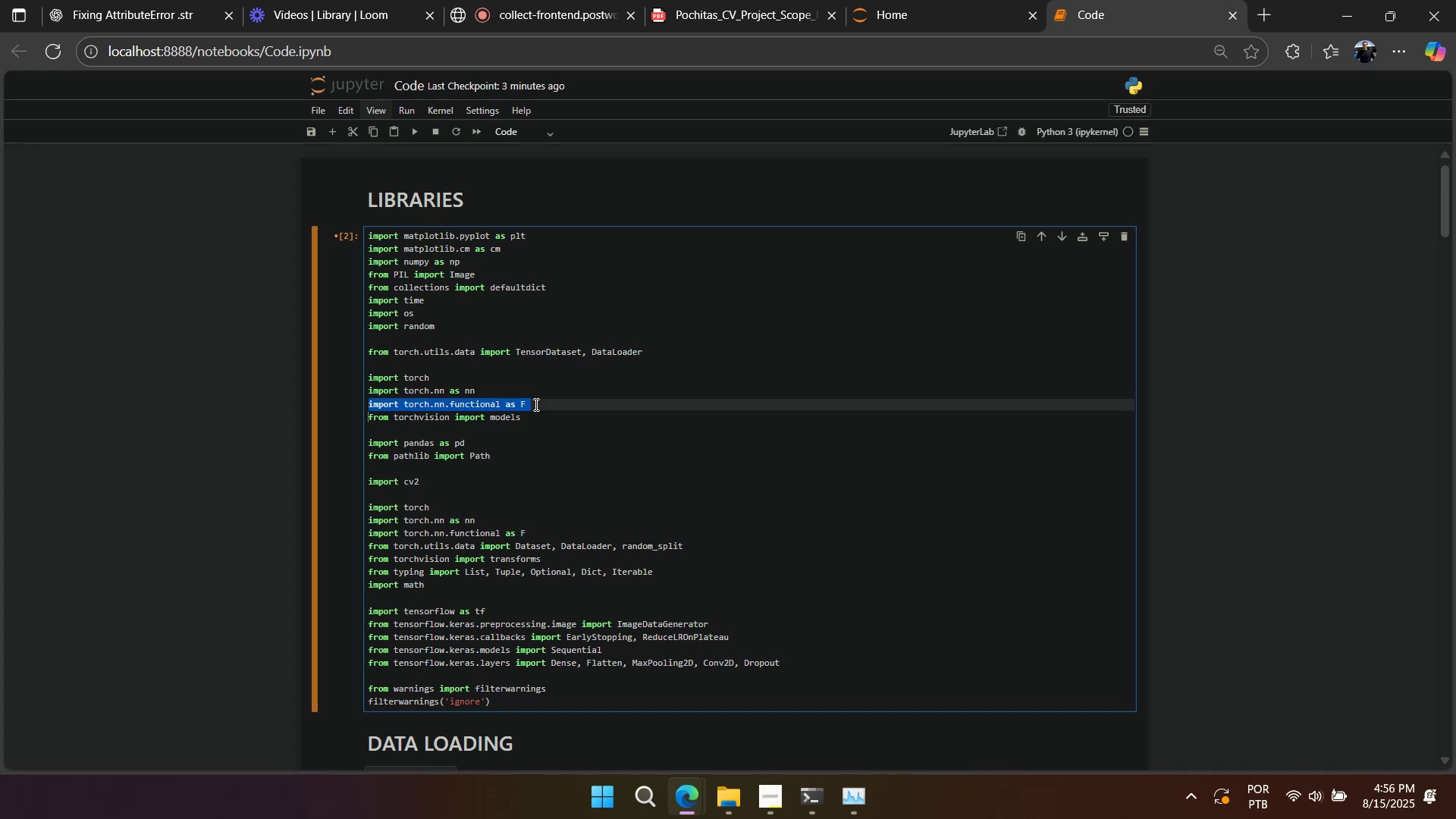 
triple_click([535, 404])
 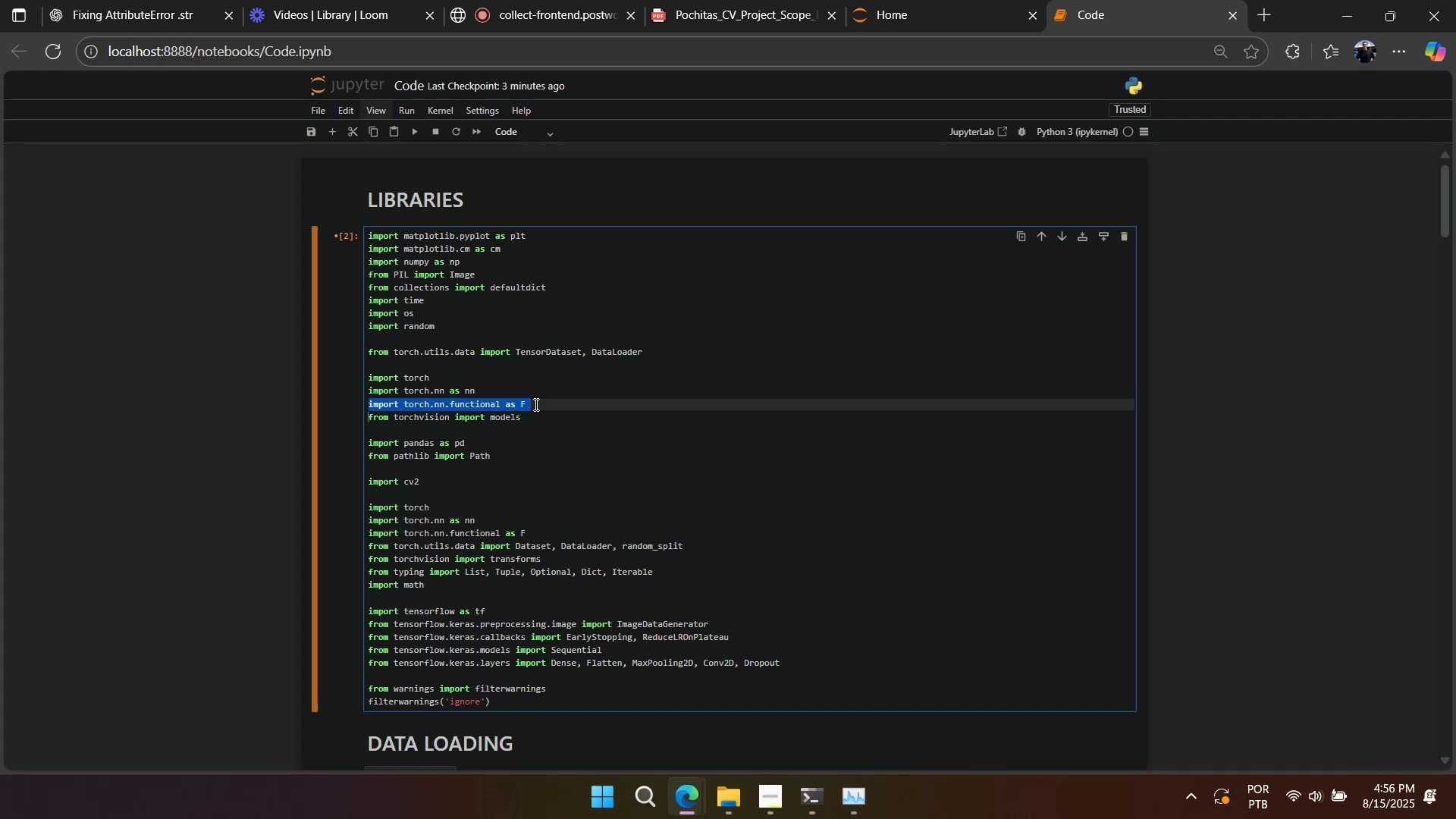 
left_click([539, 404])
 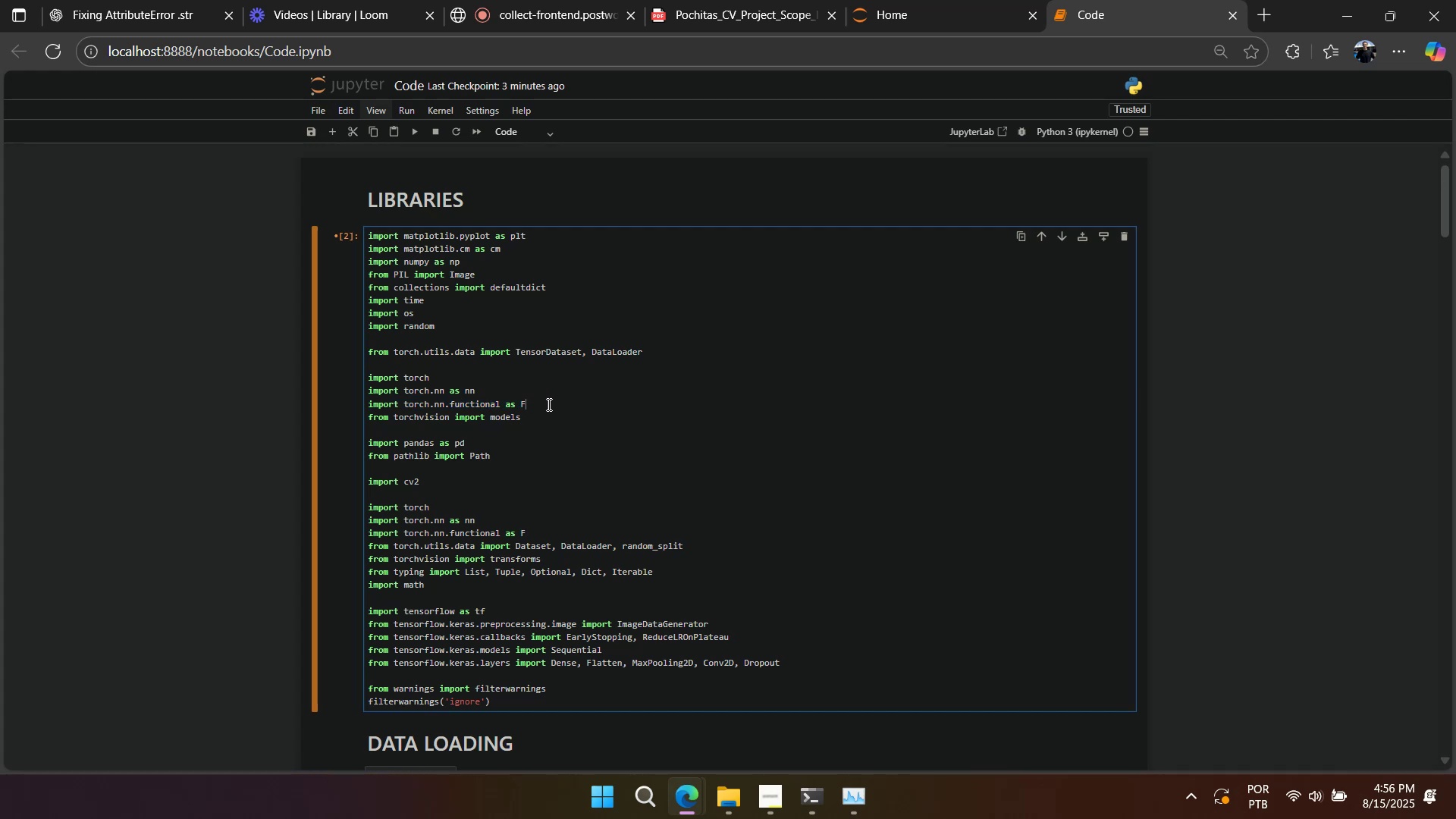 
left_click_drag(start_coordinate=[553, 404], to_coordinate=[557, 362])
 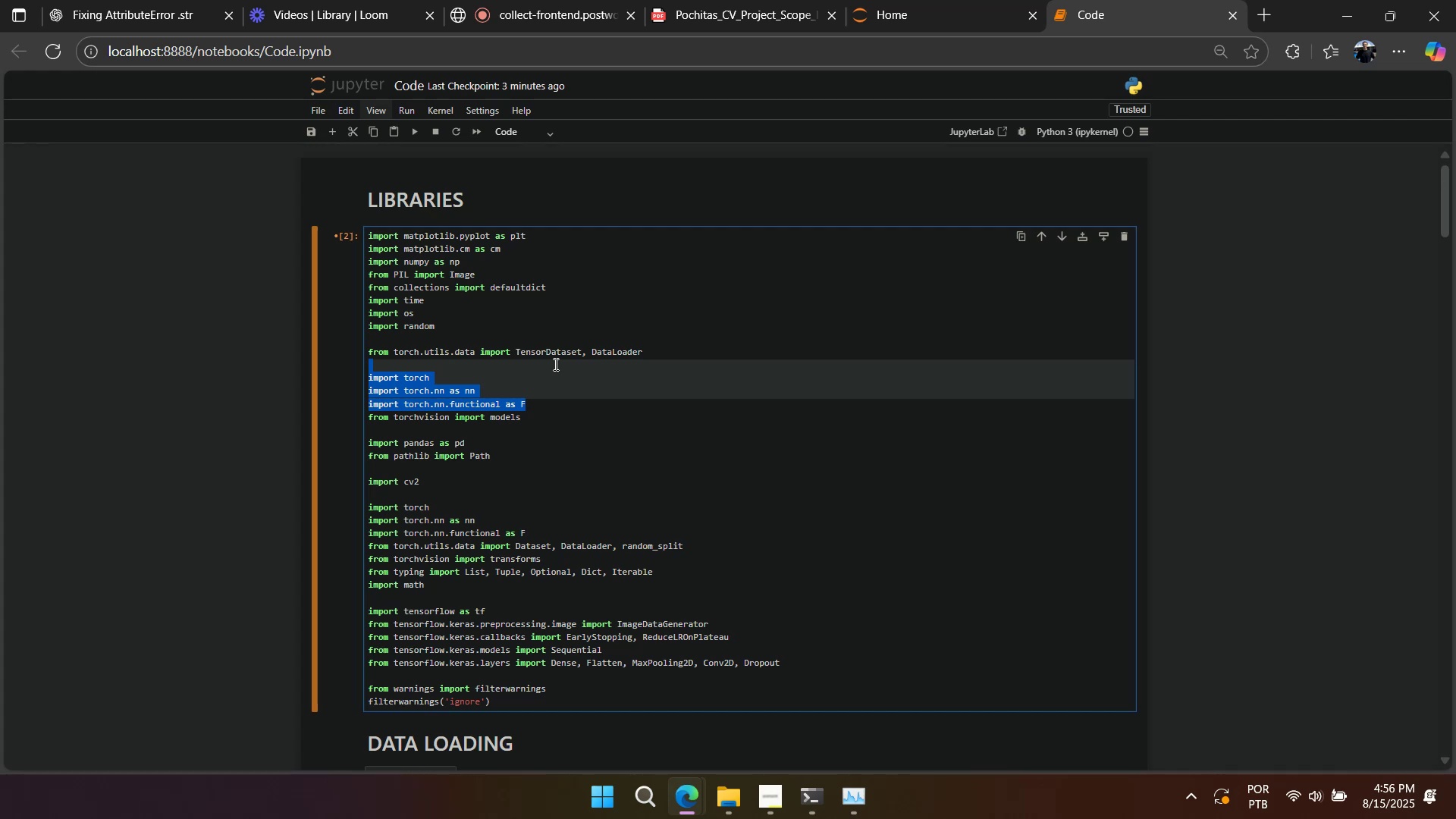 
wait(5.14)
 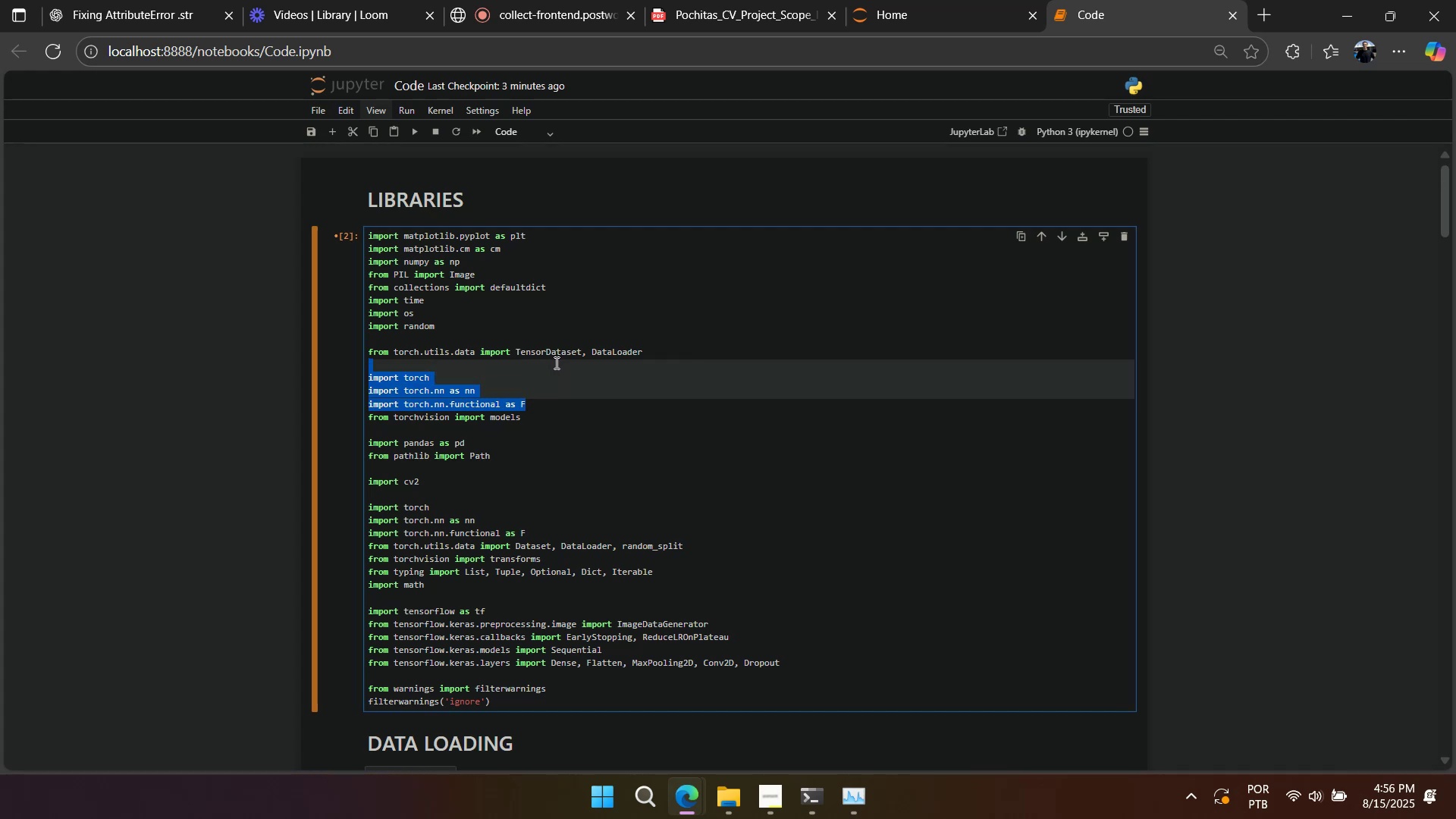 
key(Backspace)
 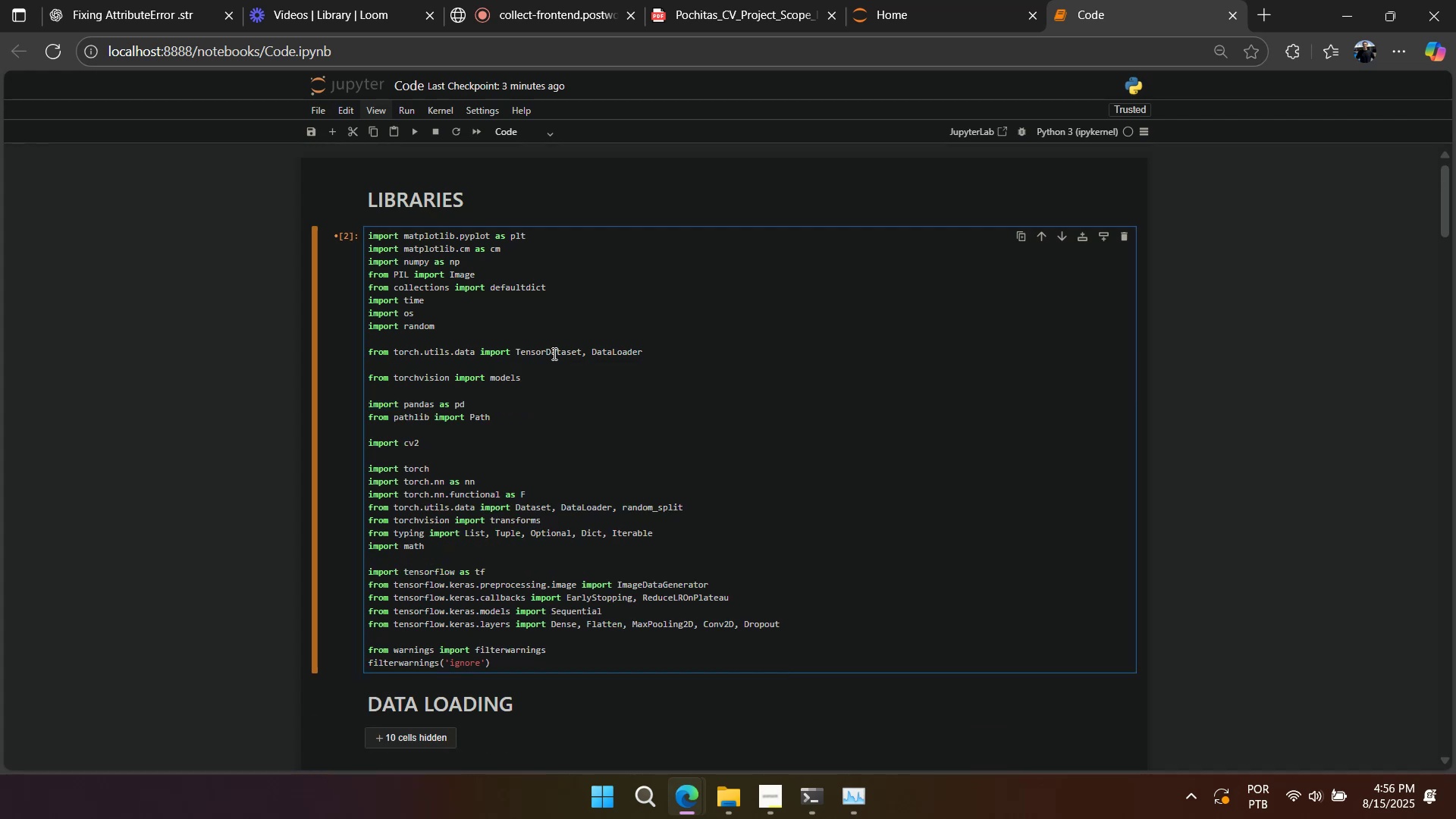 
double_click([553, 353])
 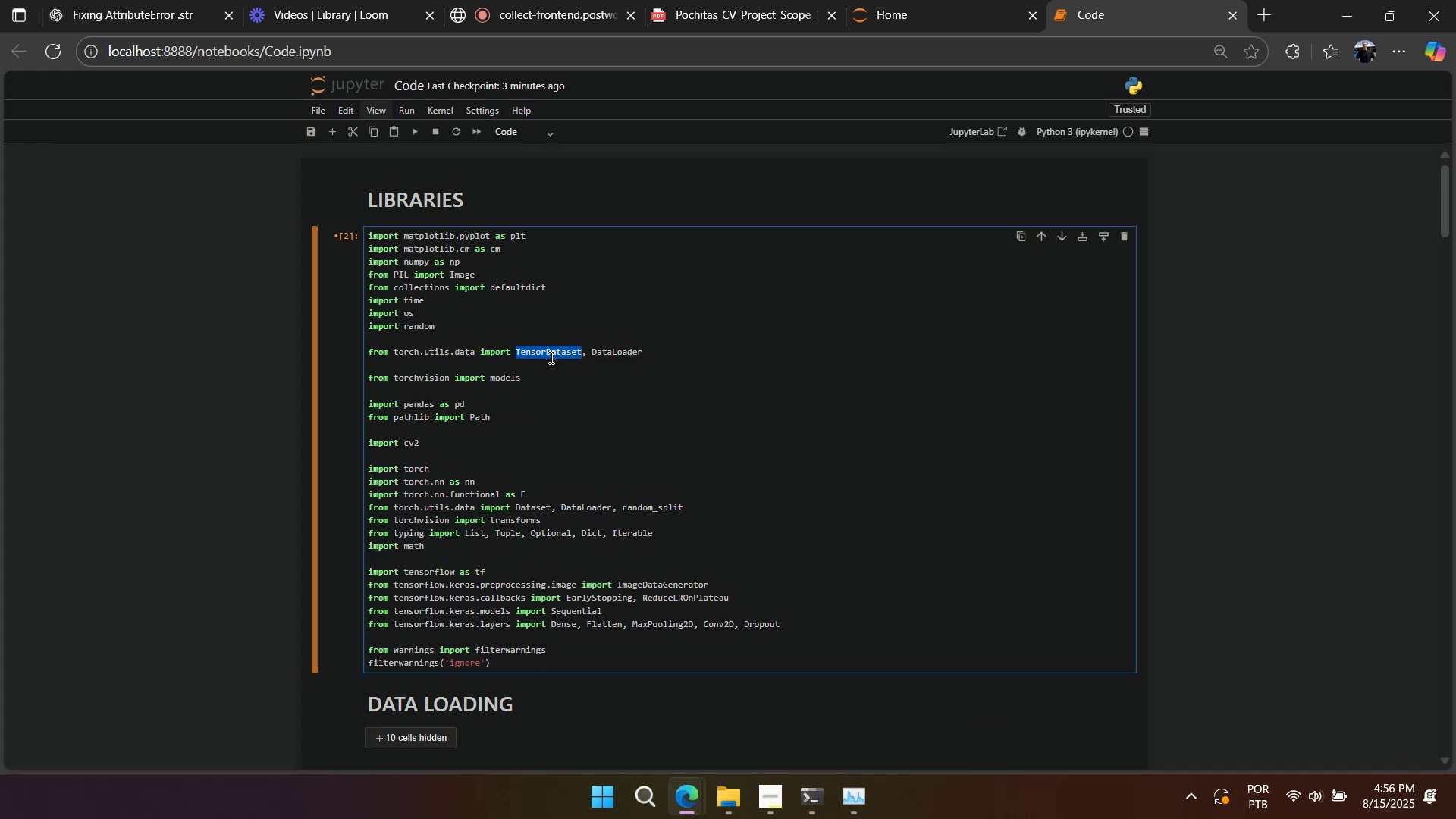 
hold_key(key=ControlLeft, duration=1.53)
 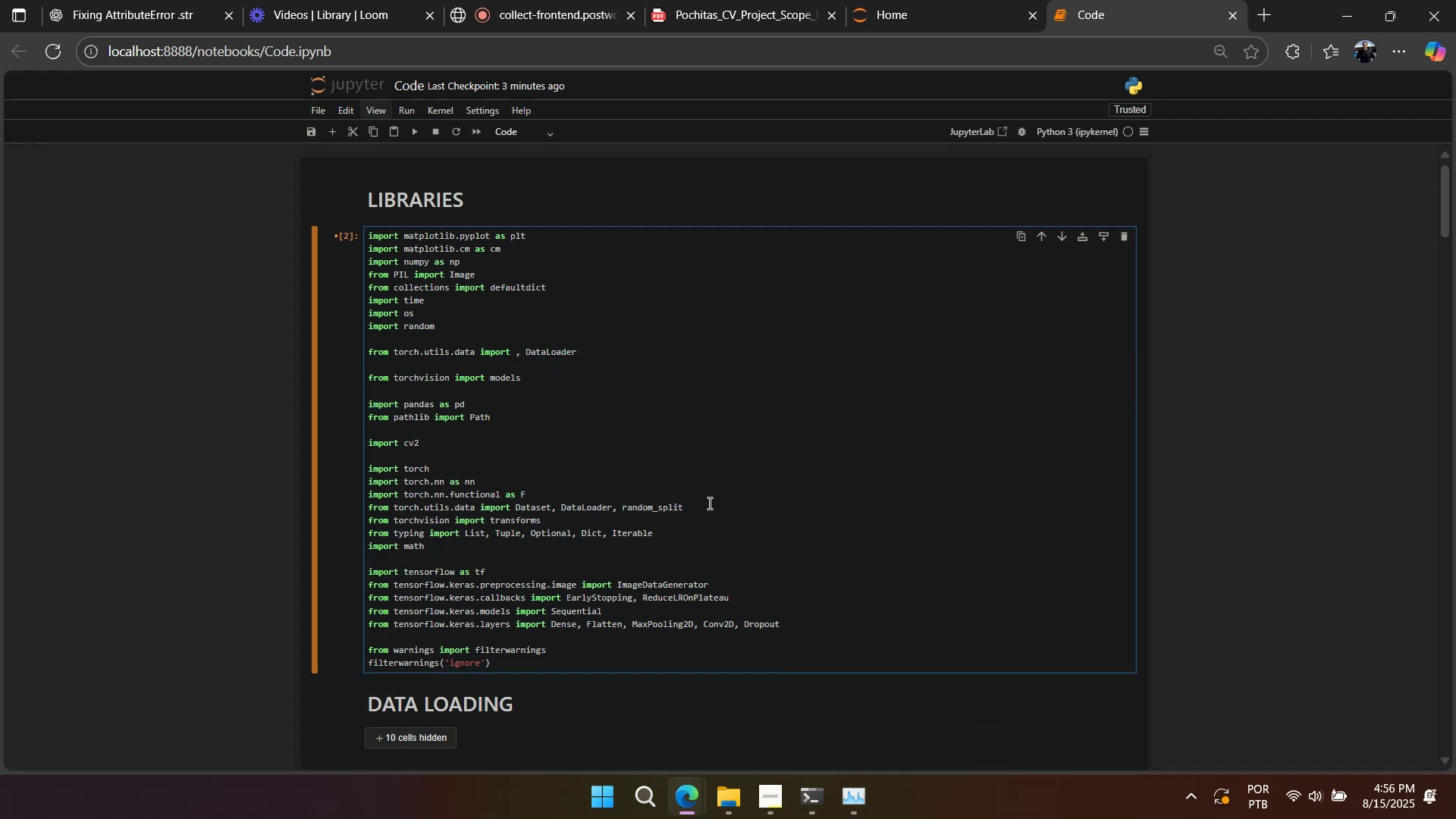 
key(Control+X)
 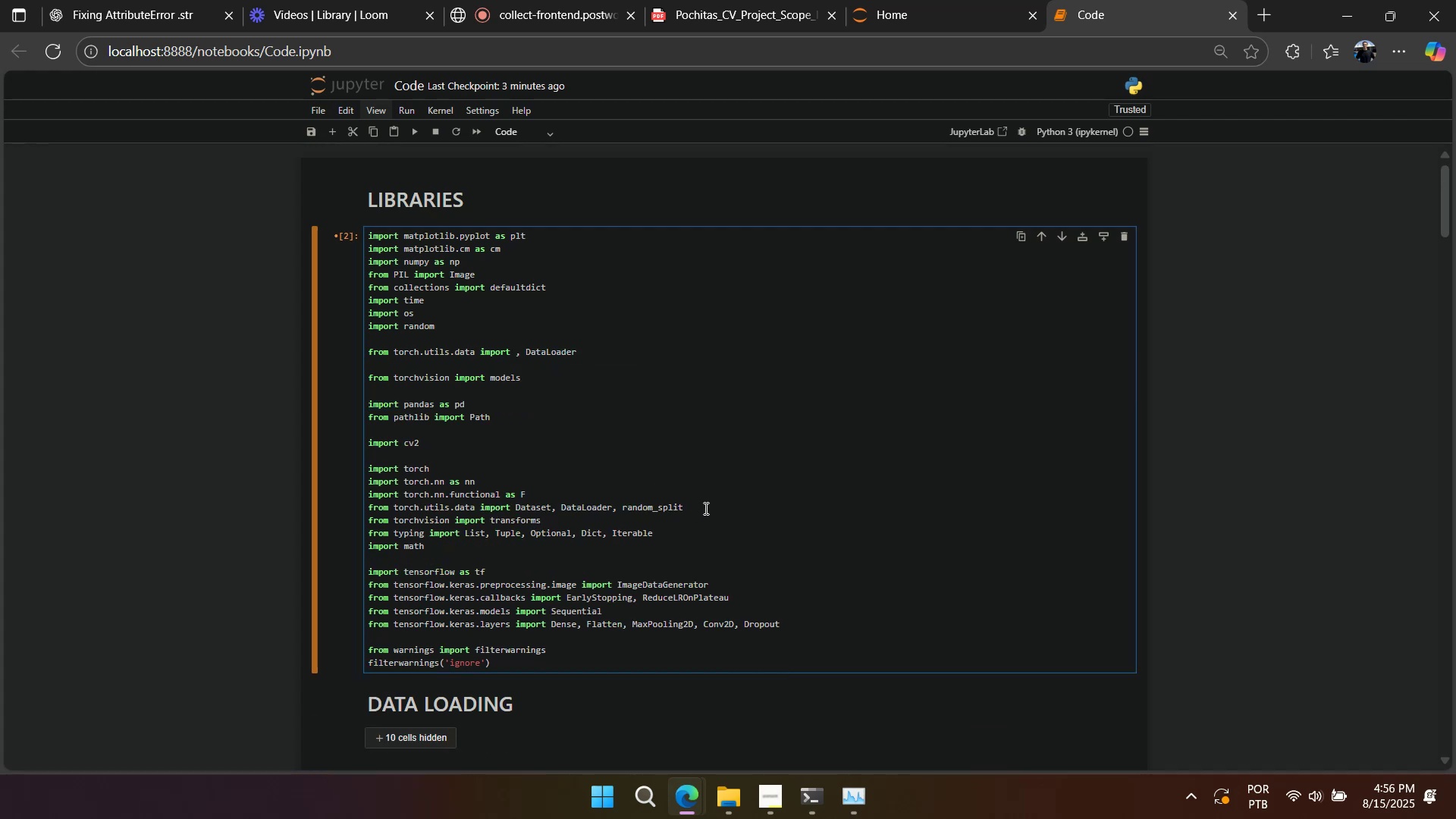 
left_click([708, 503])
 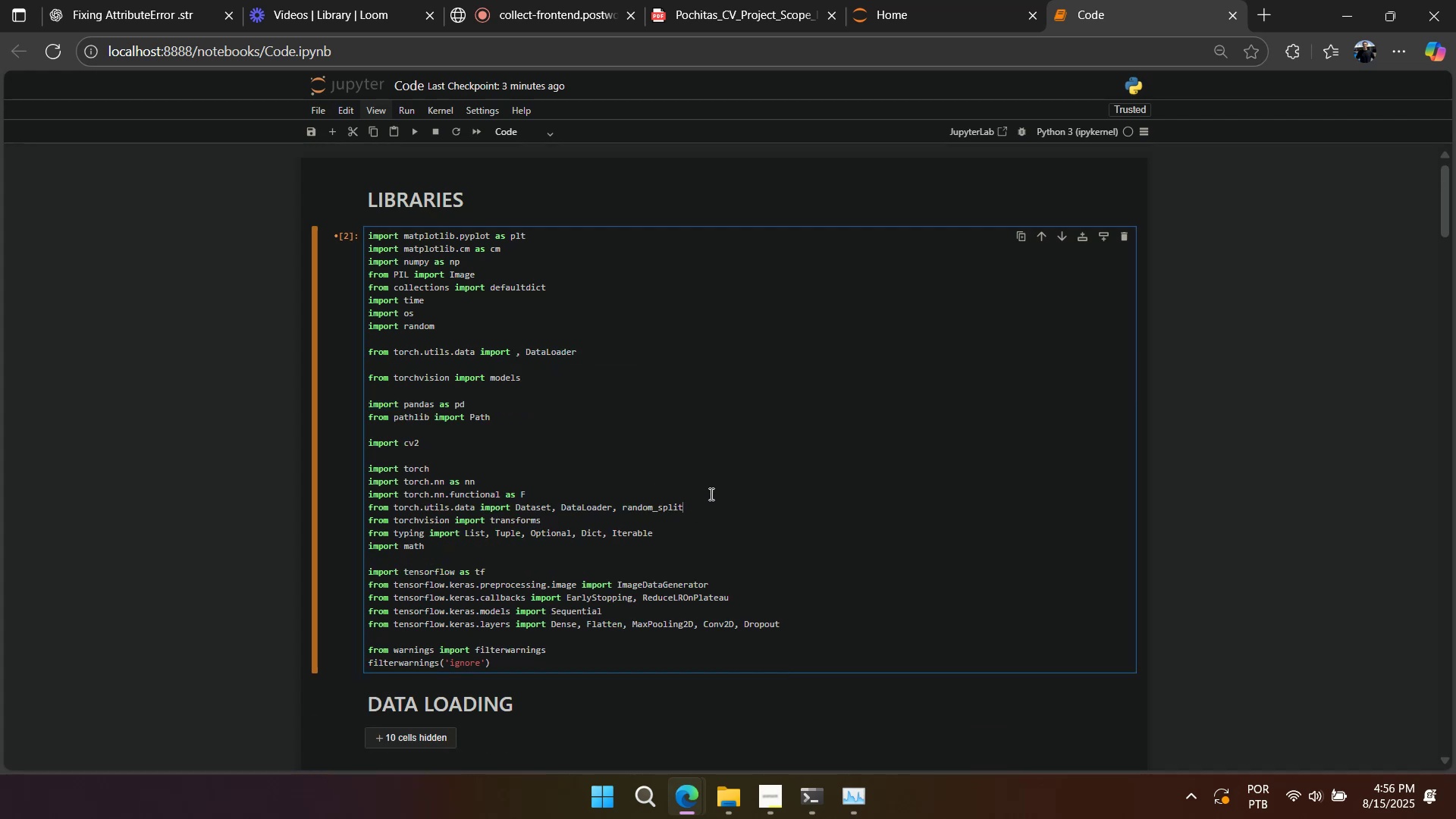 
key(Comma)
 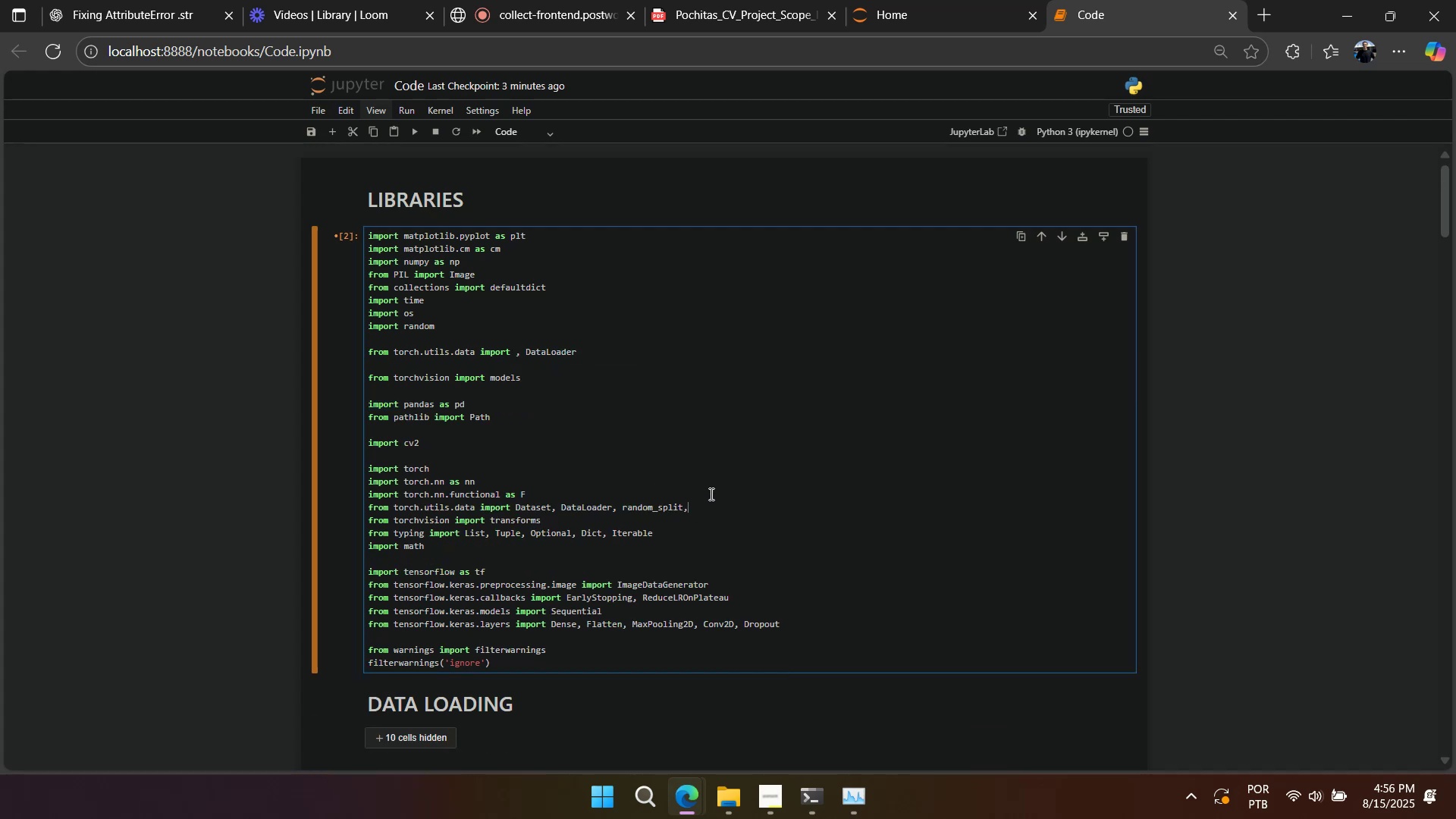 
key(Space)
 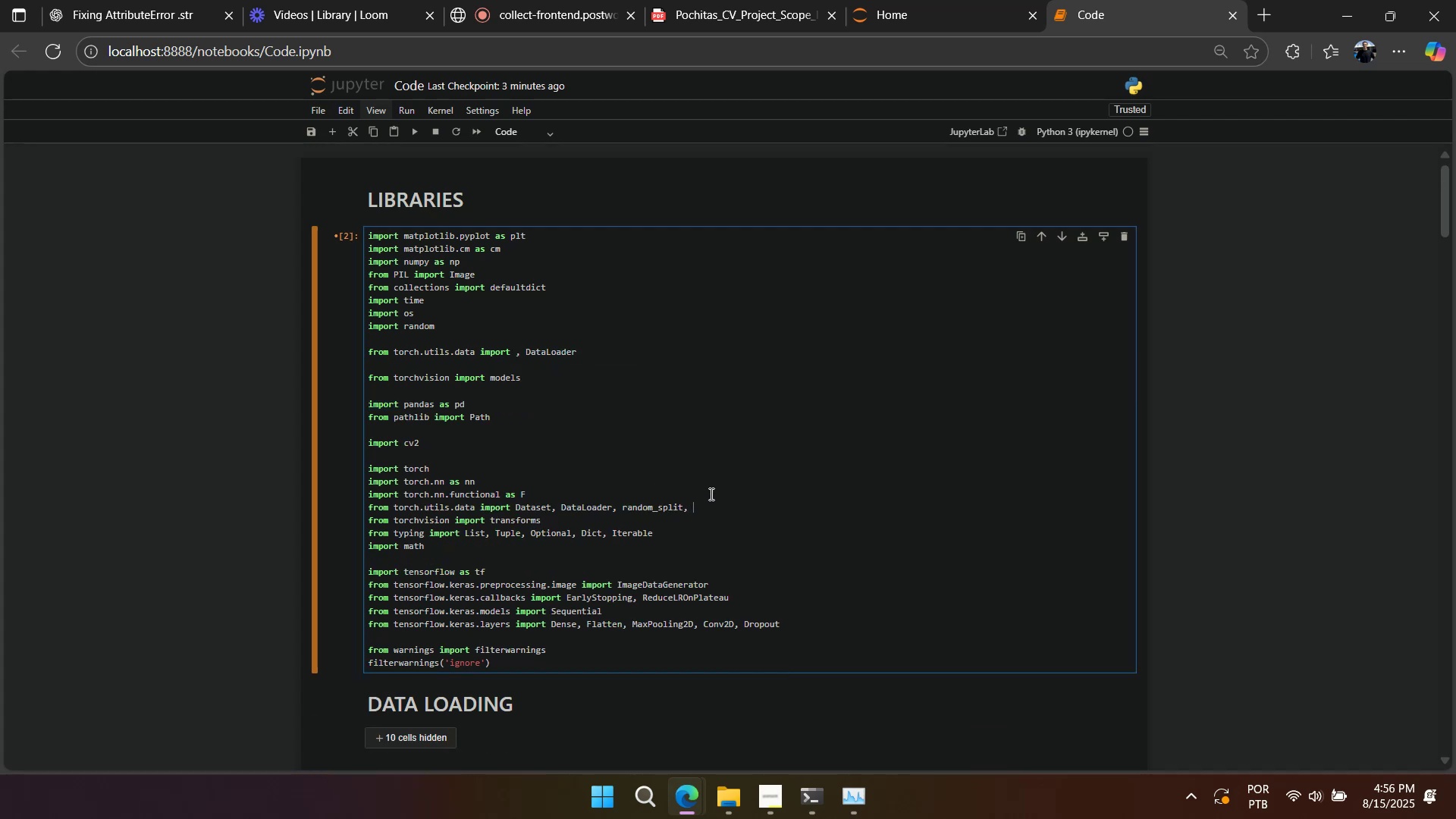 
key(Control+V)
 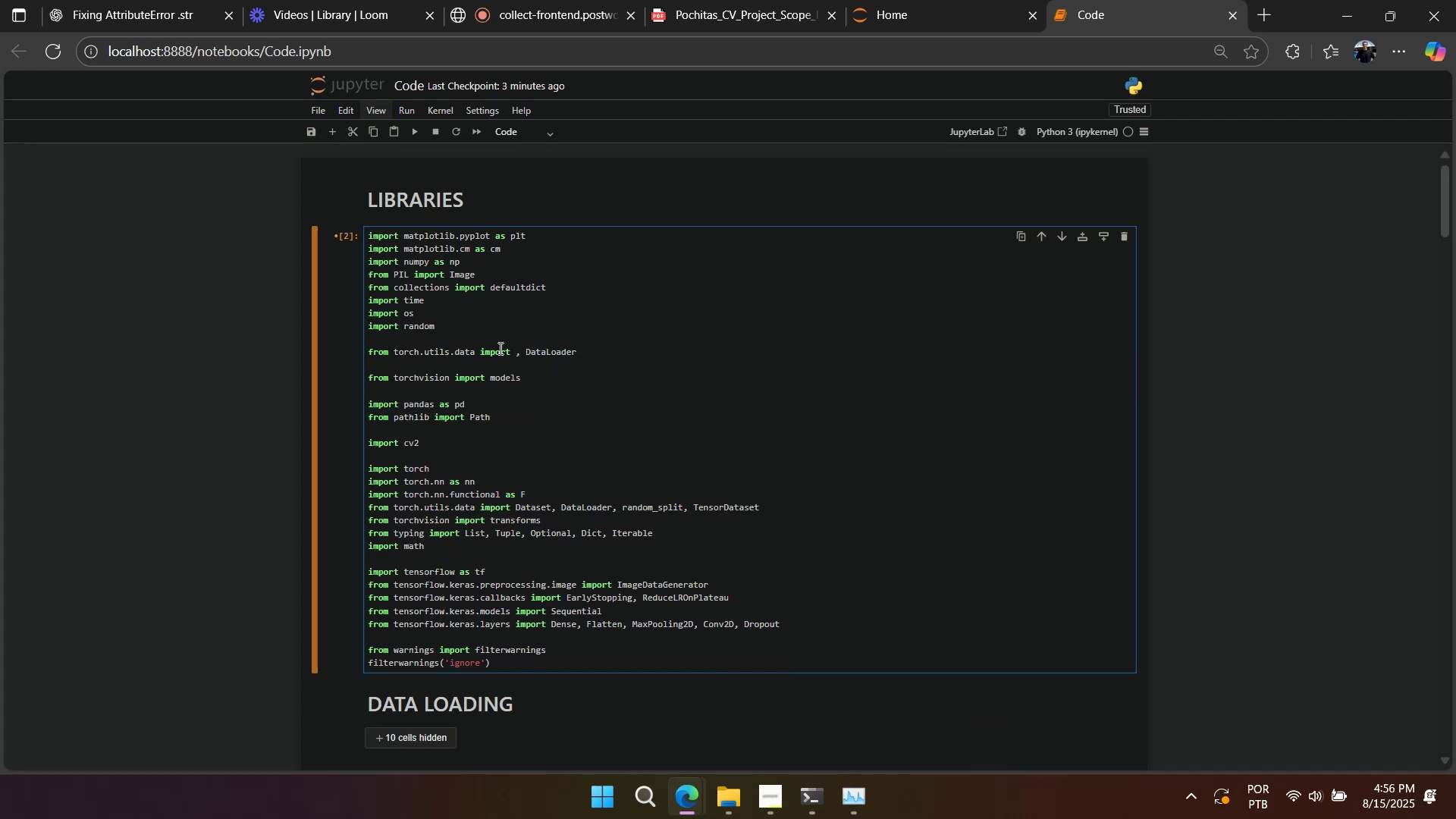 
double_click([499, 348])
 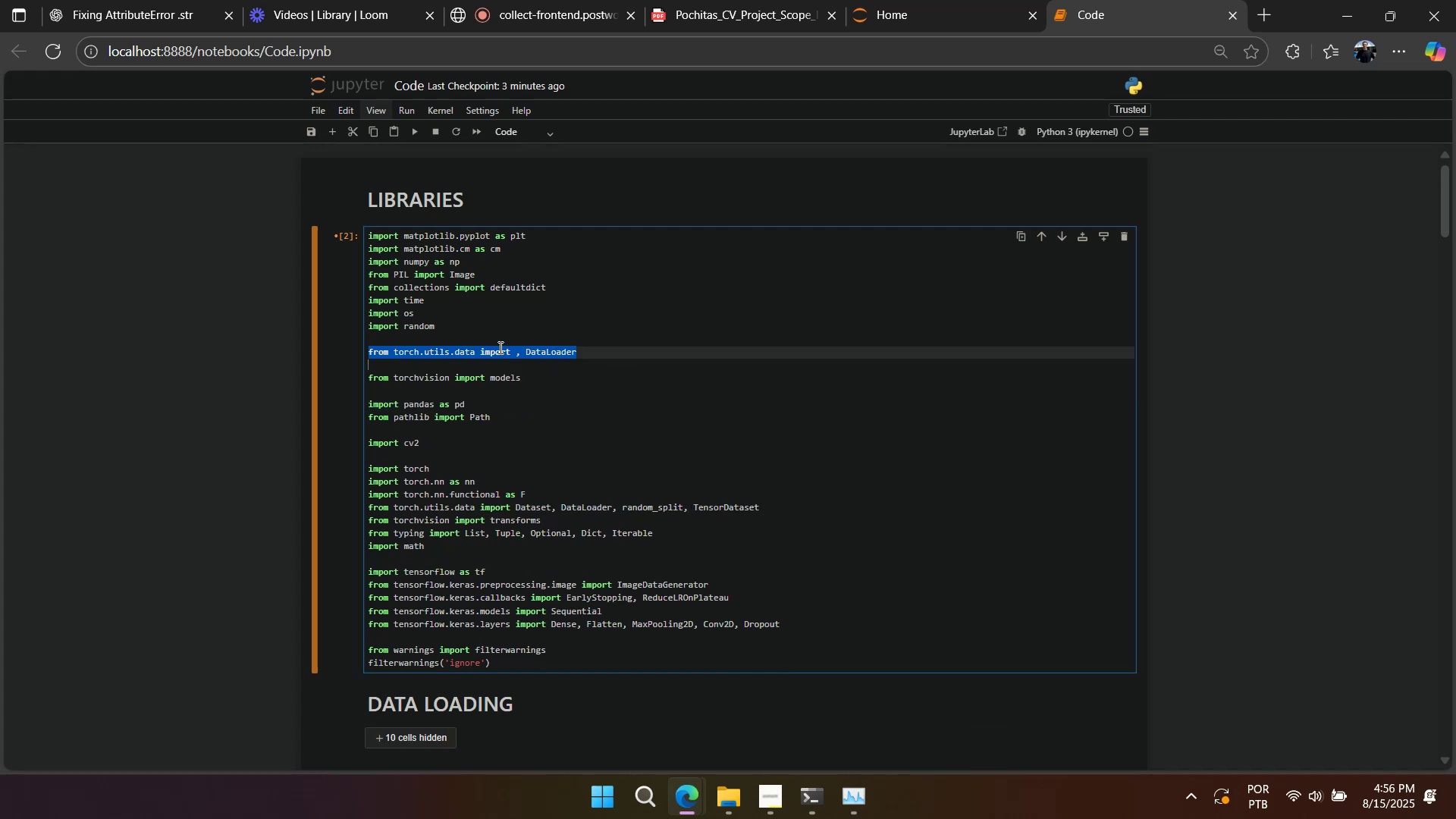 
triple_click([499, 347])
 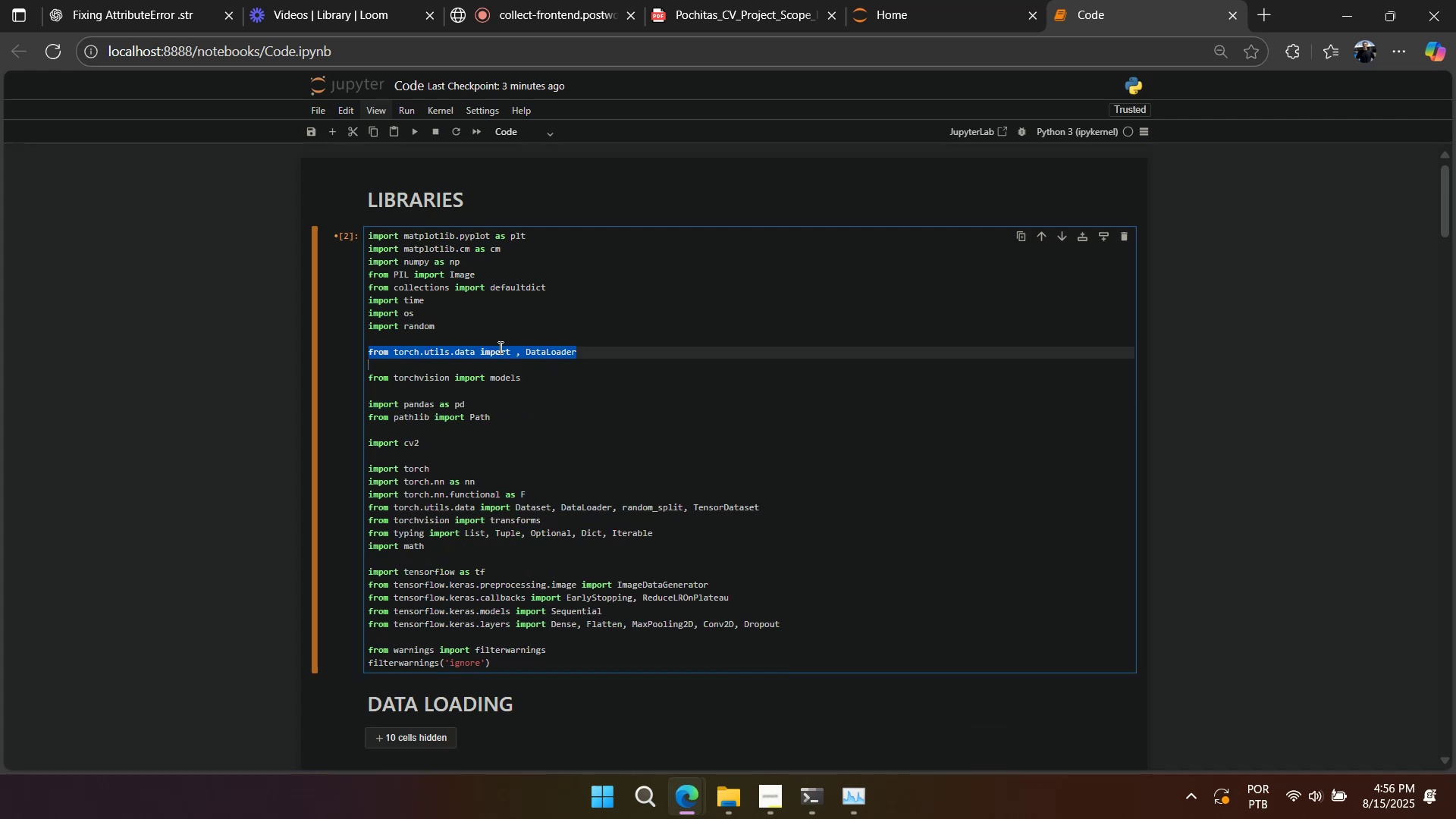 
key(Backspace)
 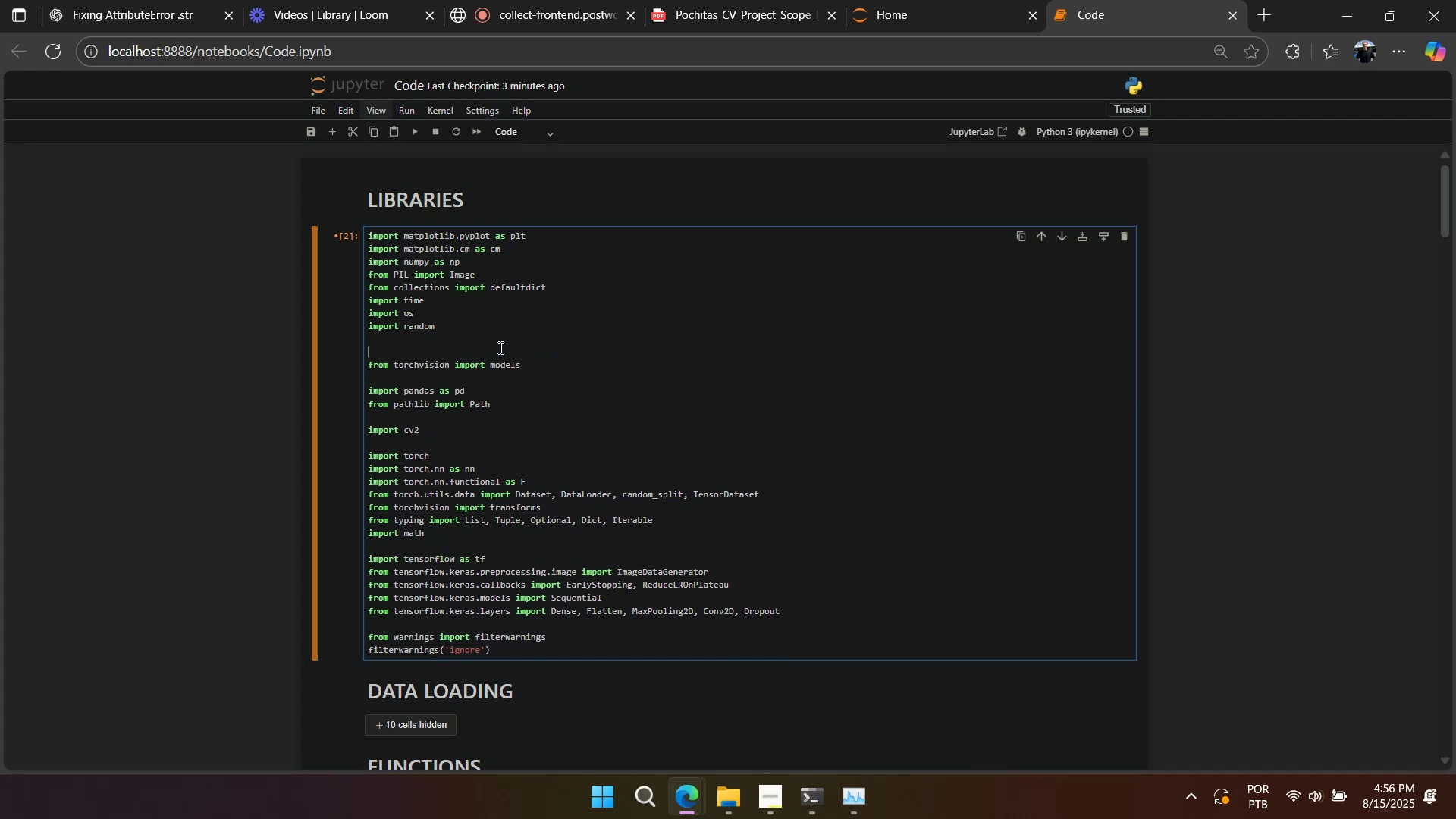 
key(Backspace)
 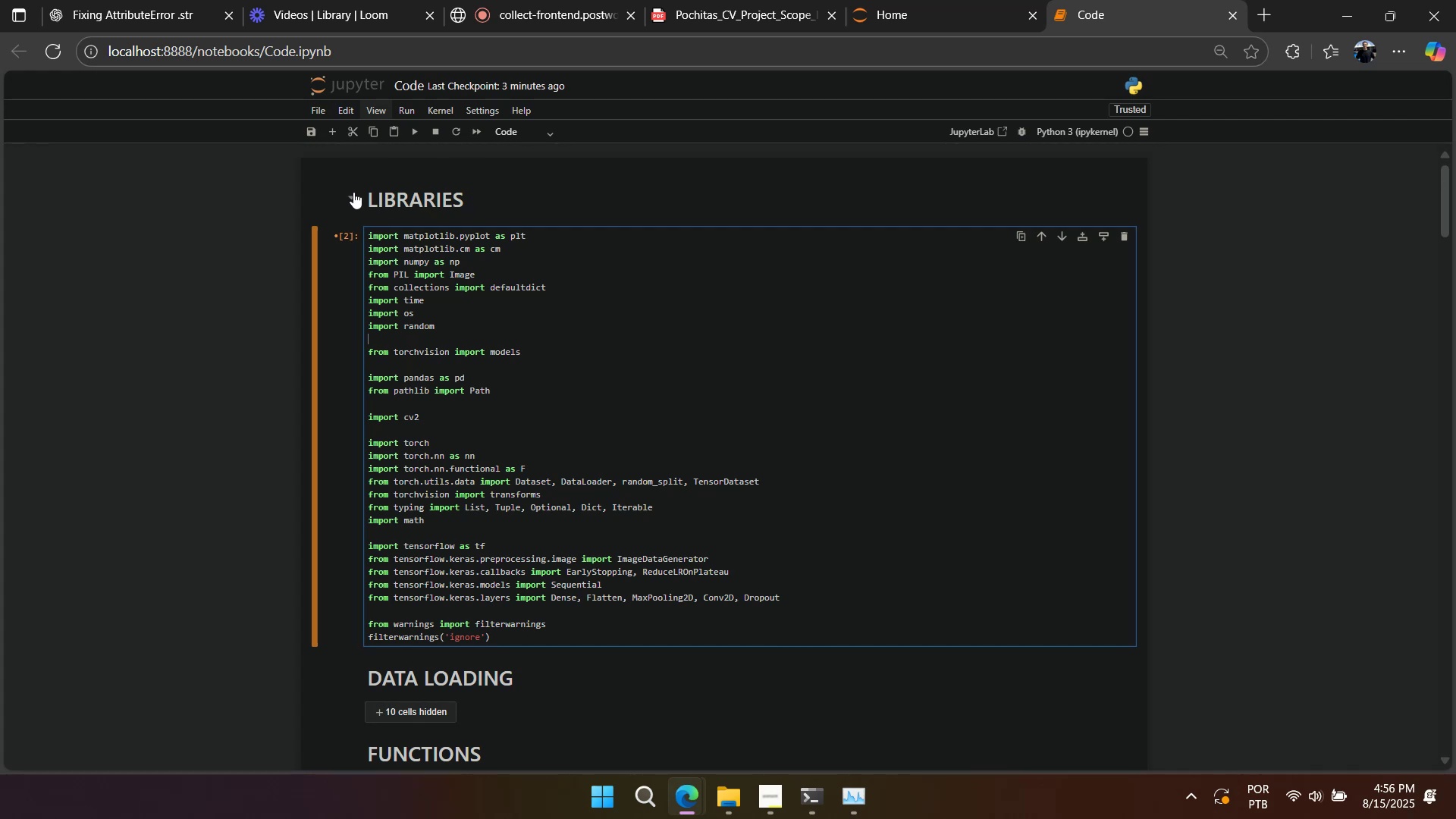 
scroll: coordinate [635, 494], scroll_direction: down, amount: 6.0
 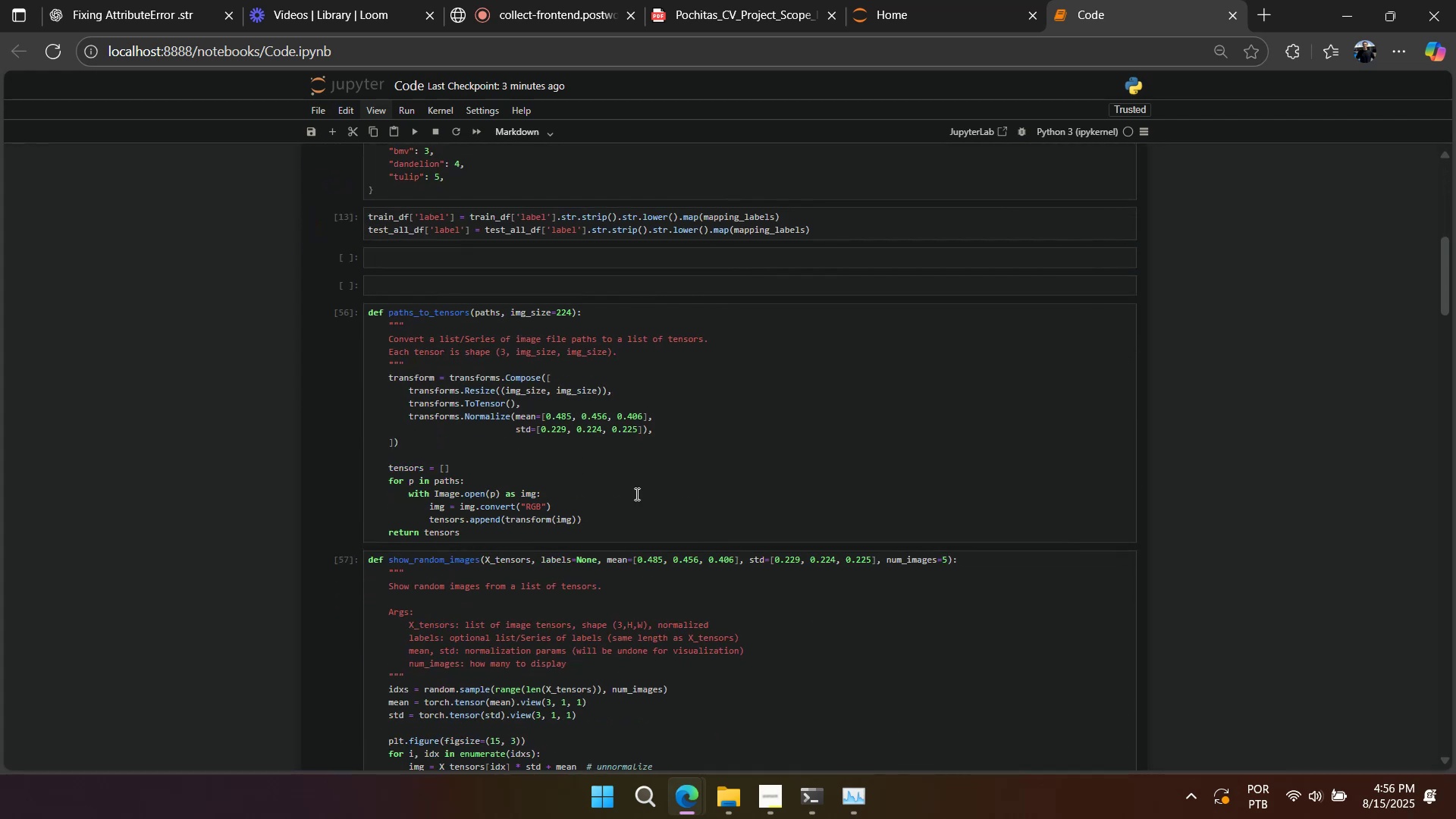 
key(Control+S)
 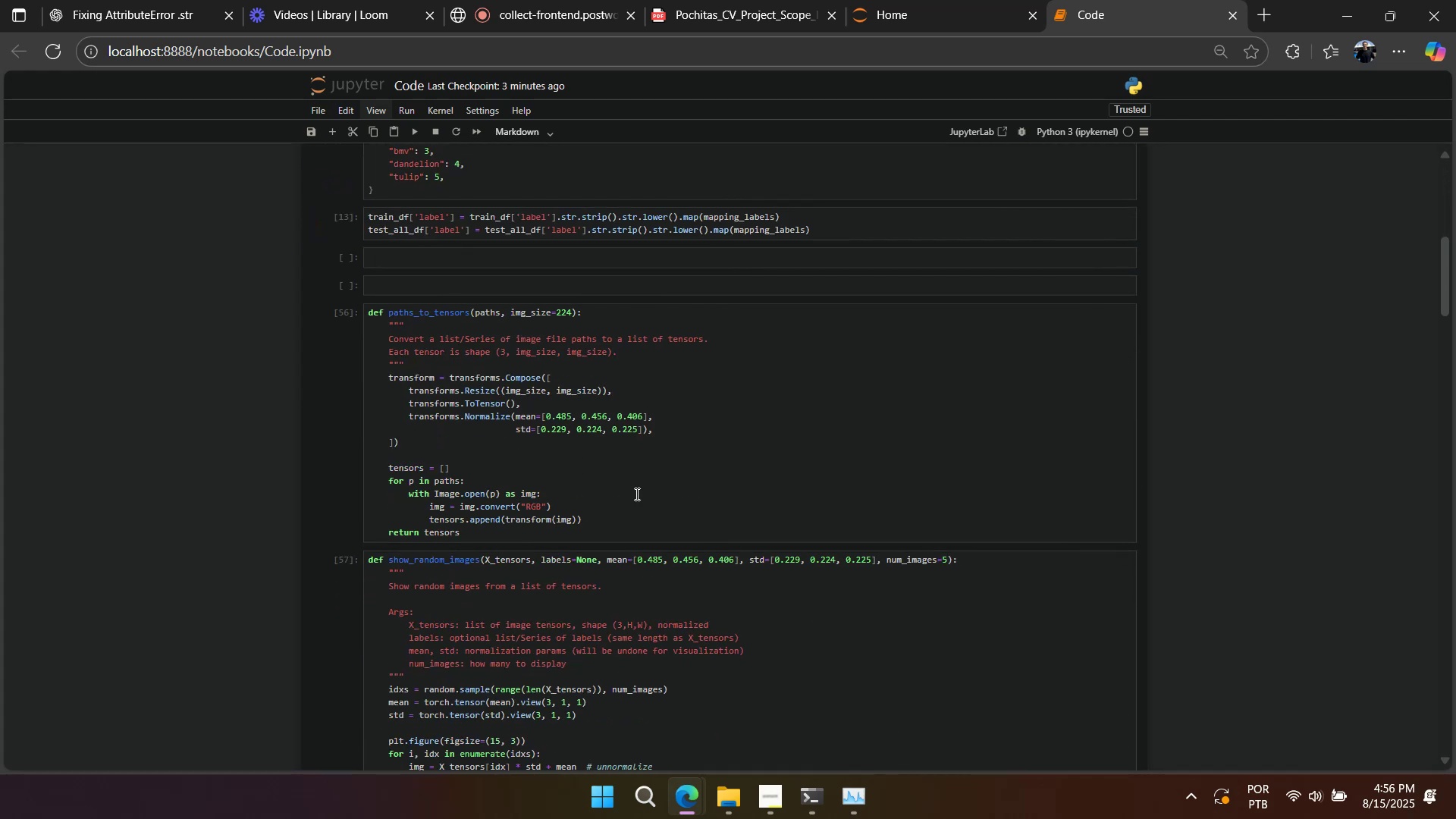 
scroll: coordinate [623, 513], scroll_direction: down, amount: 31.0
 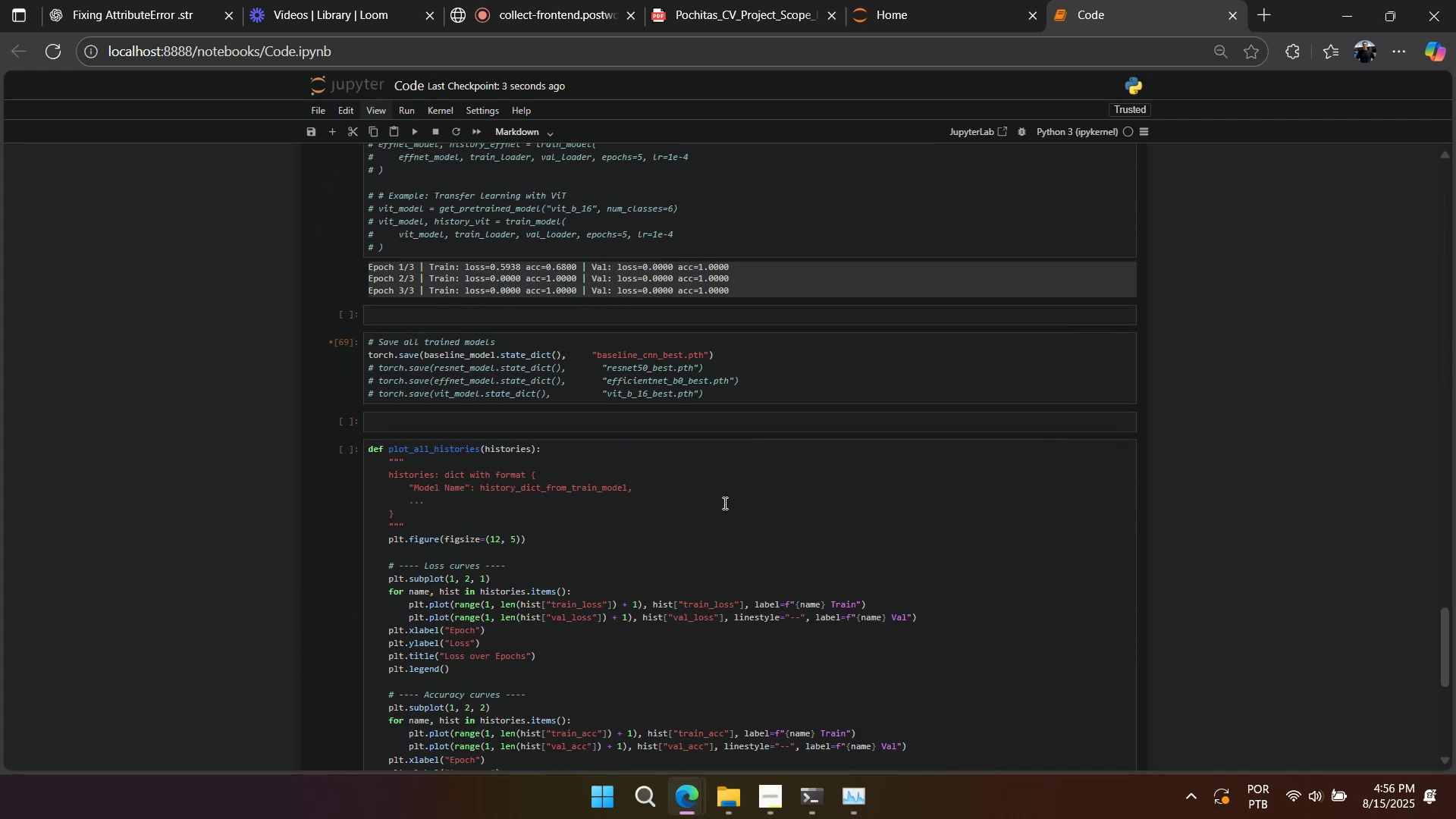 
left_click([651, 498])
 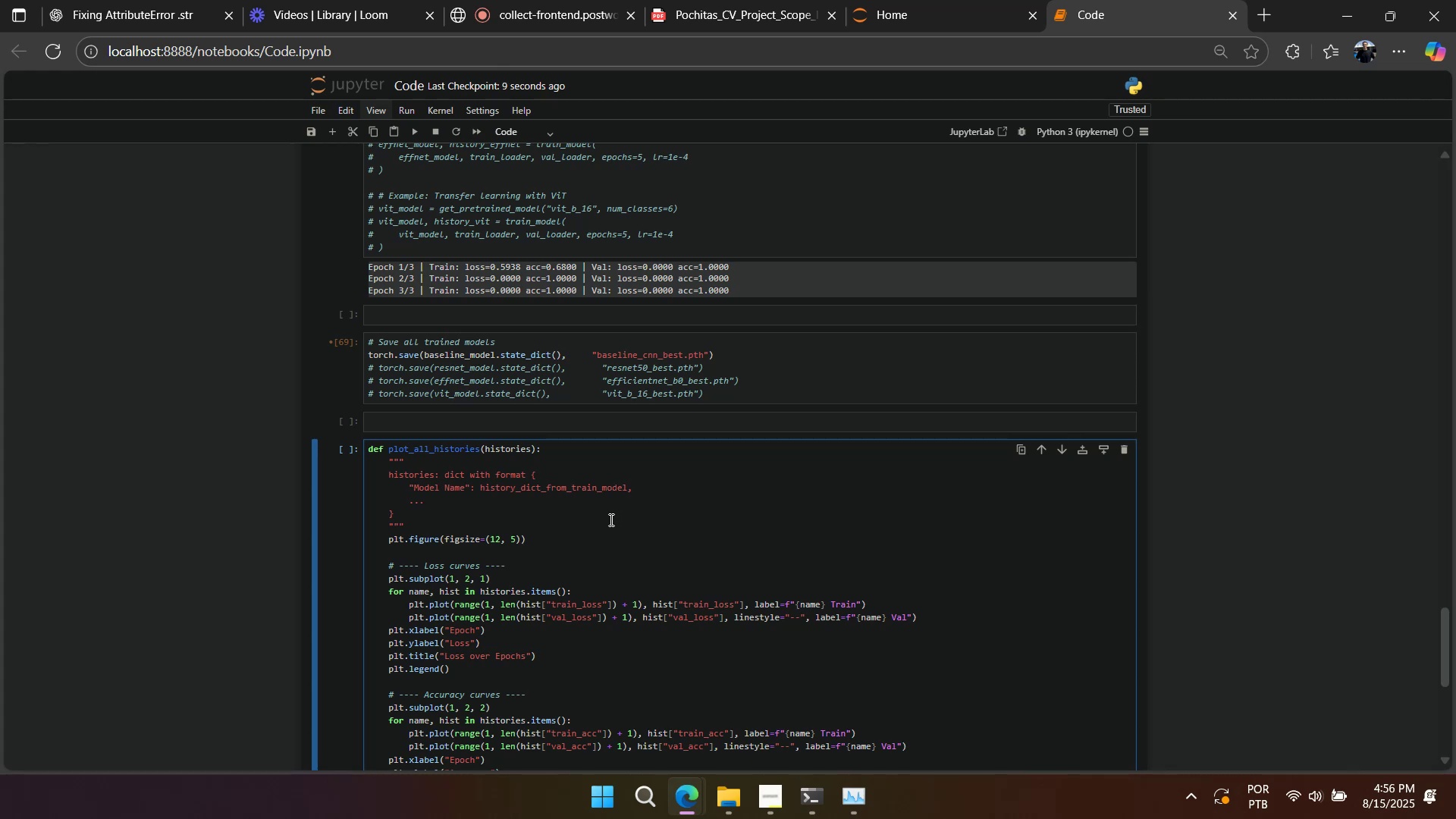 
wait(10.95)
 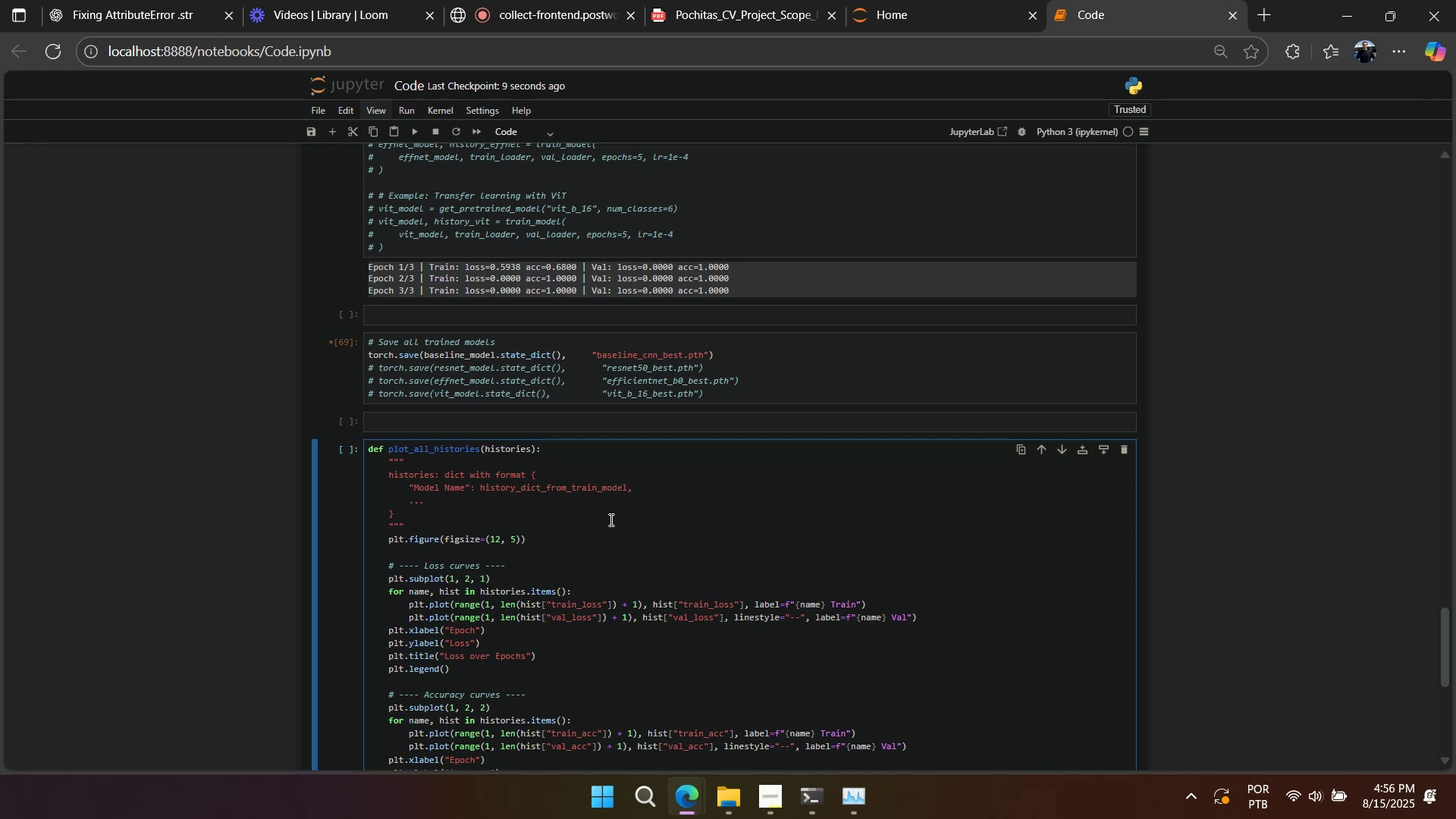 
scroll: coordinate [598, 526], scroll_direction: down, amount: 1.0
 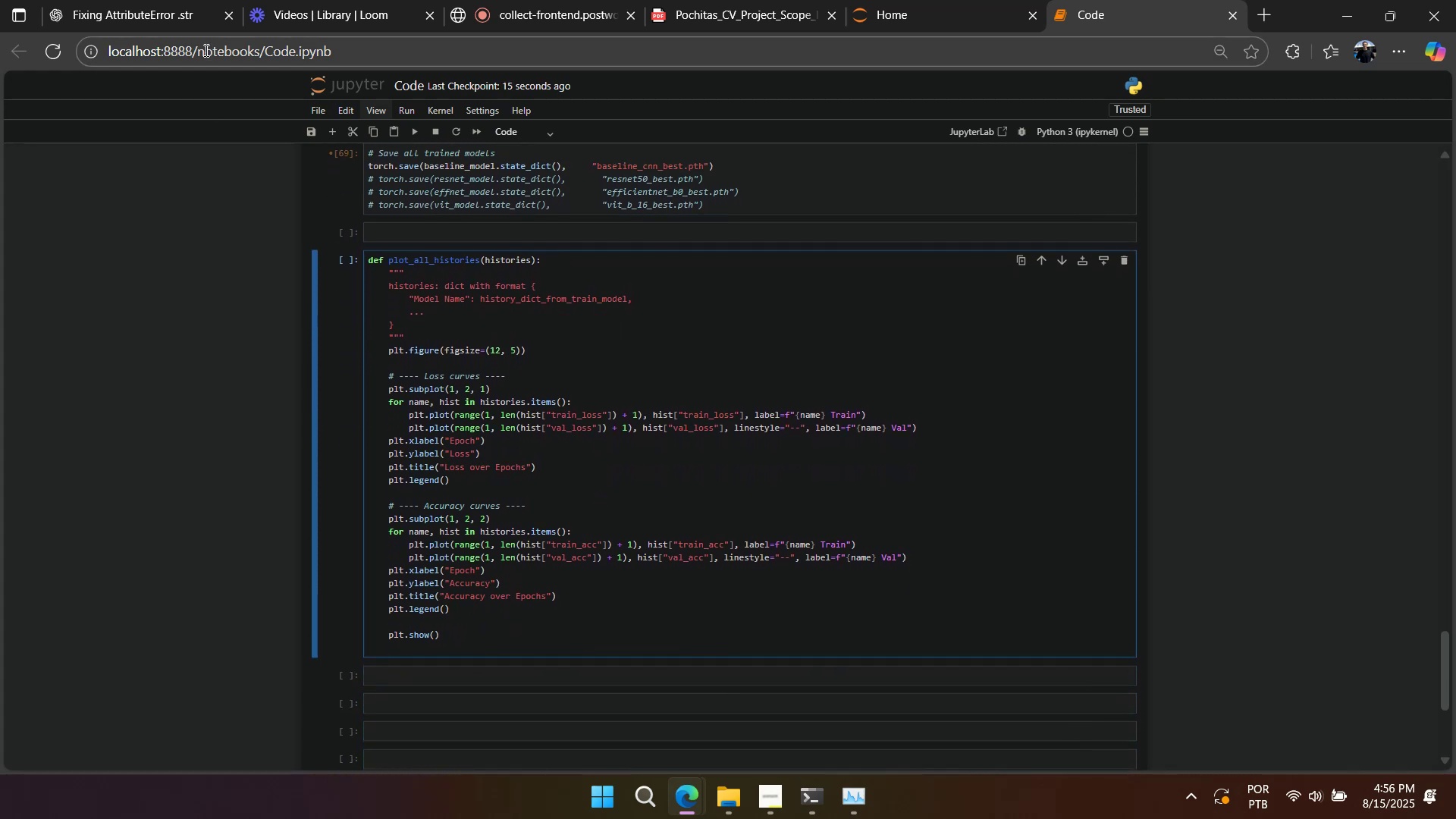 
left_click([190, 21])
 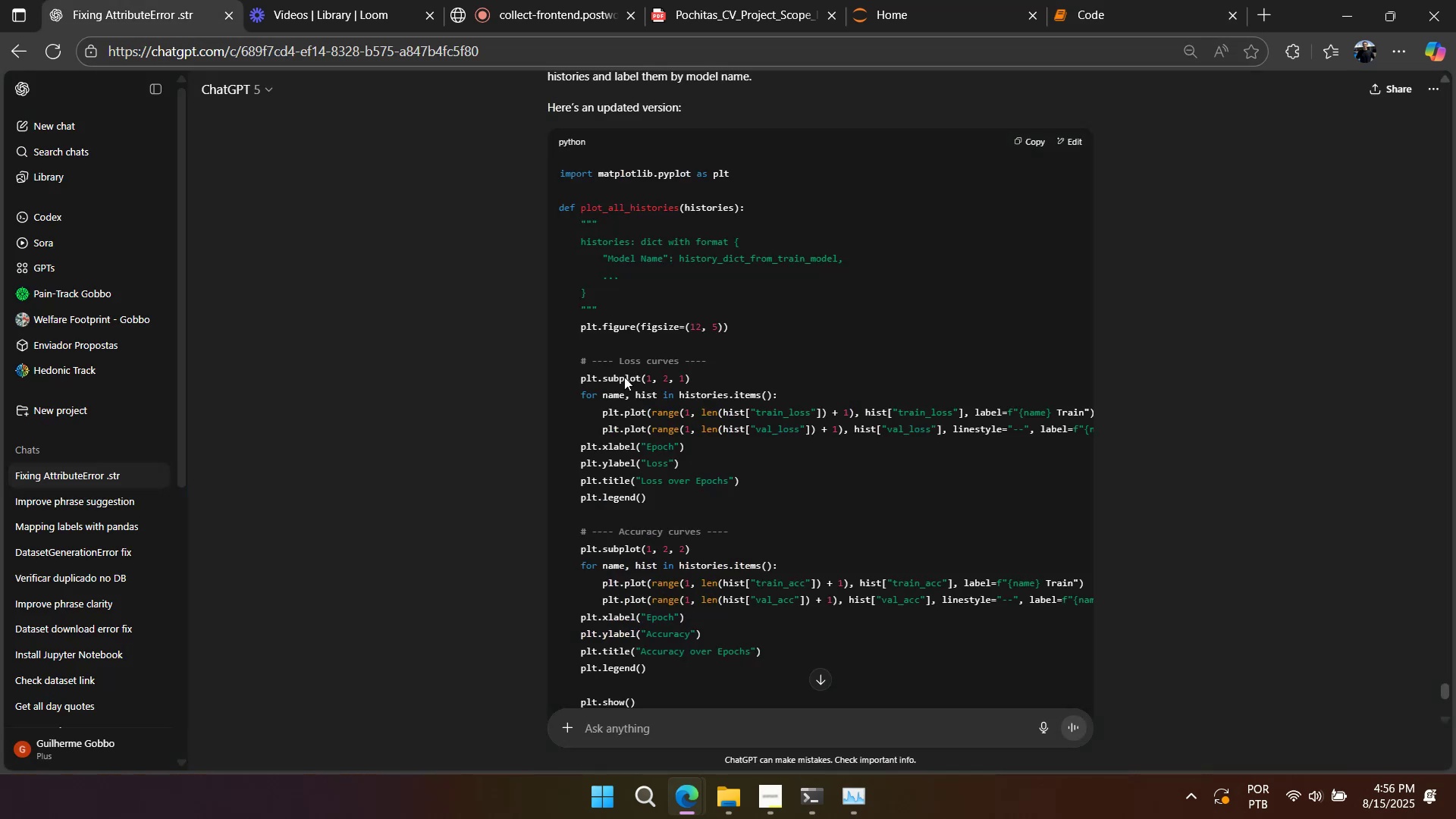 
scroll: coordinate [664, 431], scroll_direction: down, amount: 5.0
 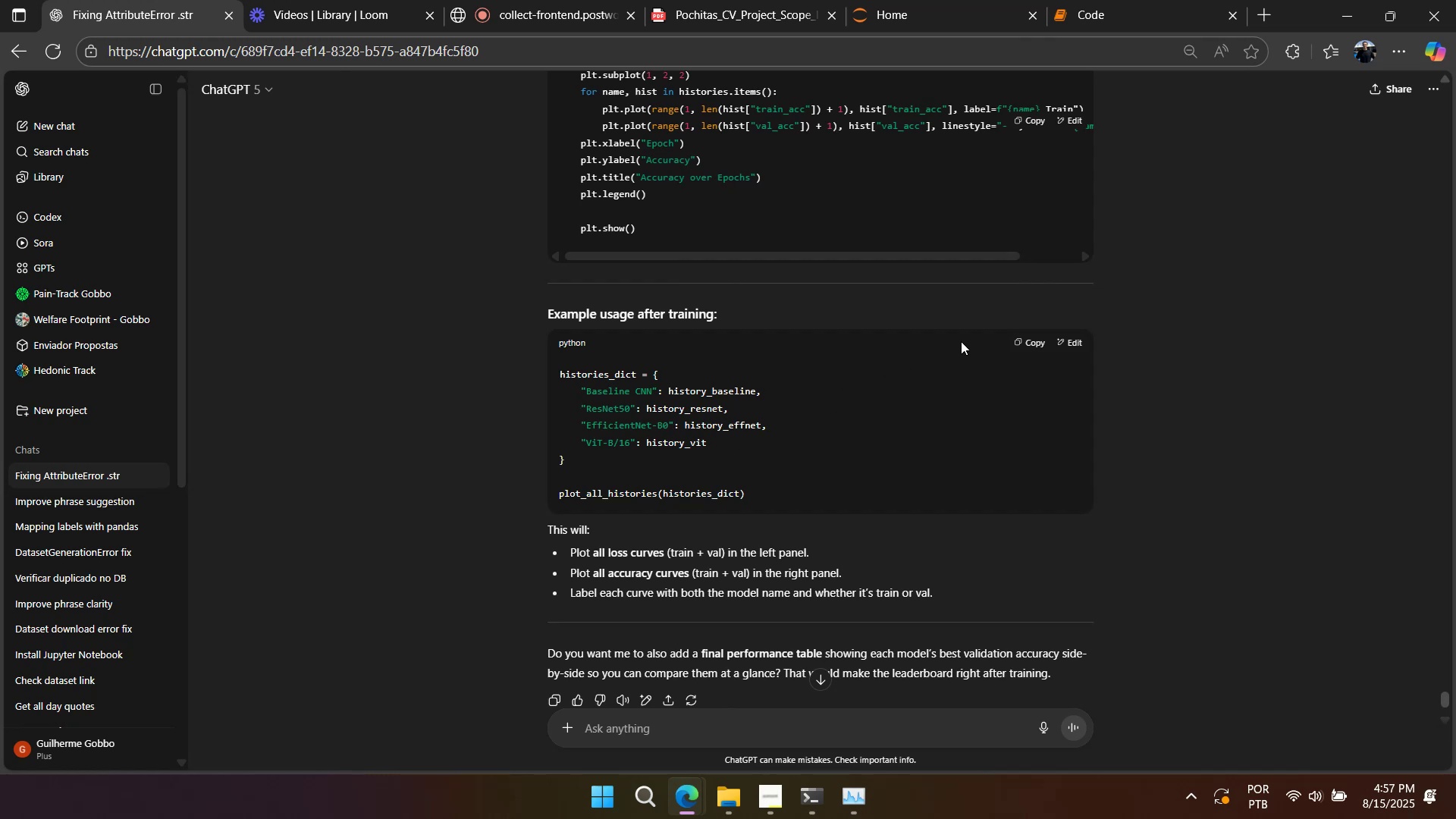 
left_click([1021, 340])
 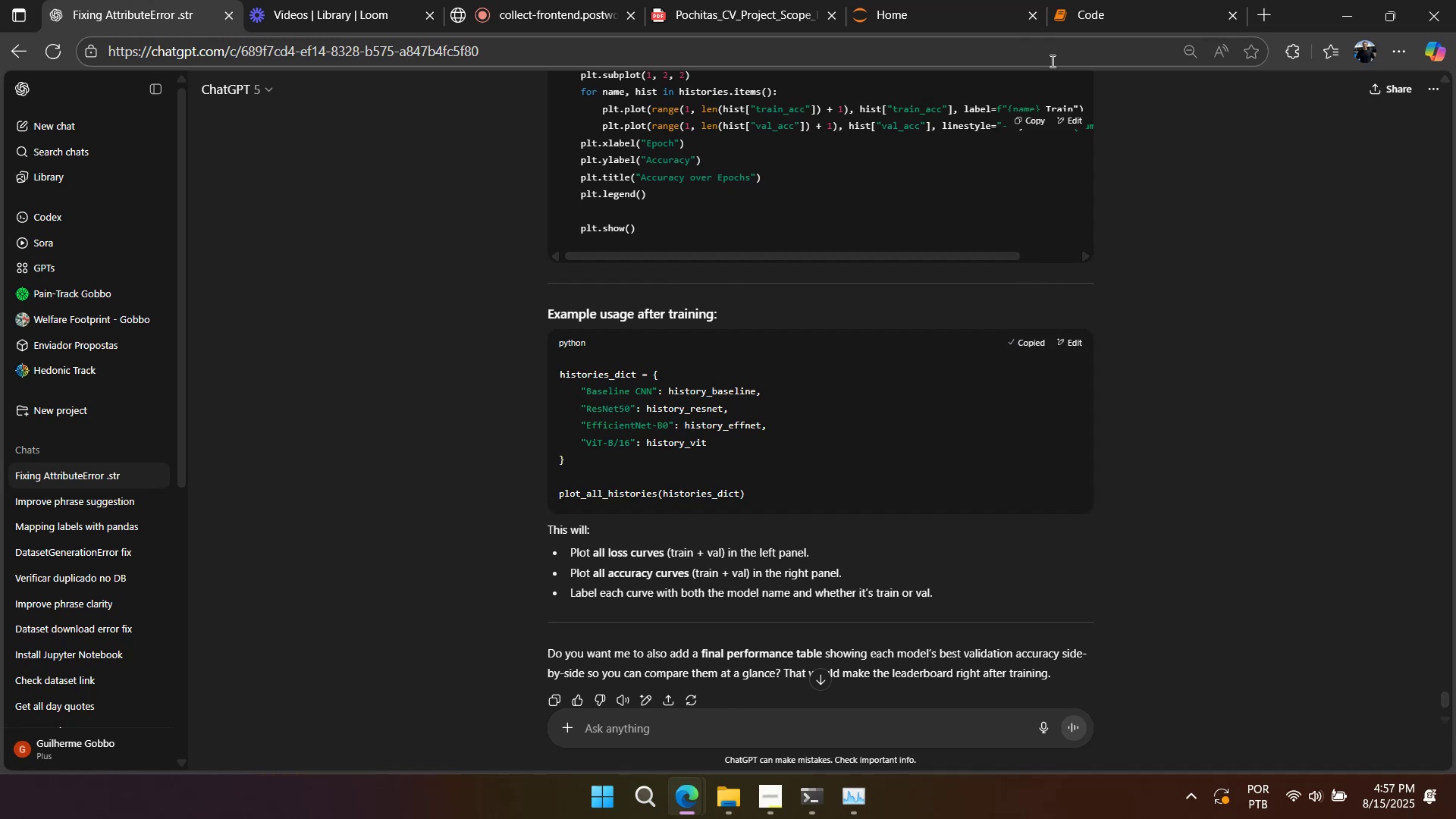 
left_click([1075, 19])
 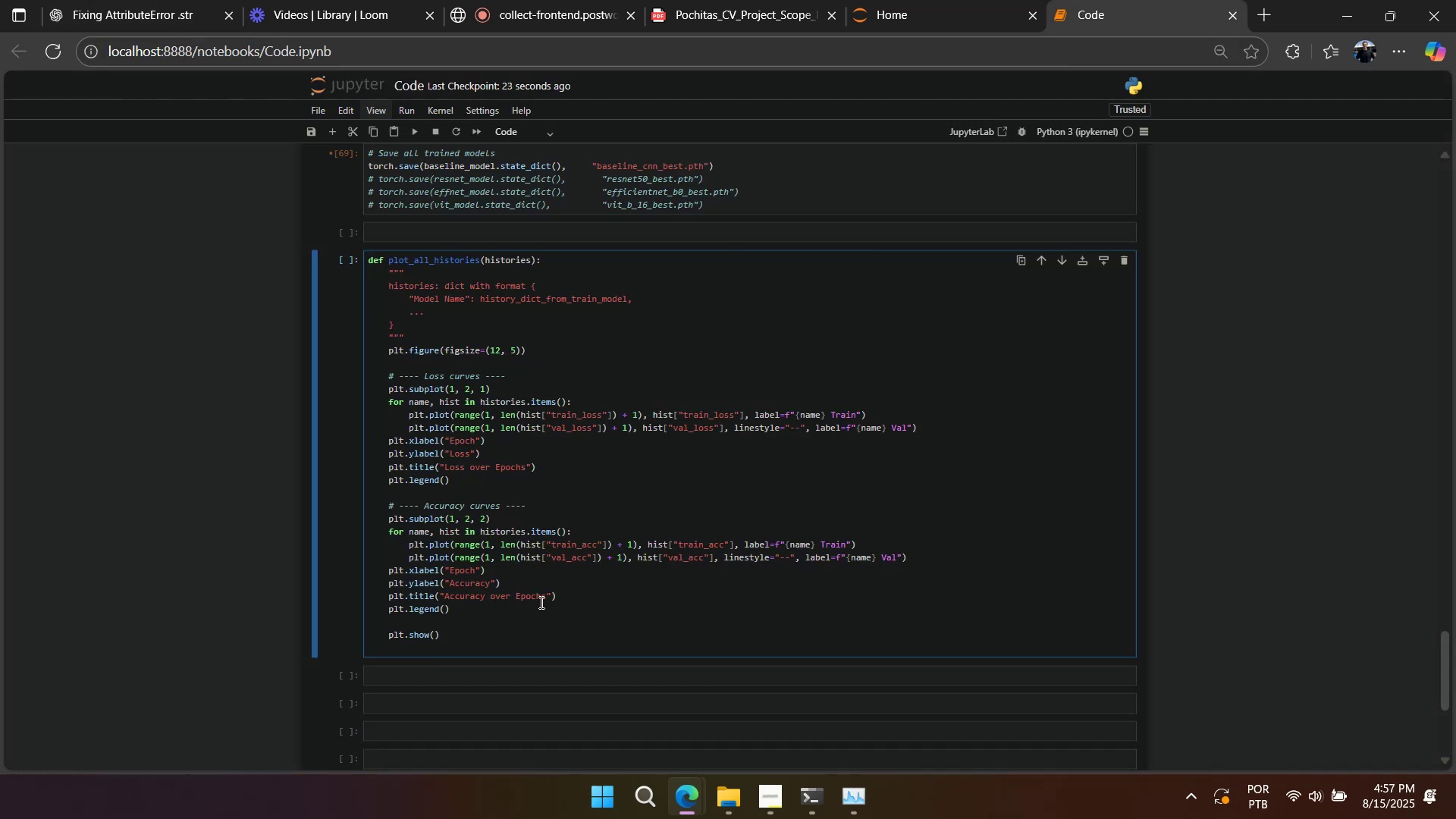 
left_click([500, 646])
 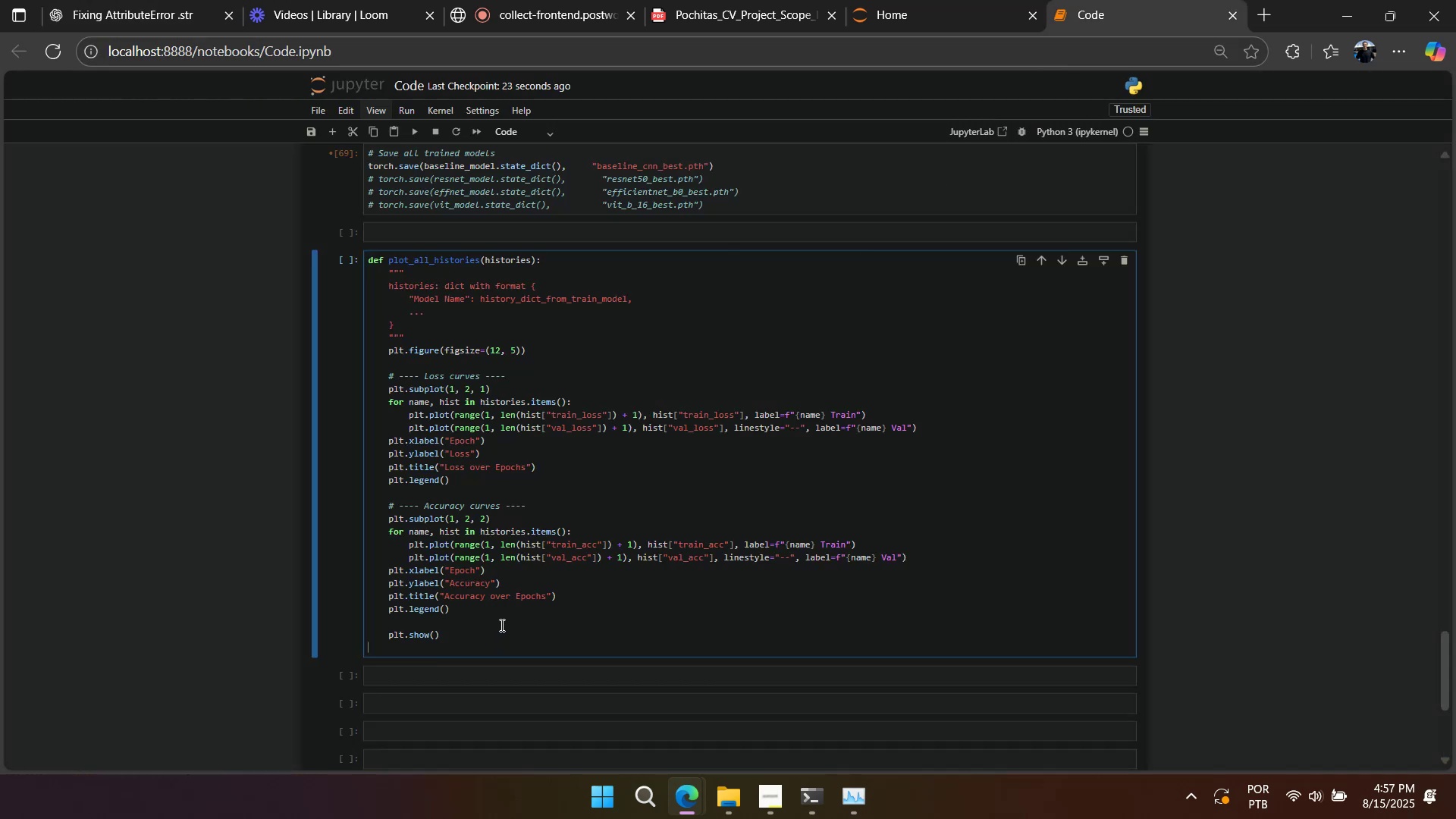 
key(Backspace)
 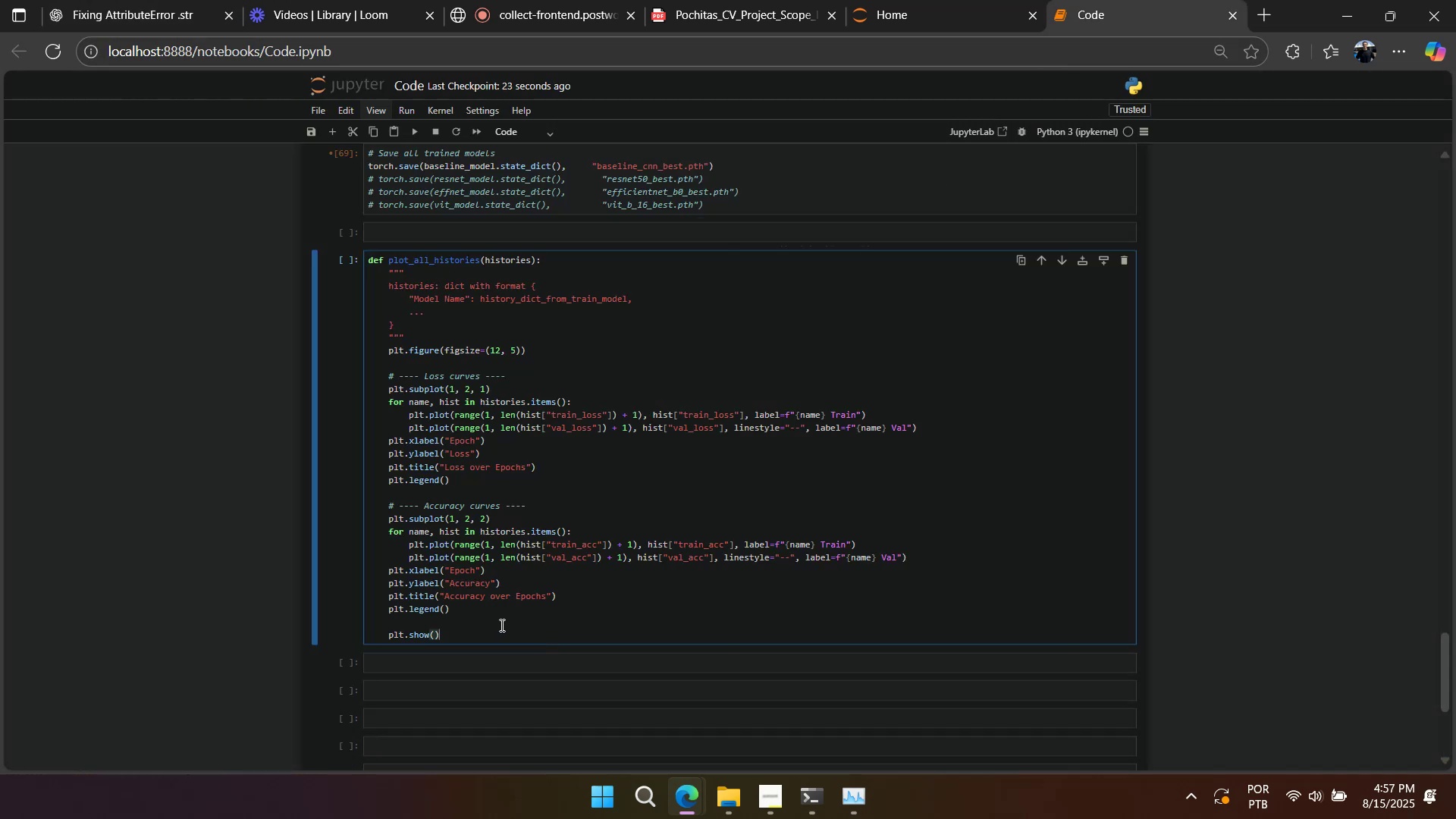 
key(Control+Enter)
 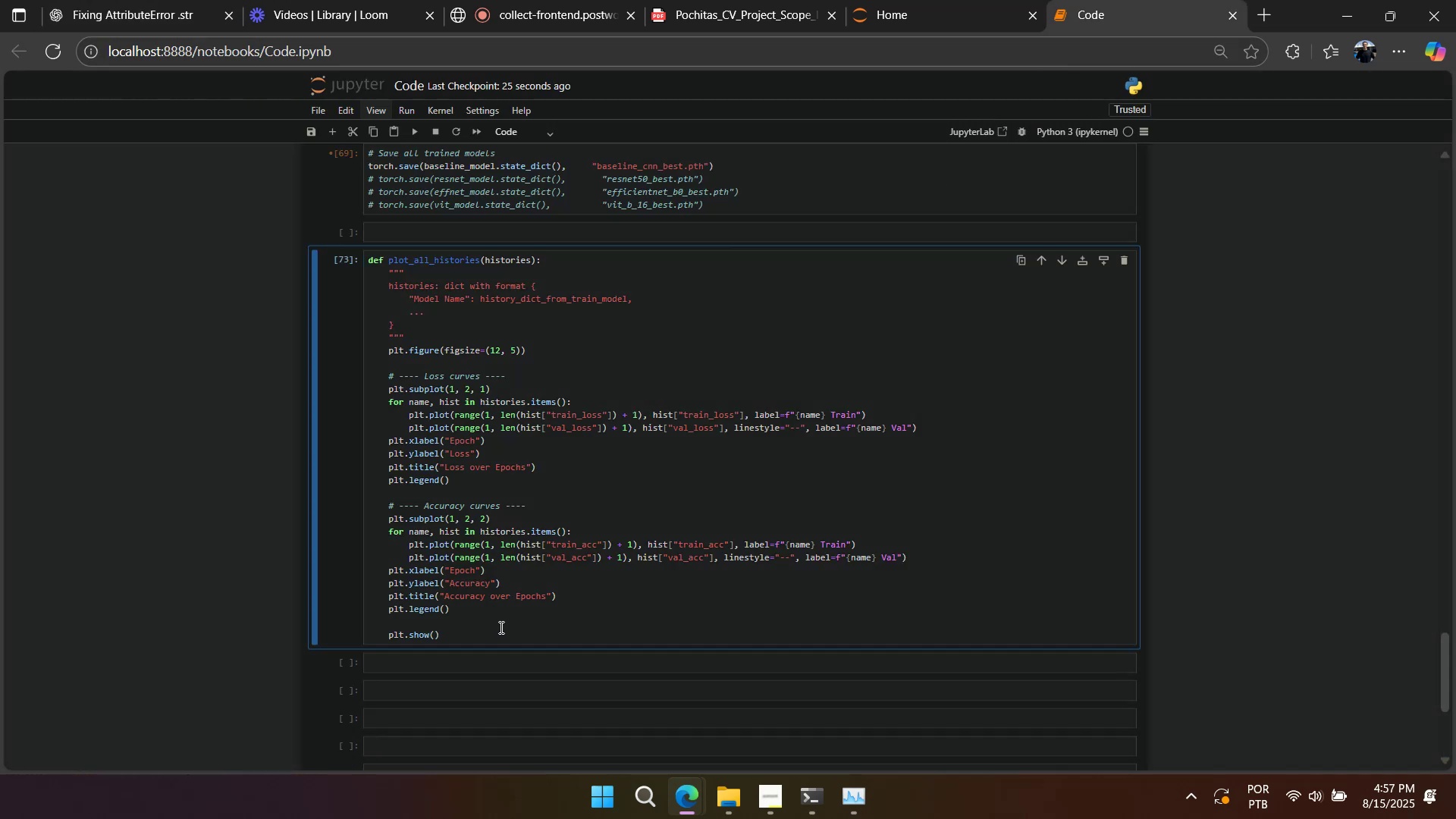 
left_click([494, 667])
 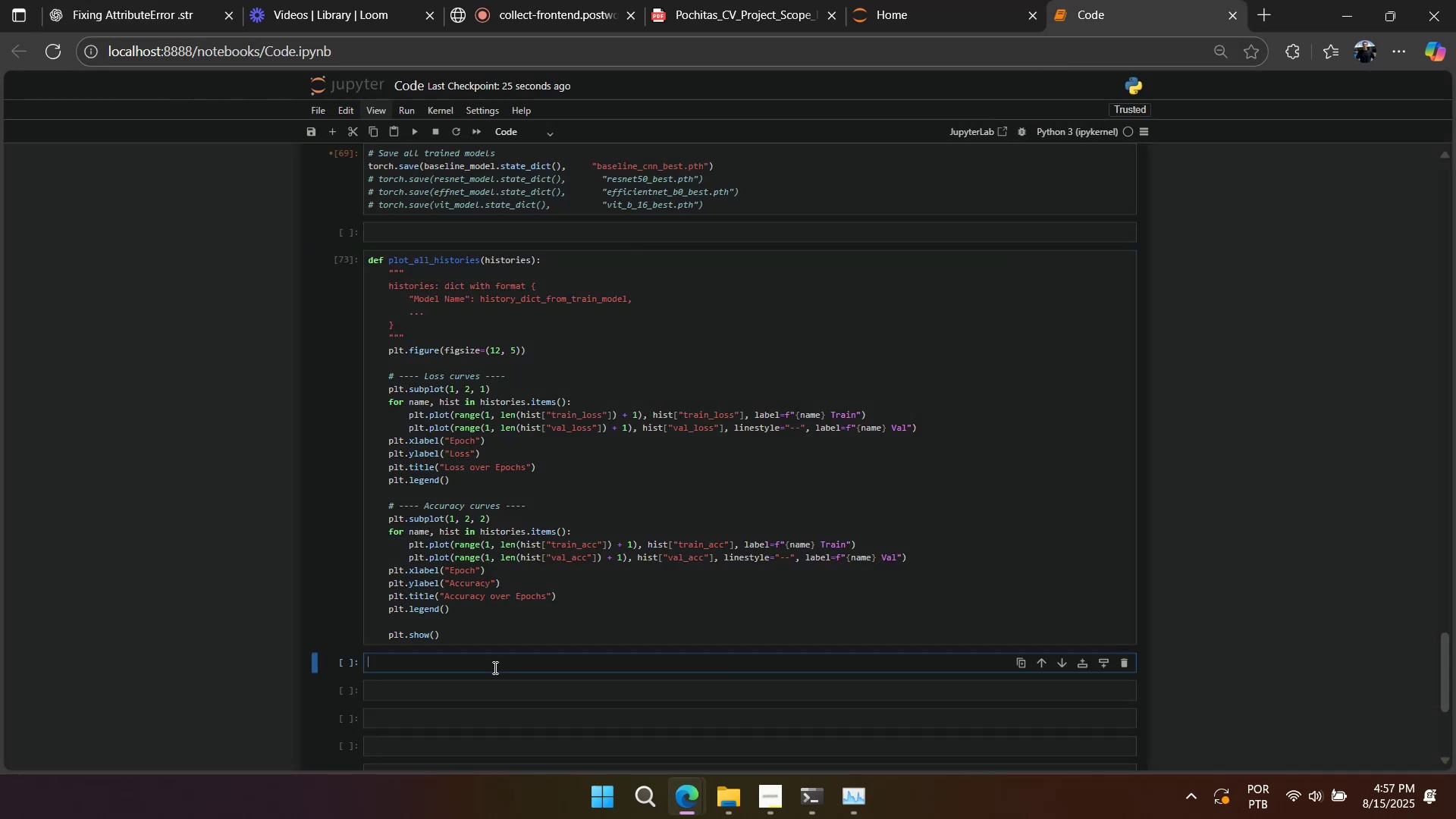 
key(Control+V)
 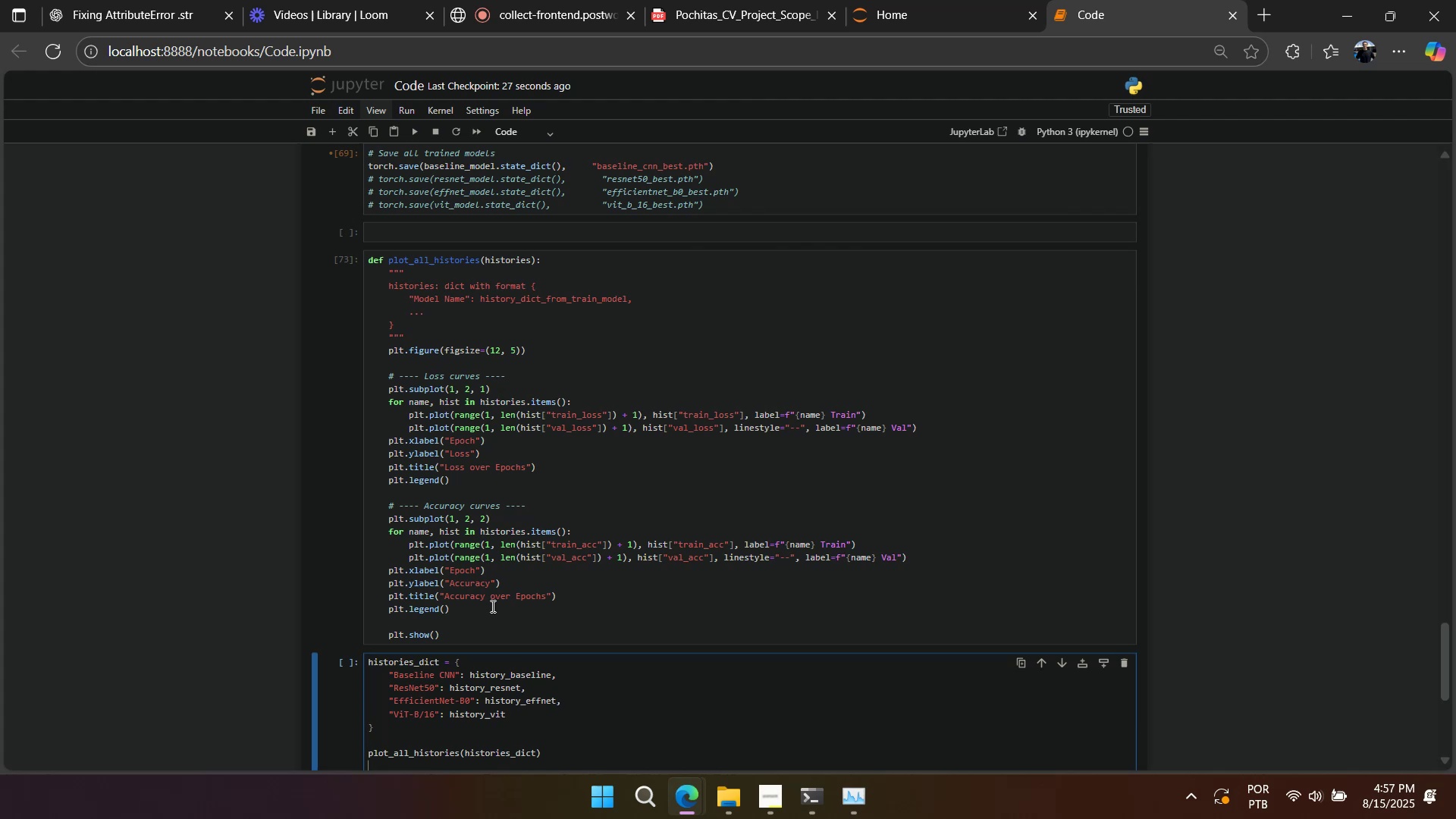 
left_click([491, 604])
 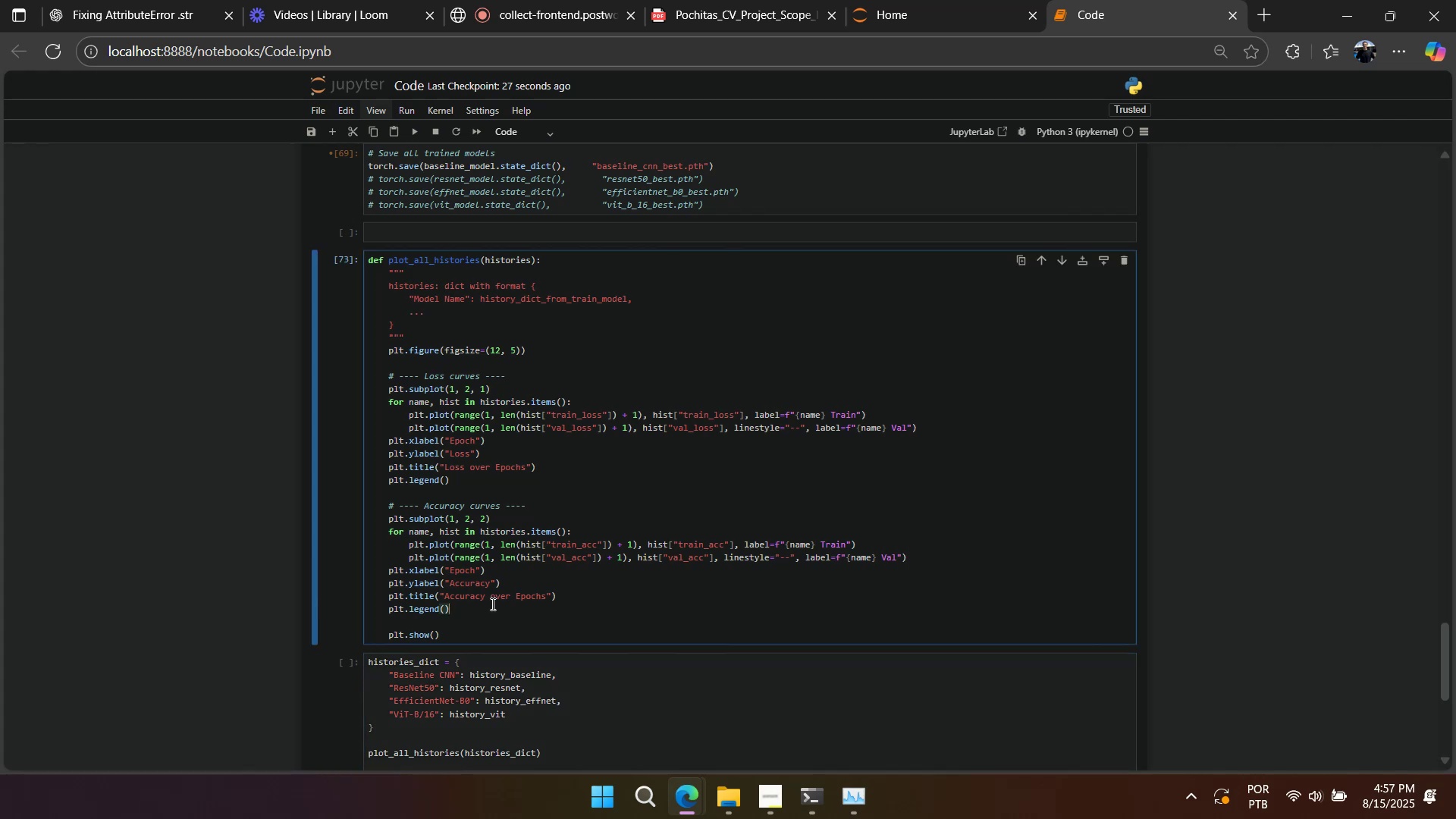 
scroll: coordinate [491, 604], scroll_direction: down, amount: 1.0
 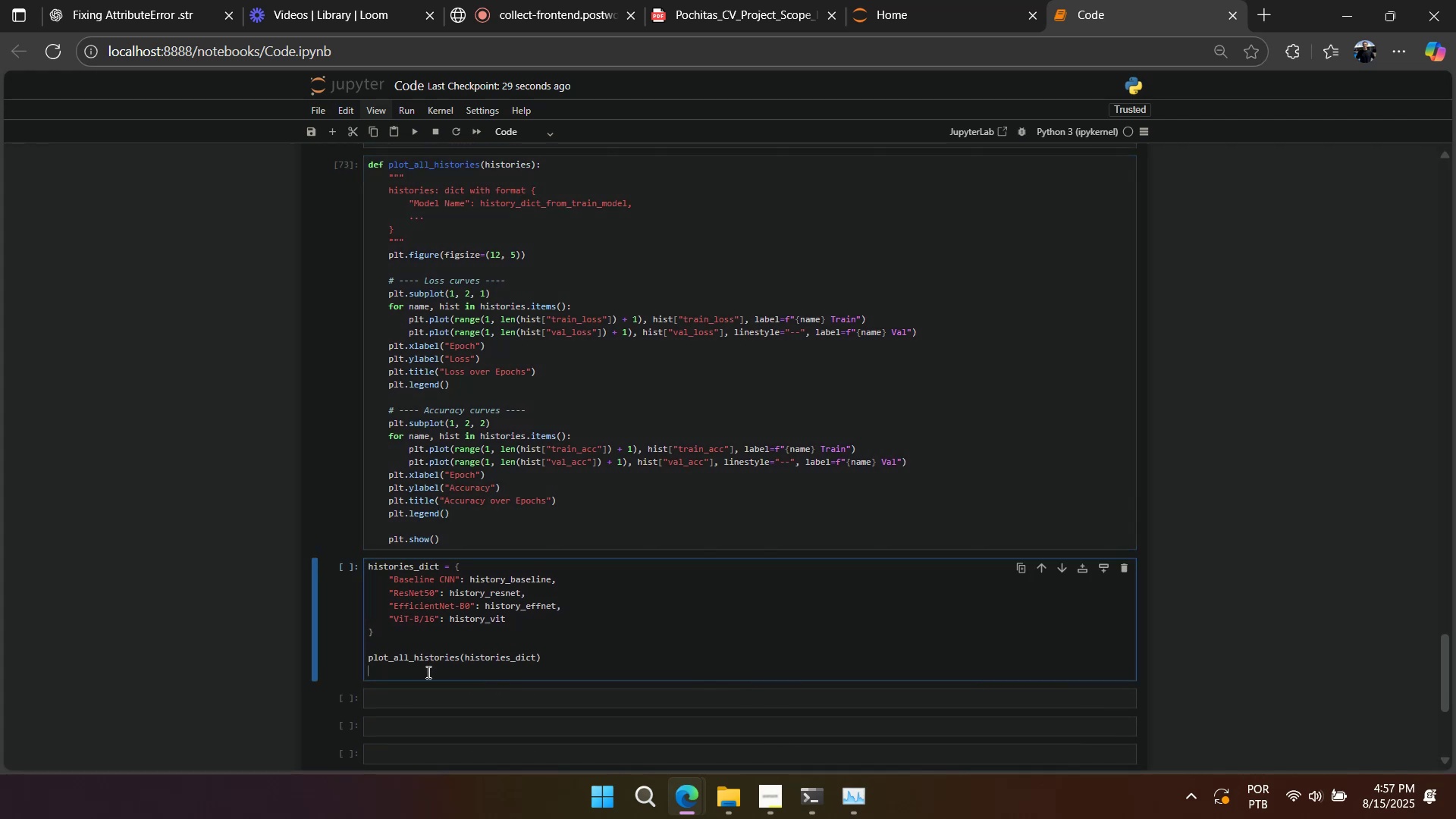 
key(Backspace)
 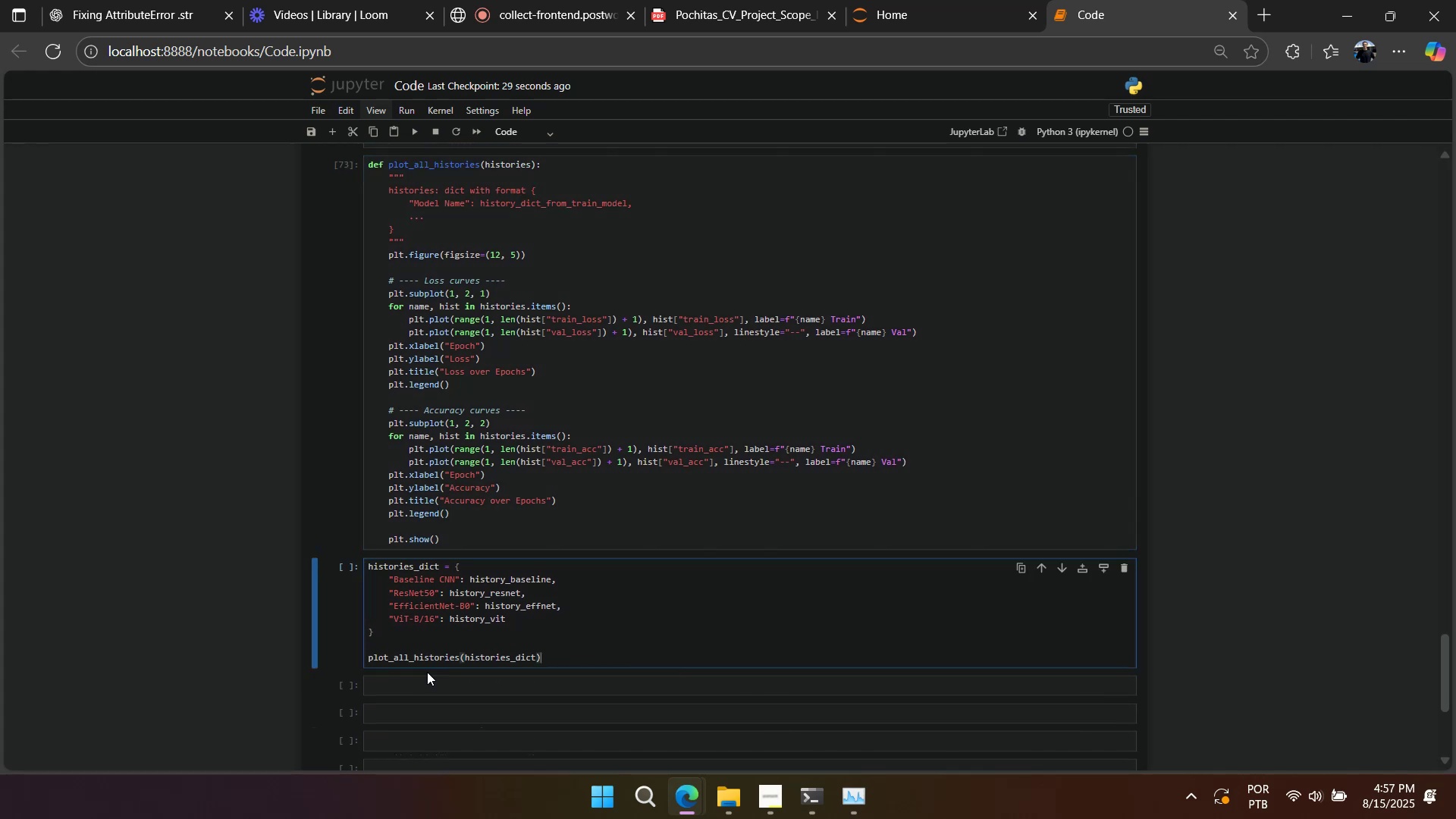 
key(Shift+Enter)
 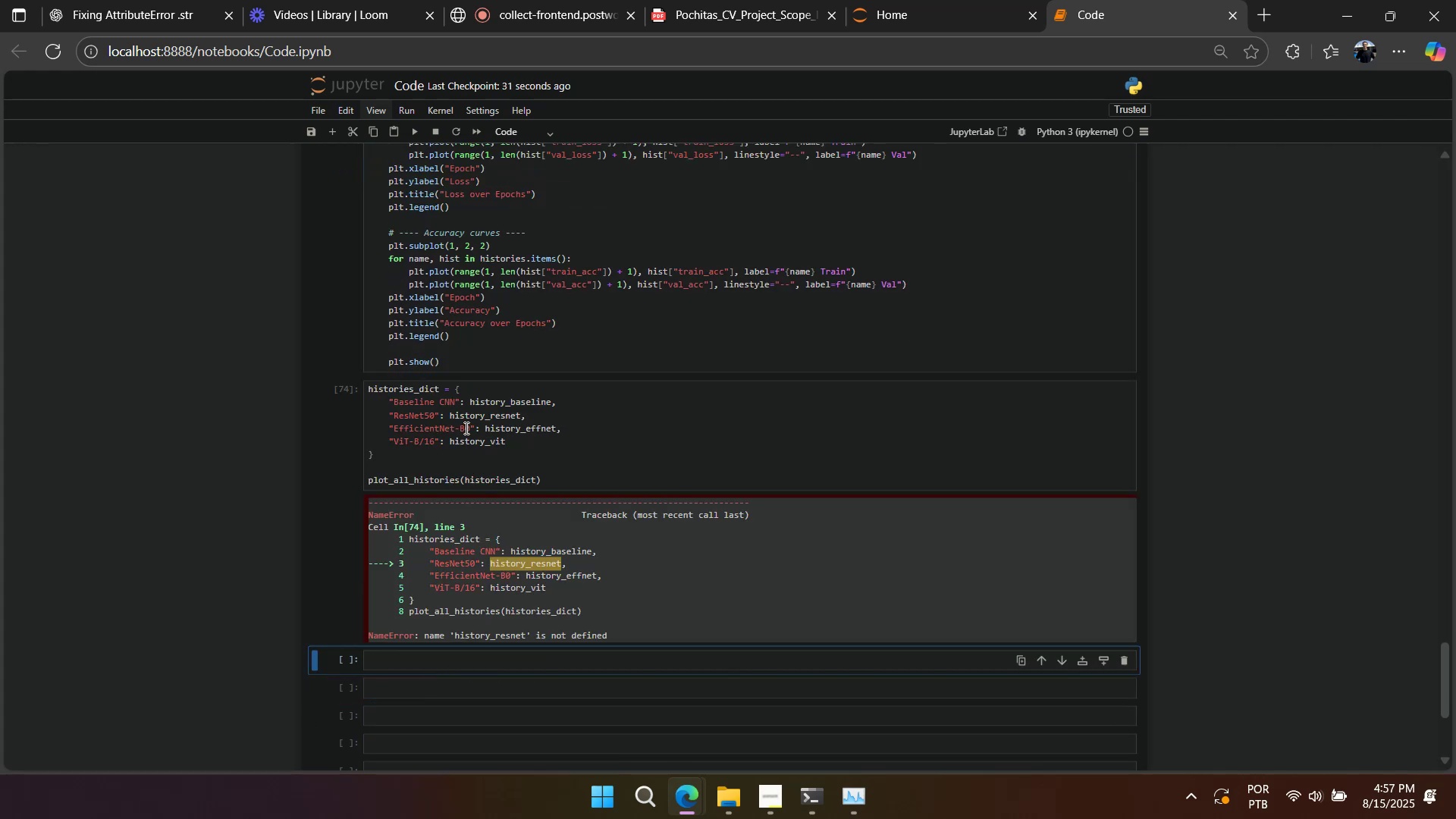 
left_click_drag(start_coordinate=[468, 424], to_coordinate=[475, 440])
 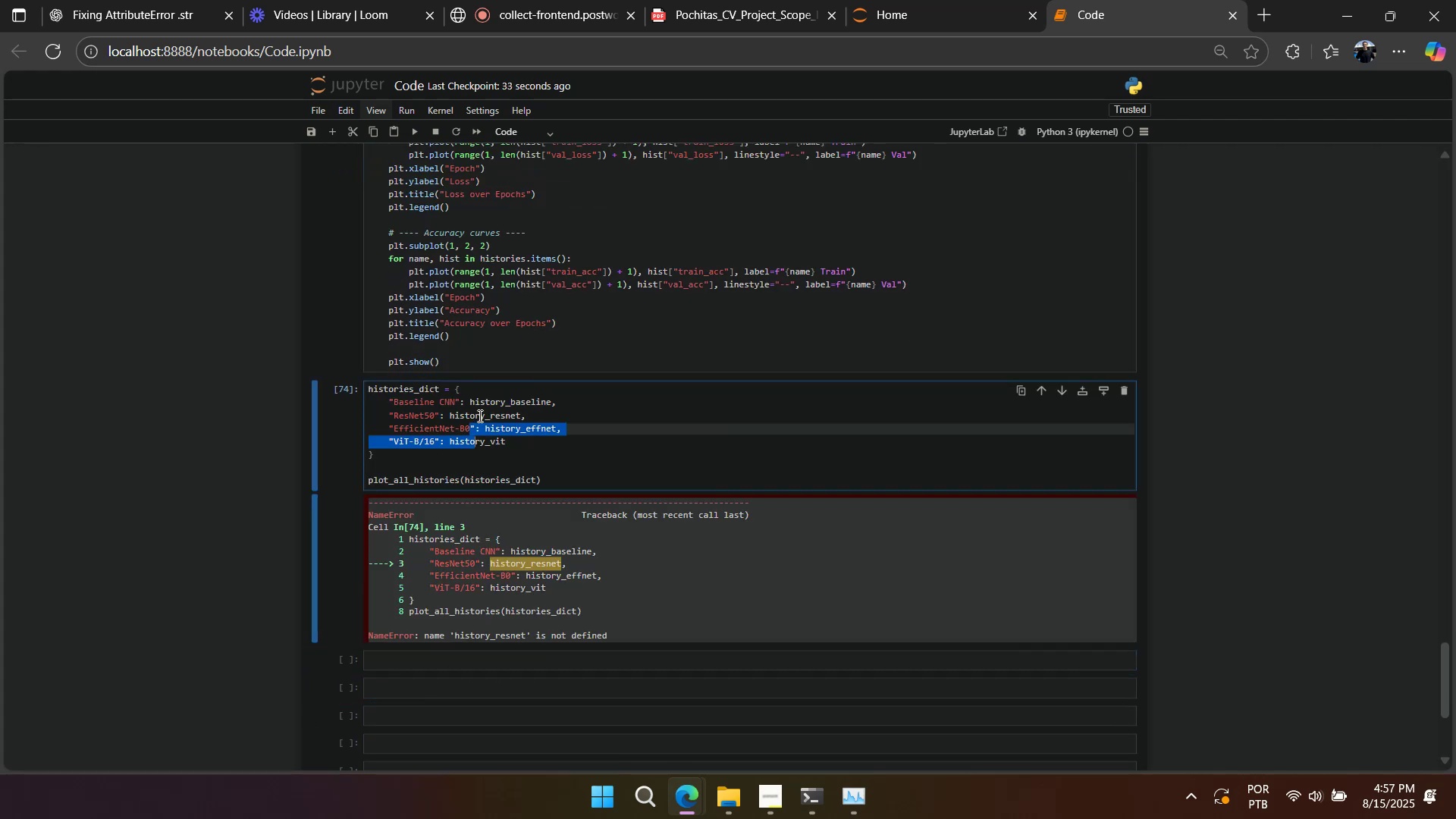 
left_click_drag(start_coordinate=[479, 413], to_coordinate=[481, 441])
 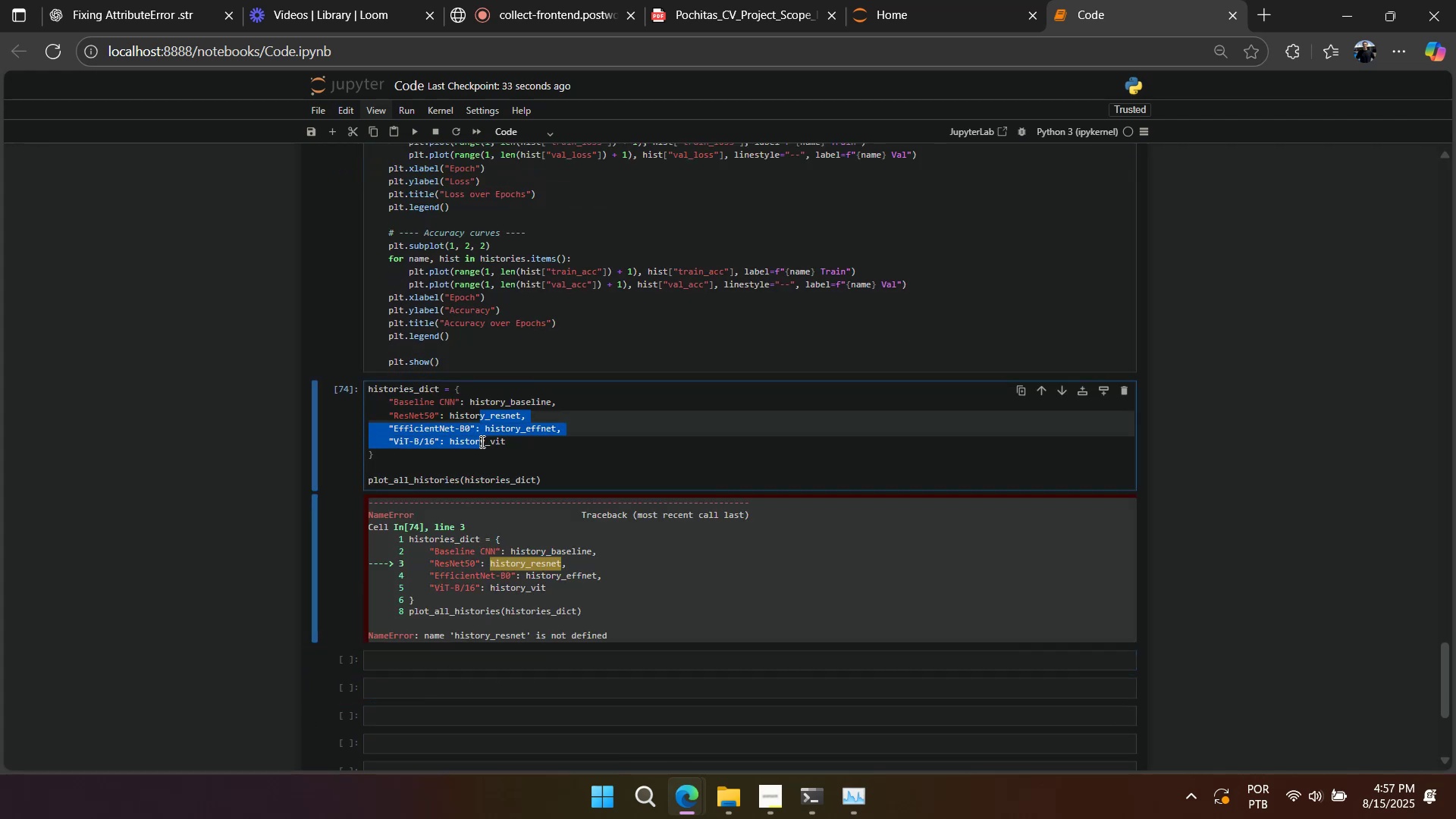 
key(Control+Slash)
 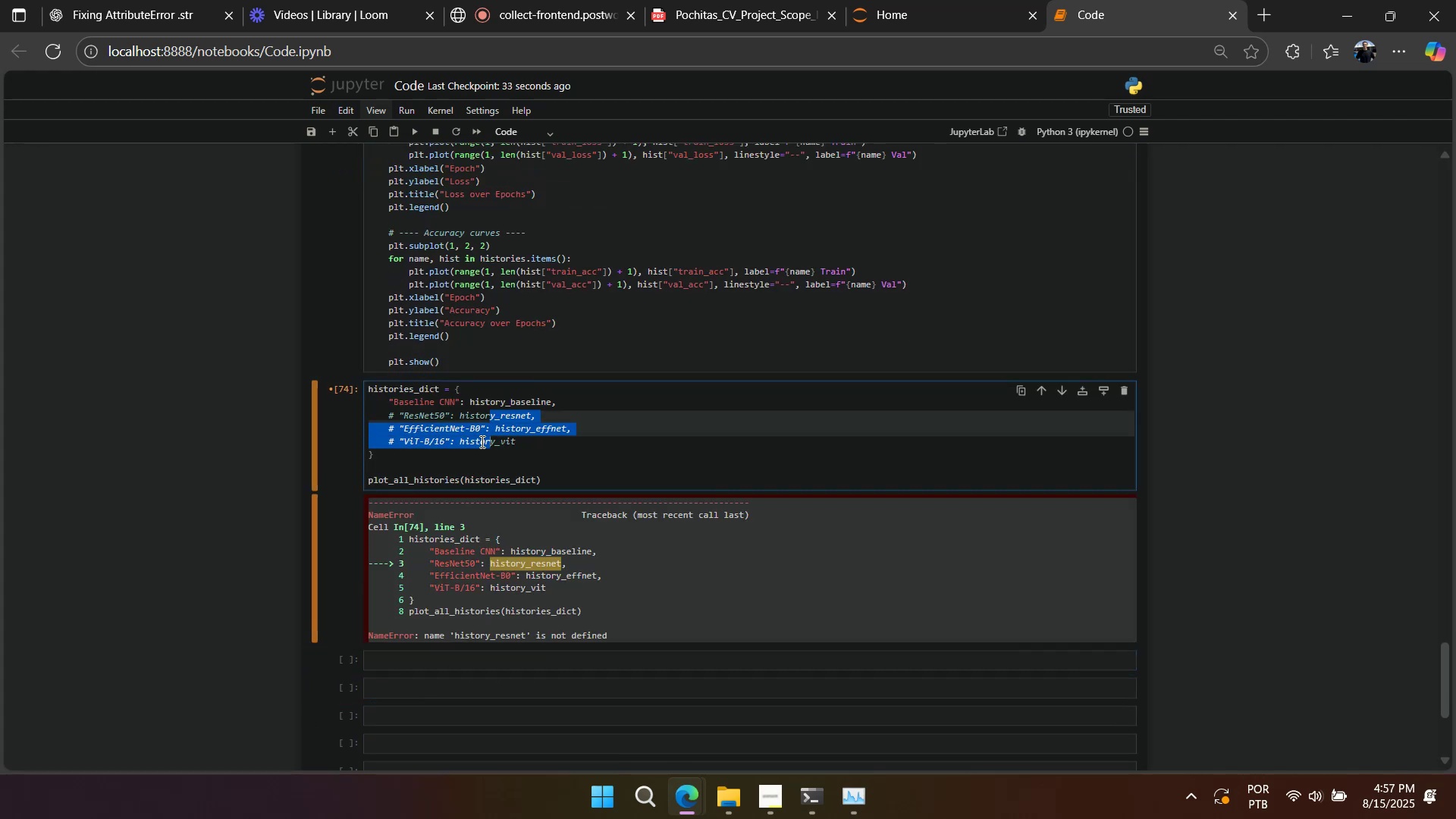 
key(Shift+Enter)
 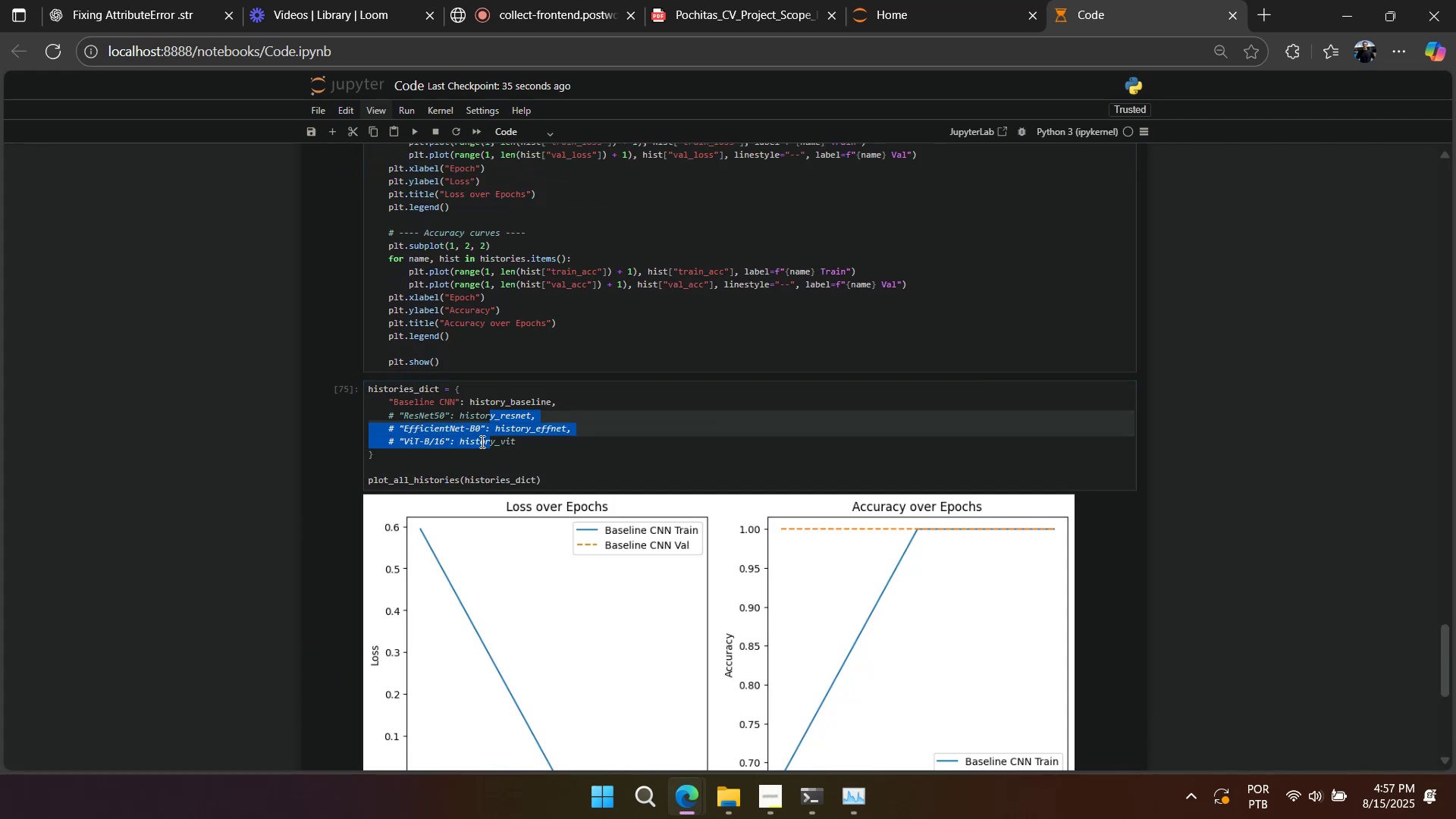 
scroll: coordinate [481, 441], scroll_direction: down, amount: 2.0
 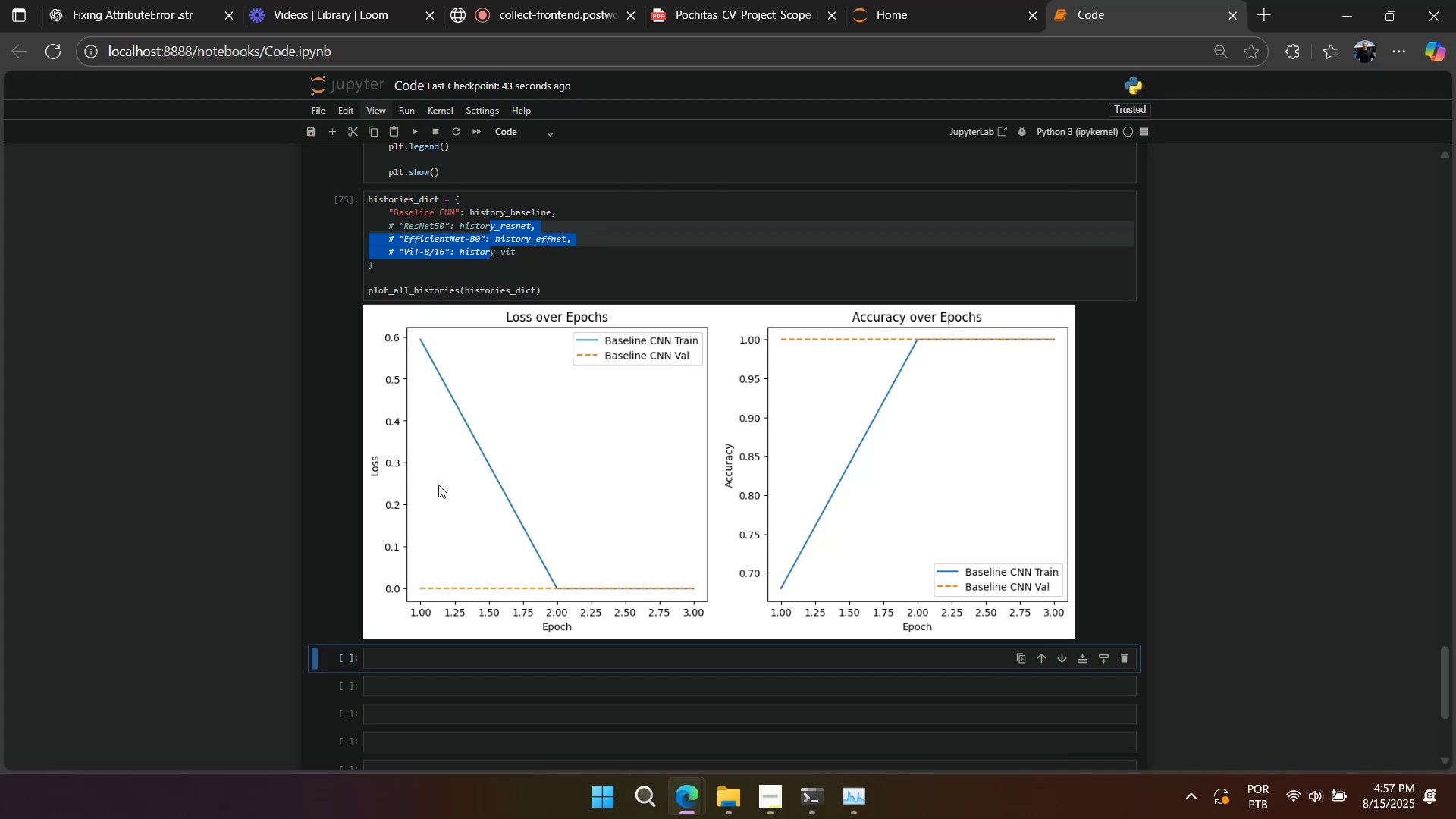 
wait(12.86)
 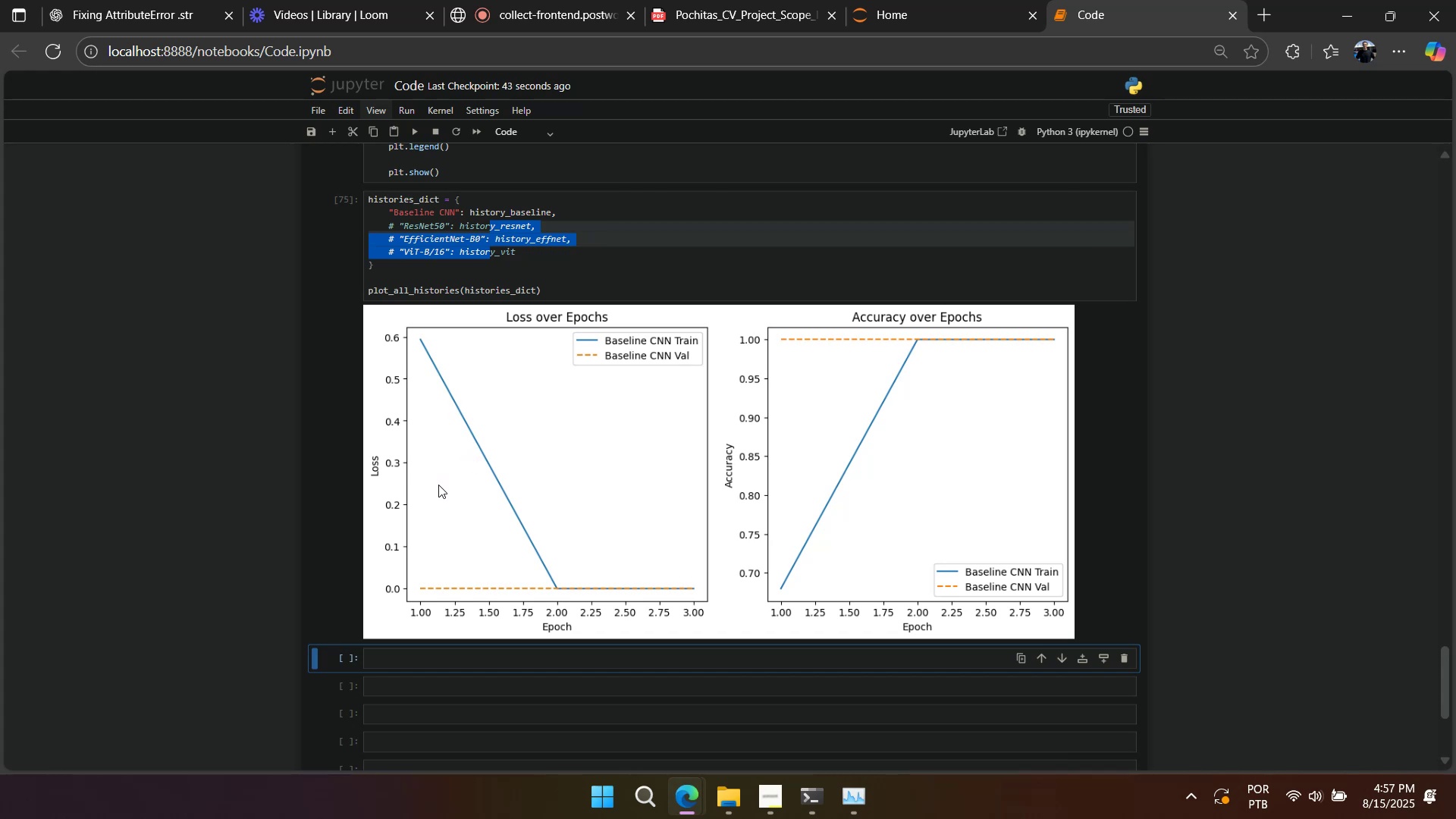 
scroll: coordinate [431, 492], scroll_direction: up, amount: 3.0
 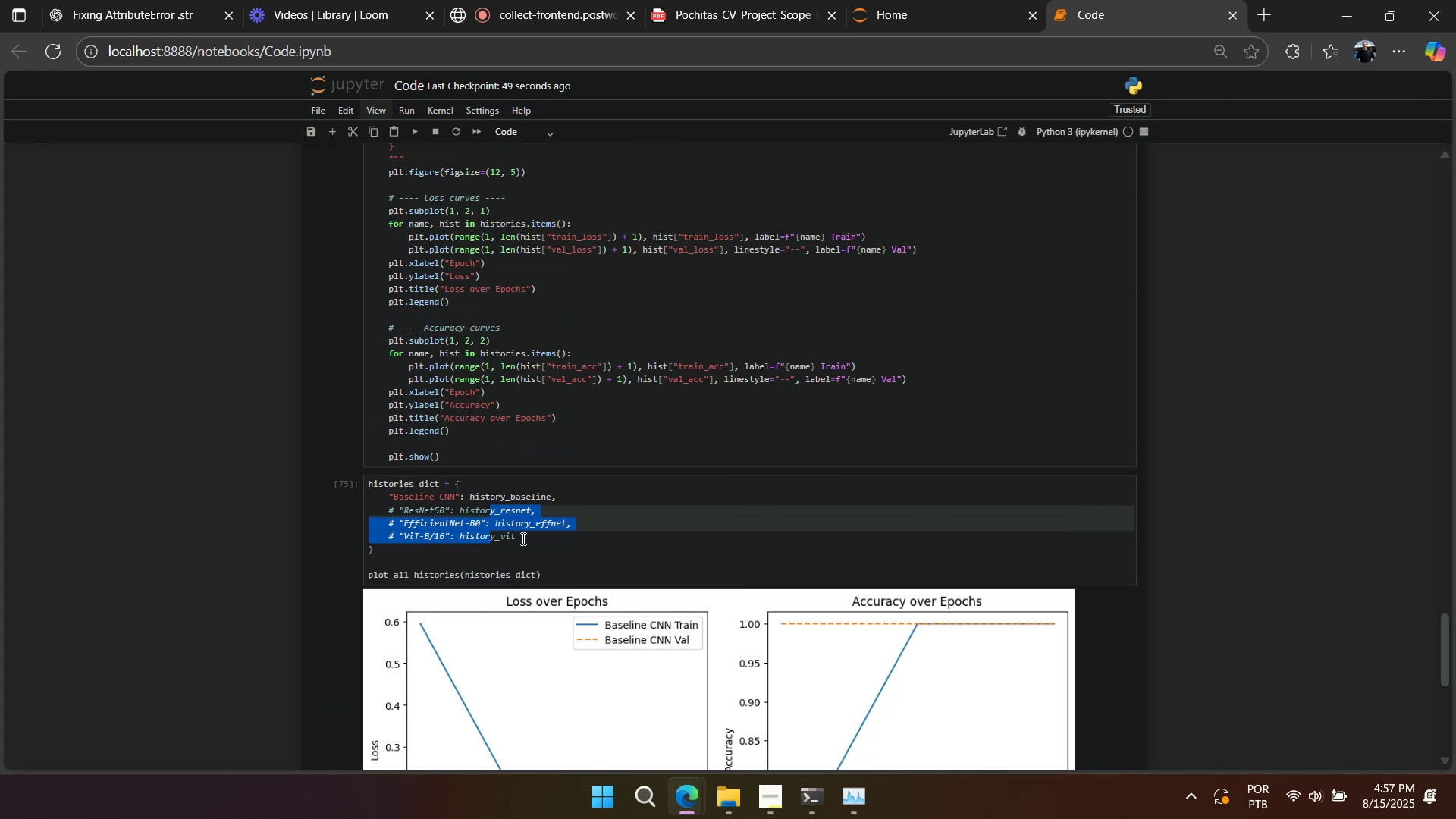 
left_click([522, 538])
 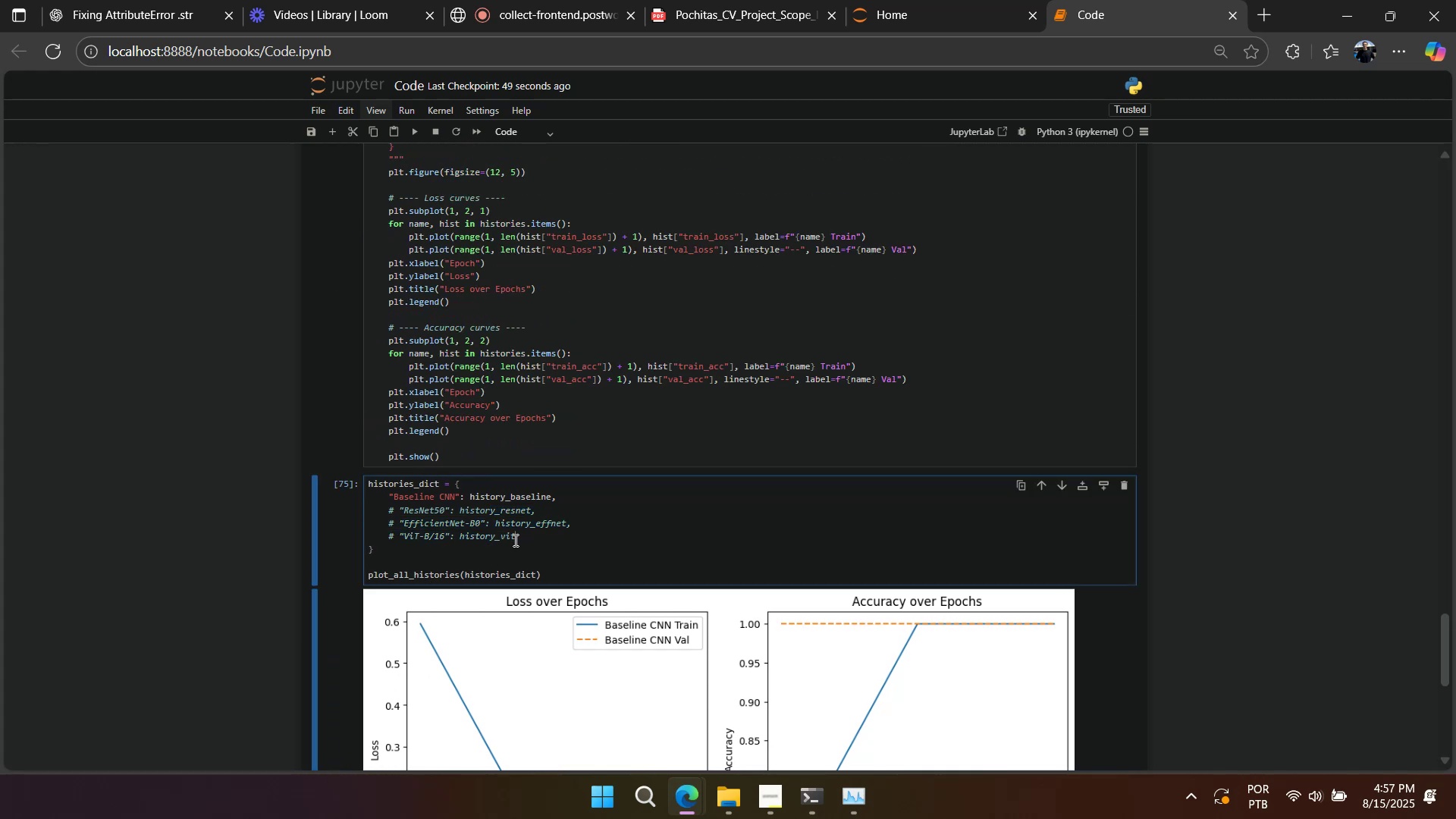 
scroll: coordinate [509, 543], scroll_direction: up, amount: 5.0
 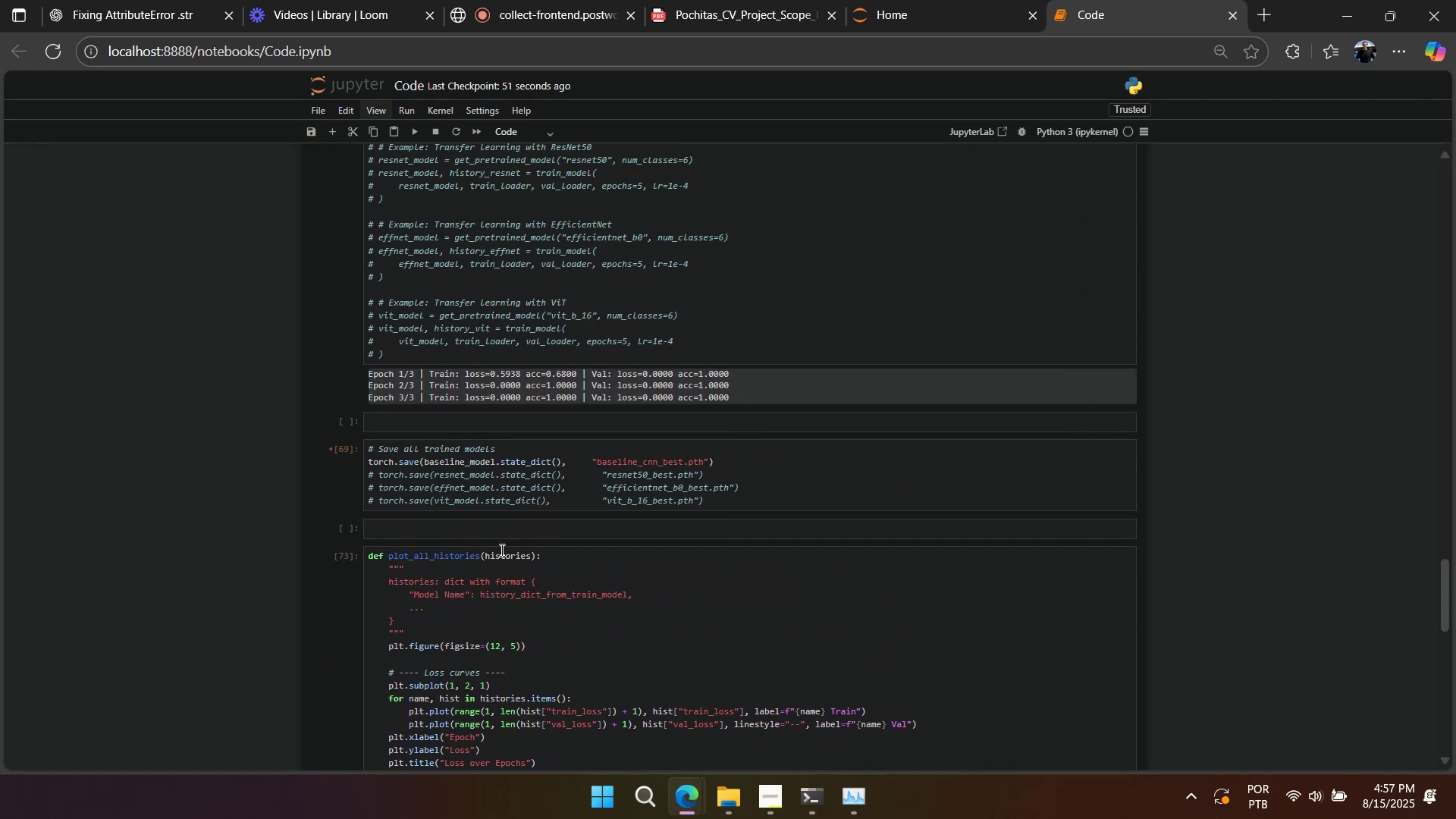 
scroll: coordinate [497, 554], scroll_direction: down, amount: 2.0
 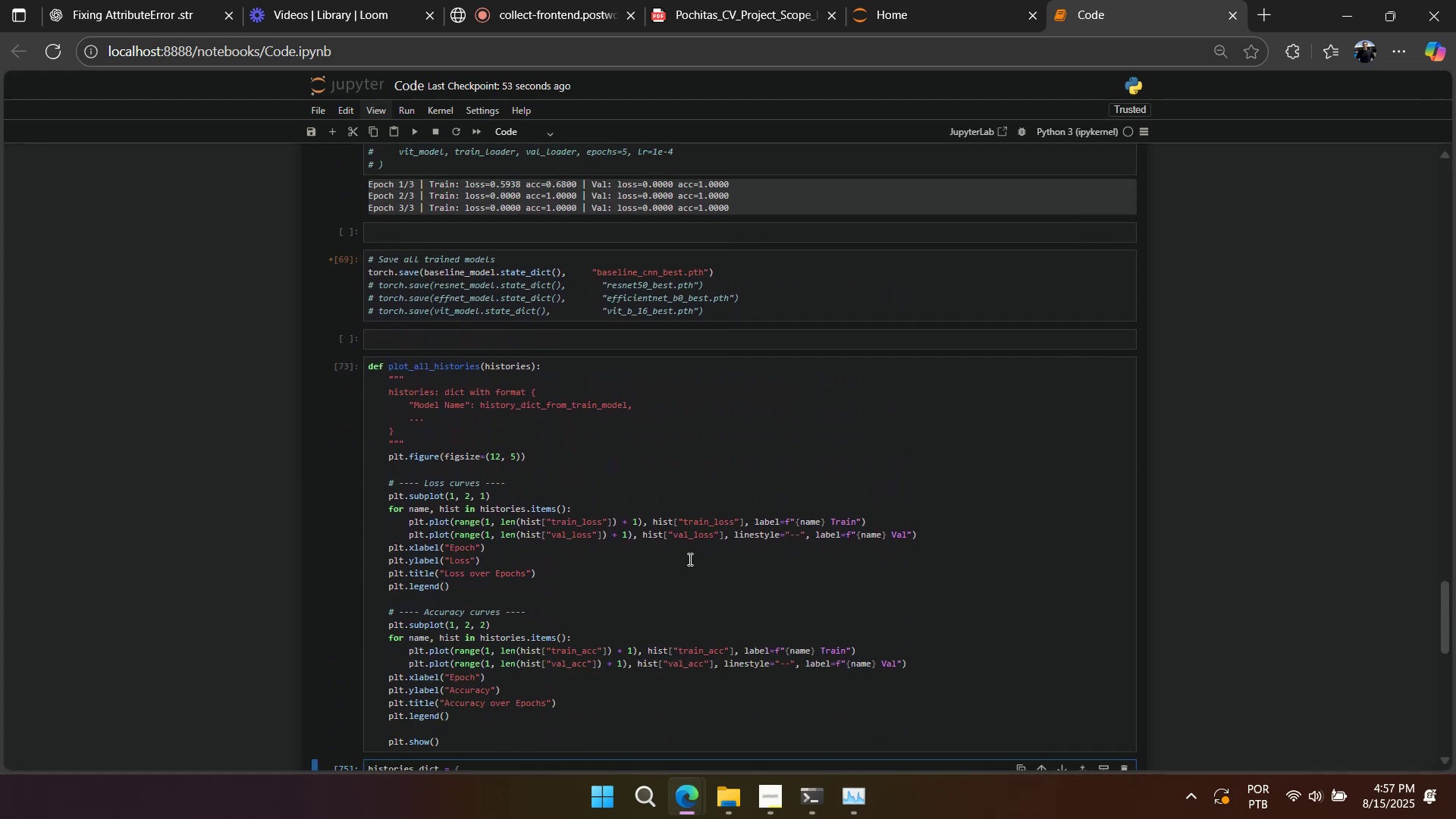 
right_click([689, 559])
 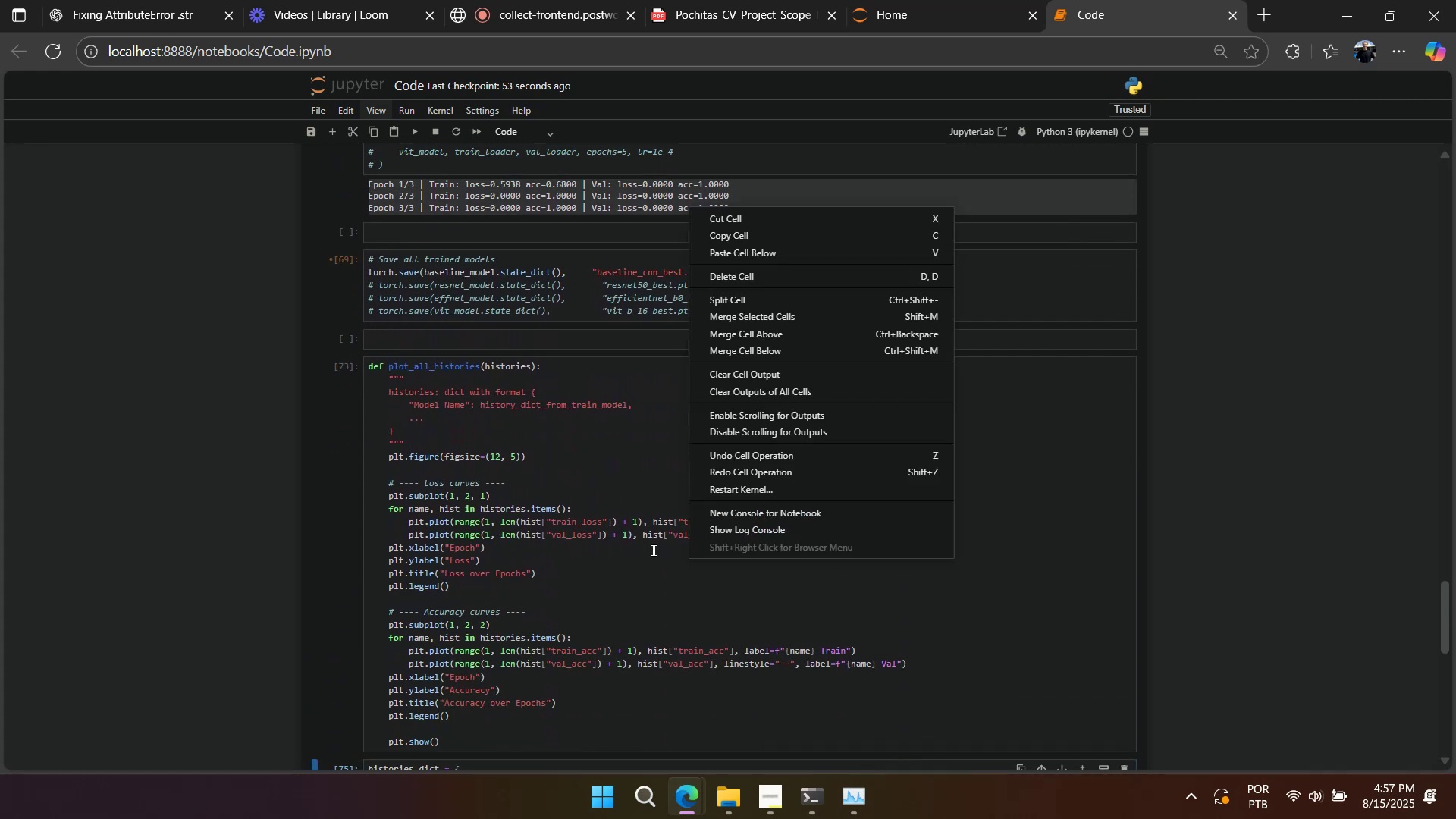 
left_click([652, 550])
 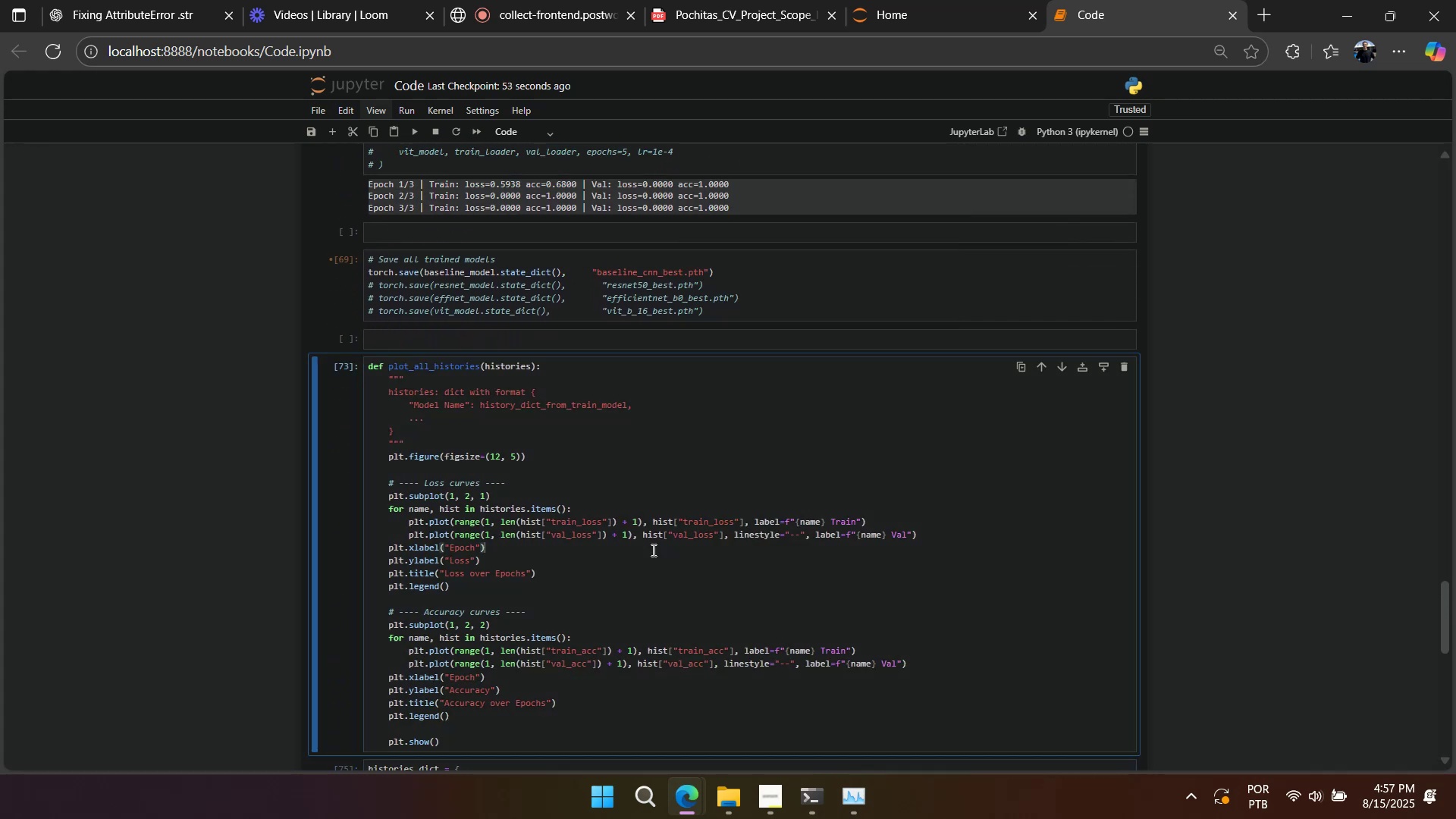 
right_click([652, 550])
 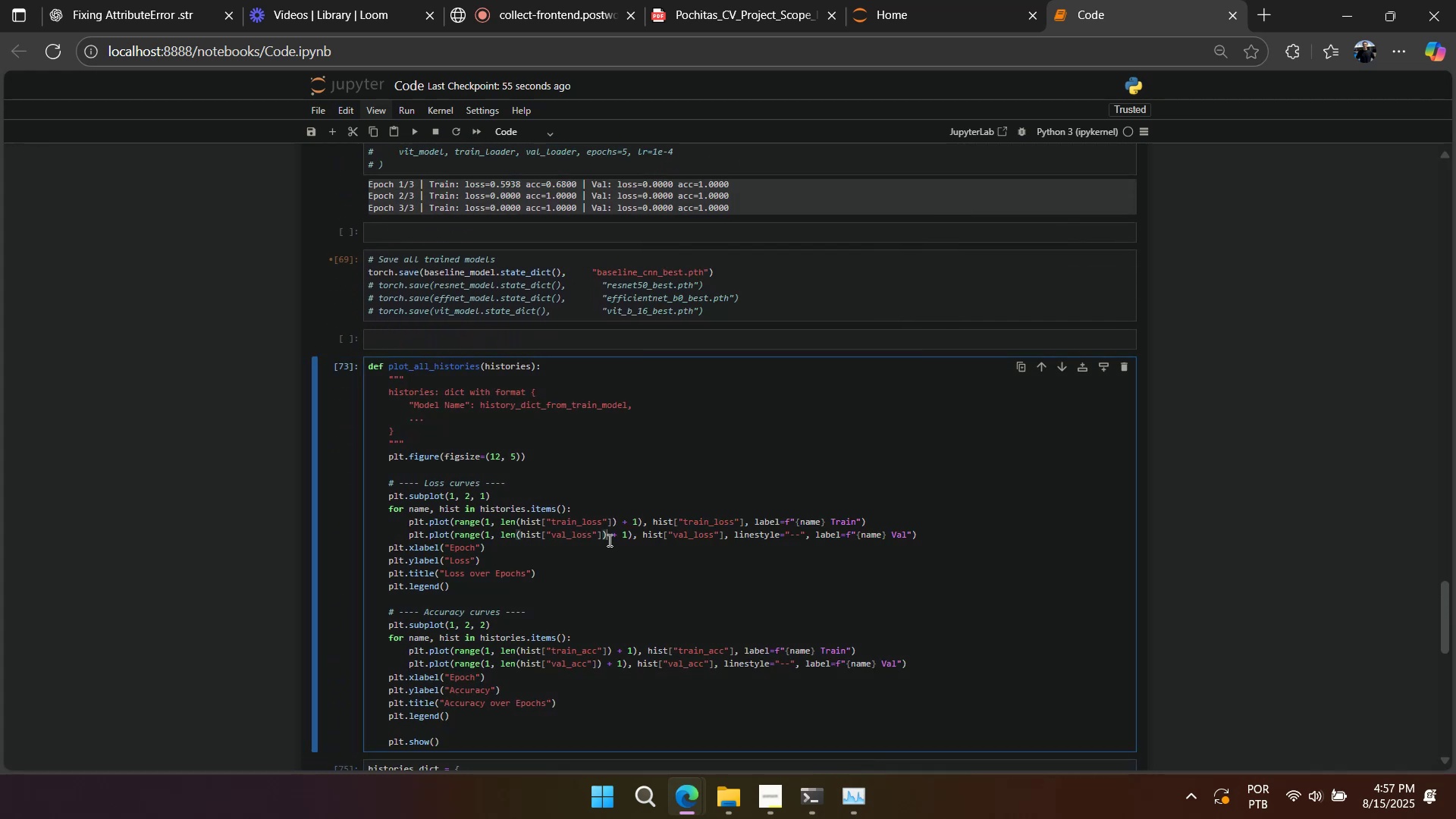 
right_click([608, 540])
 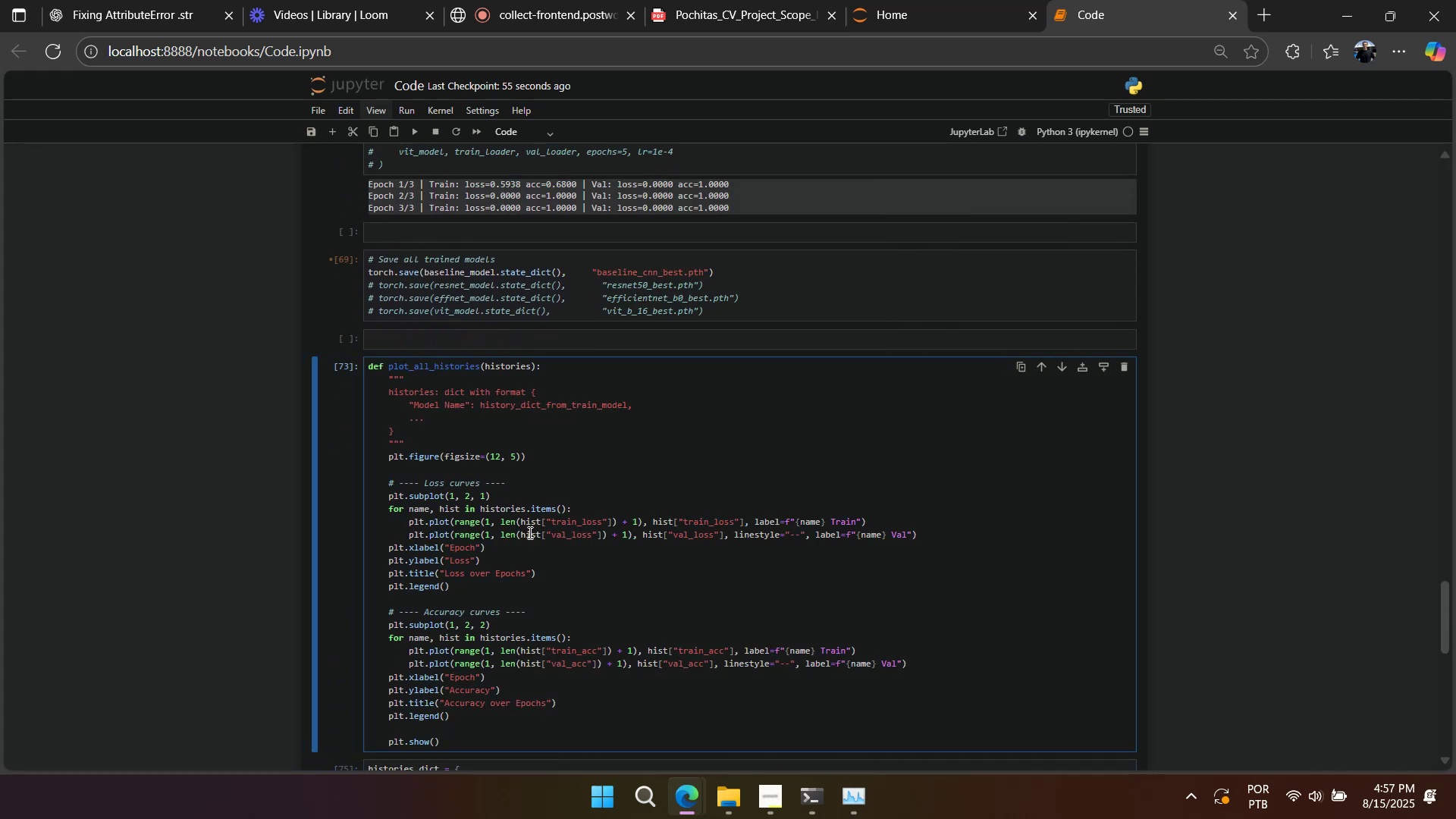 
right_click([529, 532])
 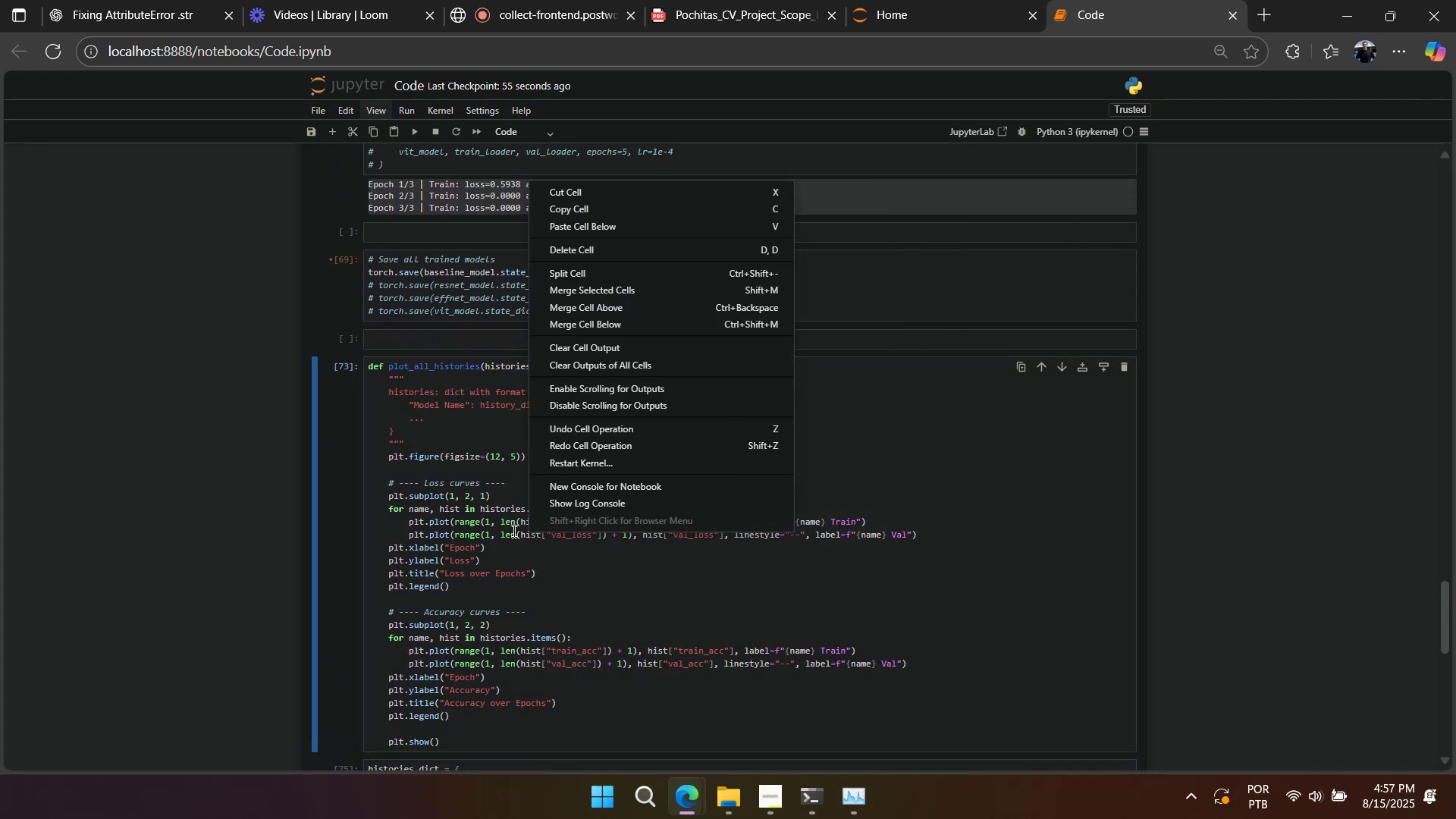 
left_click([513, 531])
 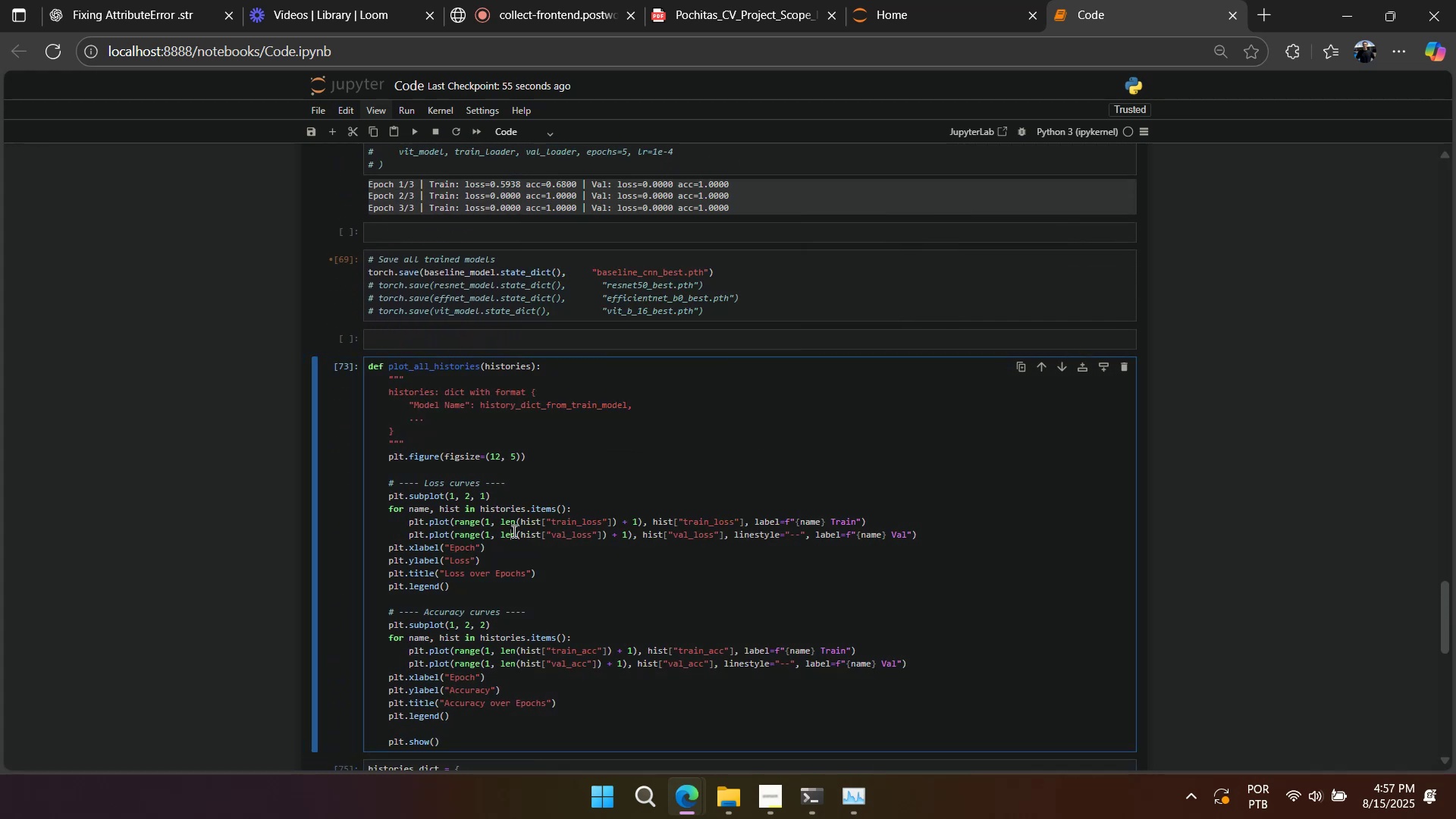 
right_click([513, 531])
 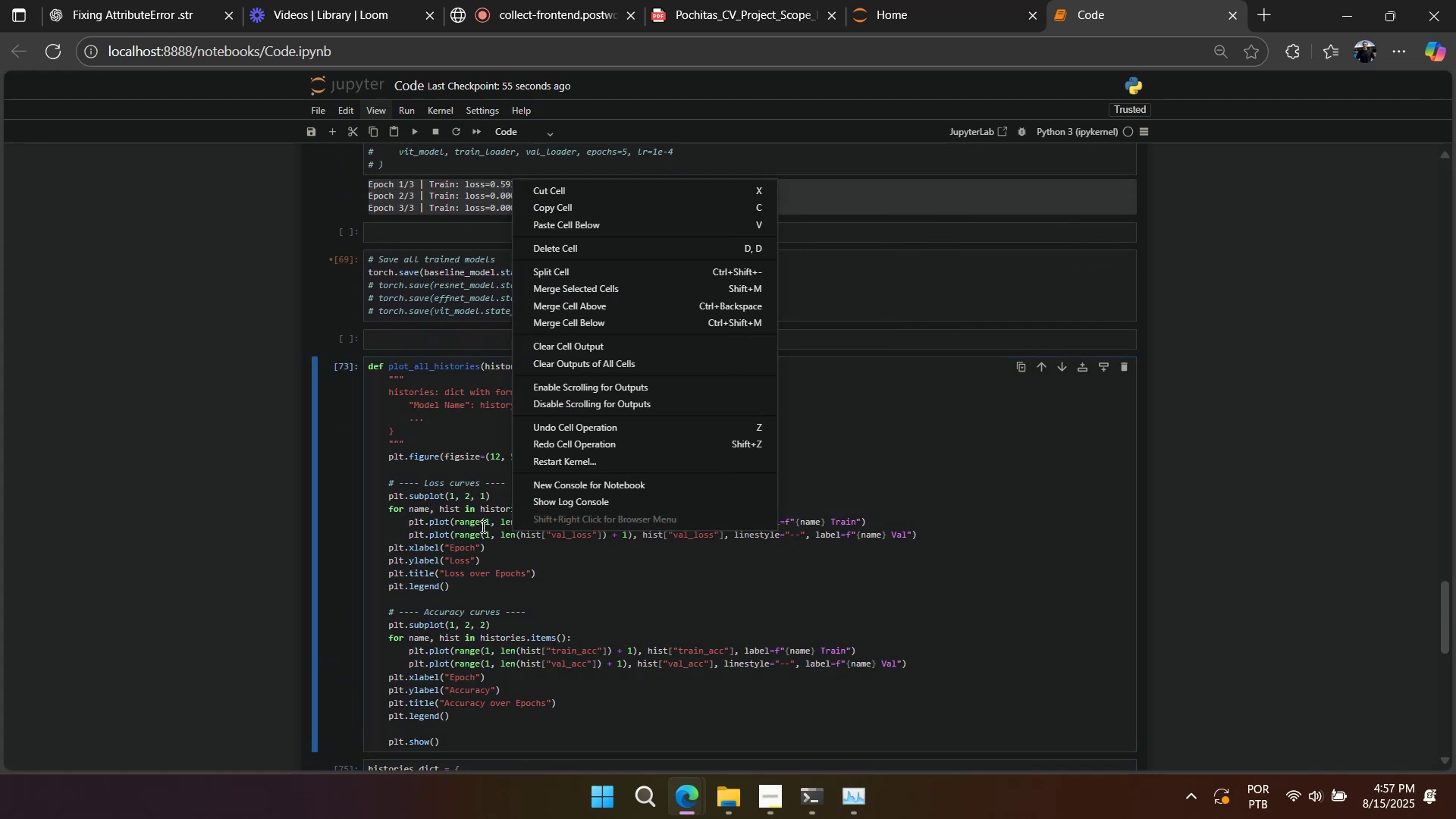 
left_click([482, 526])
 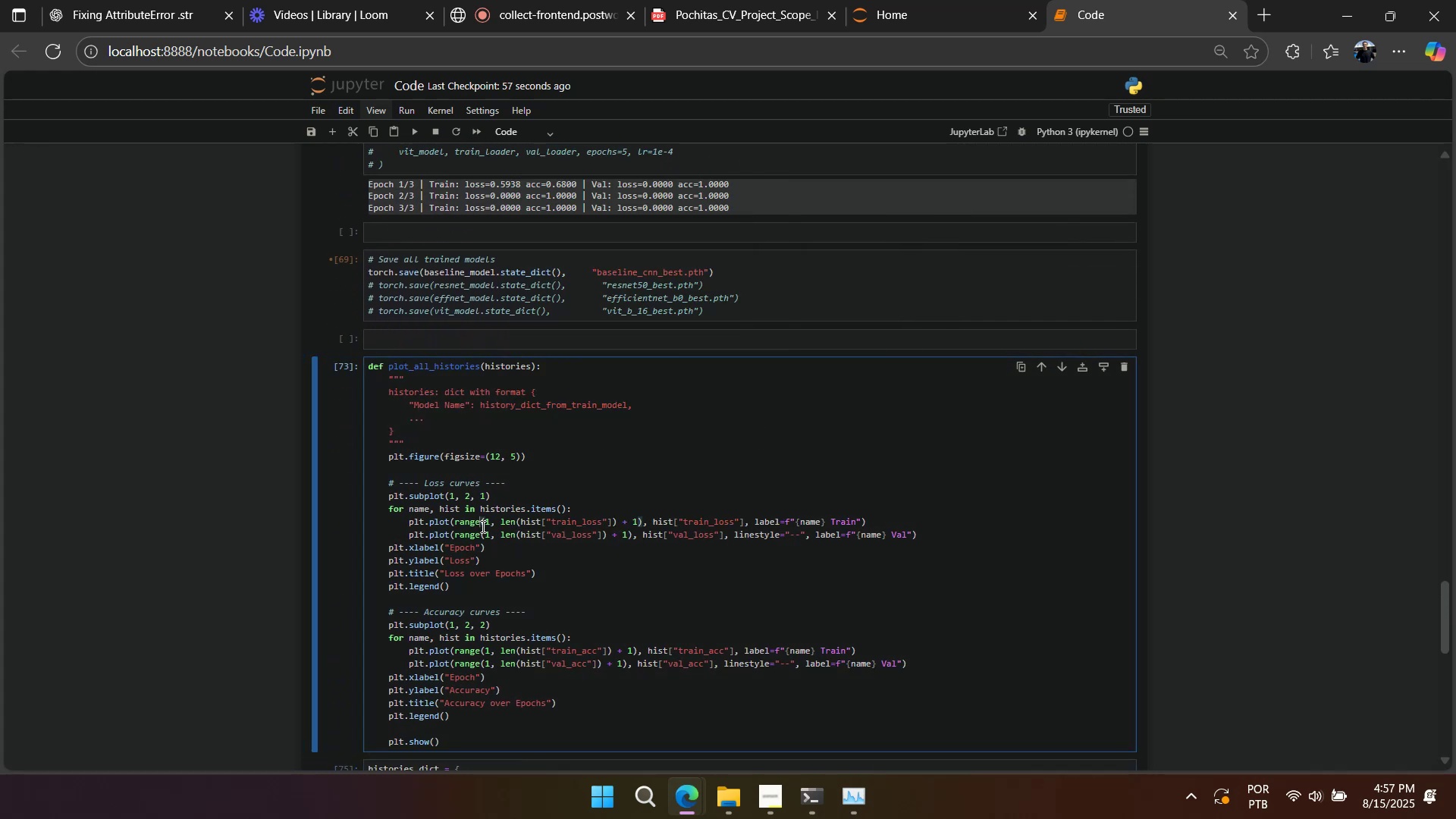 
right_click([482, 526])
 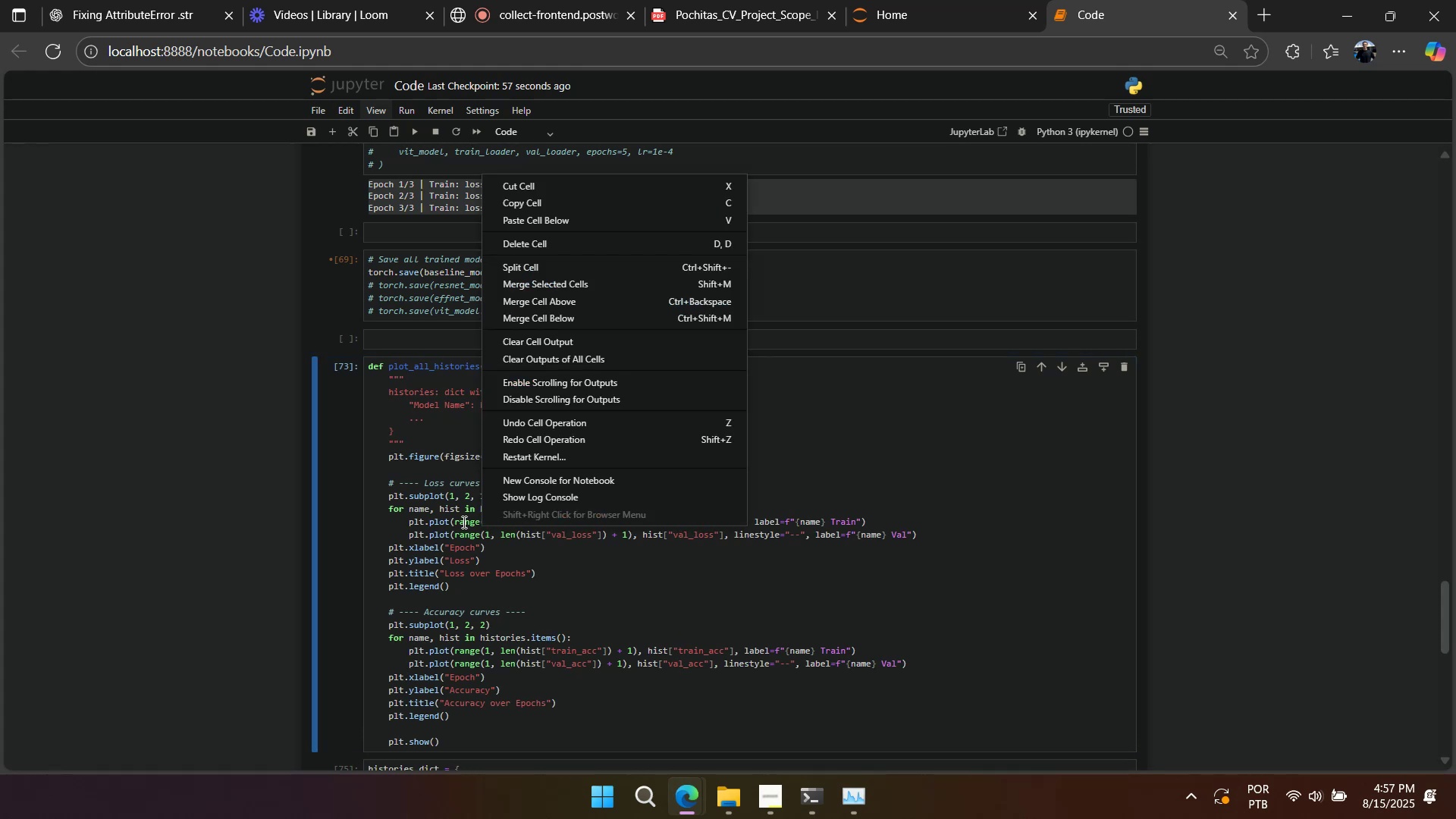 
left_click([463, 522])
 